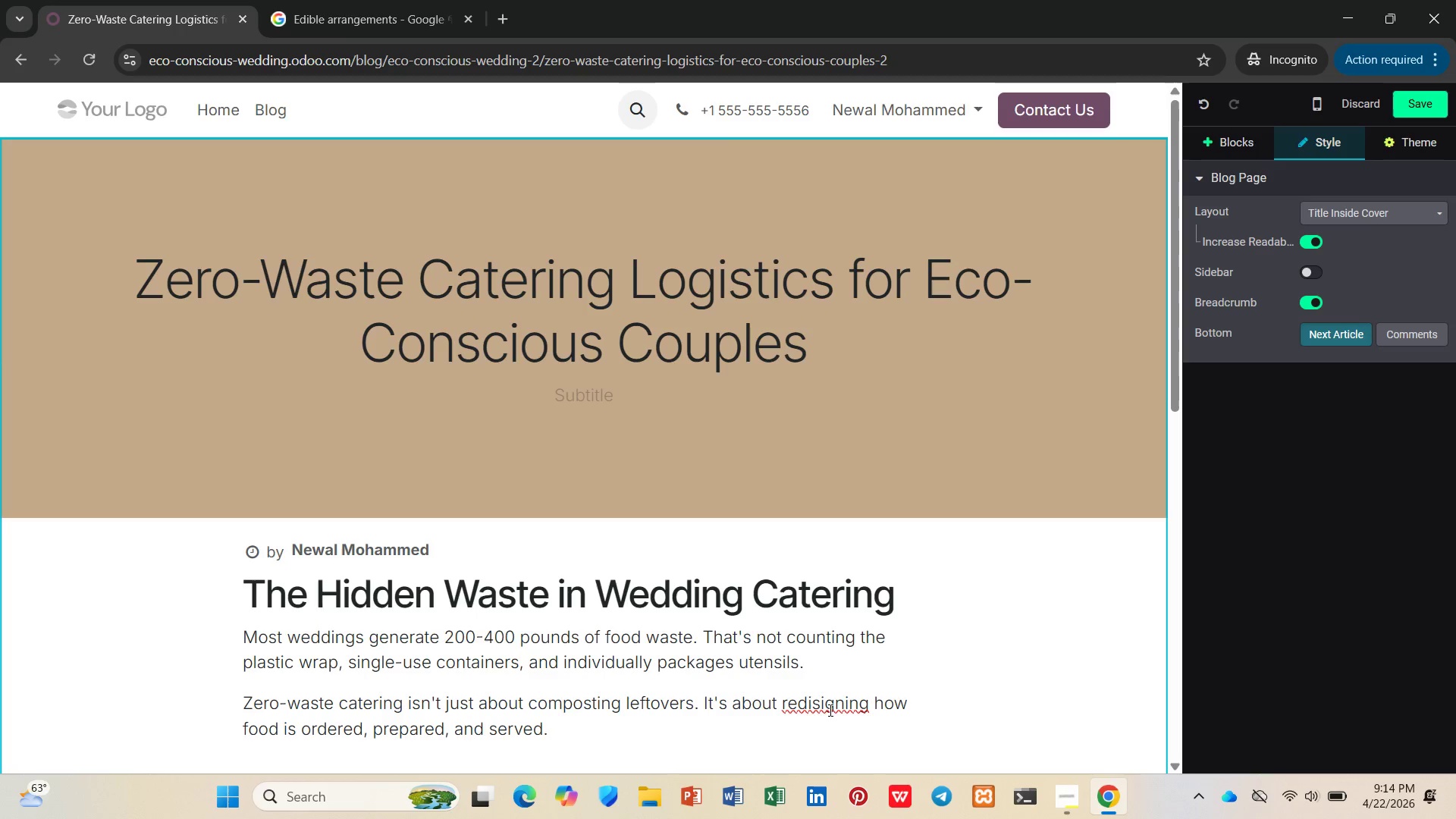 
left_click([815, 705])
 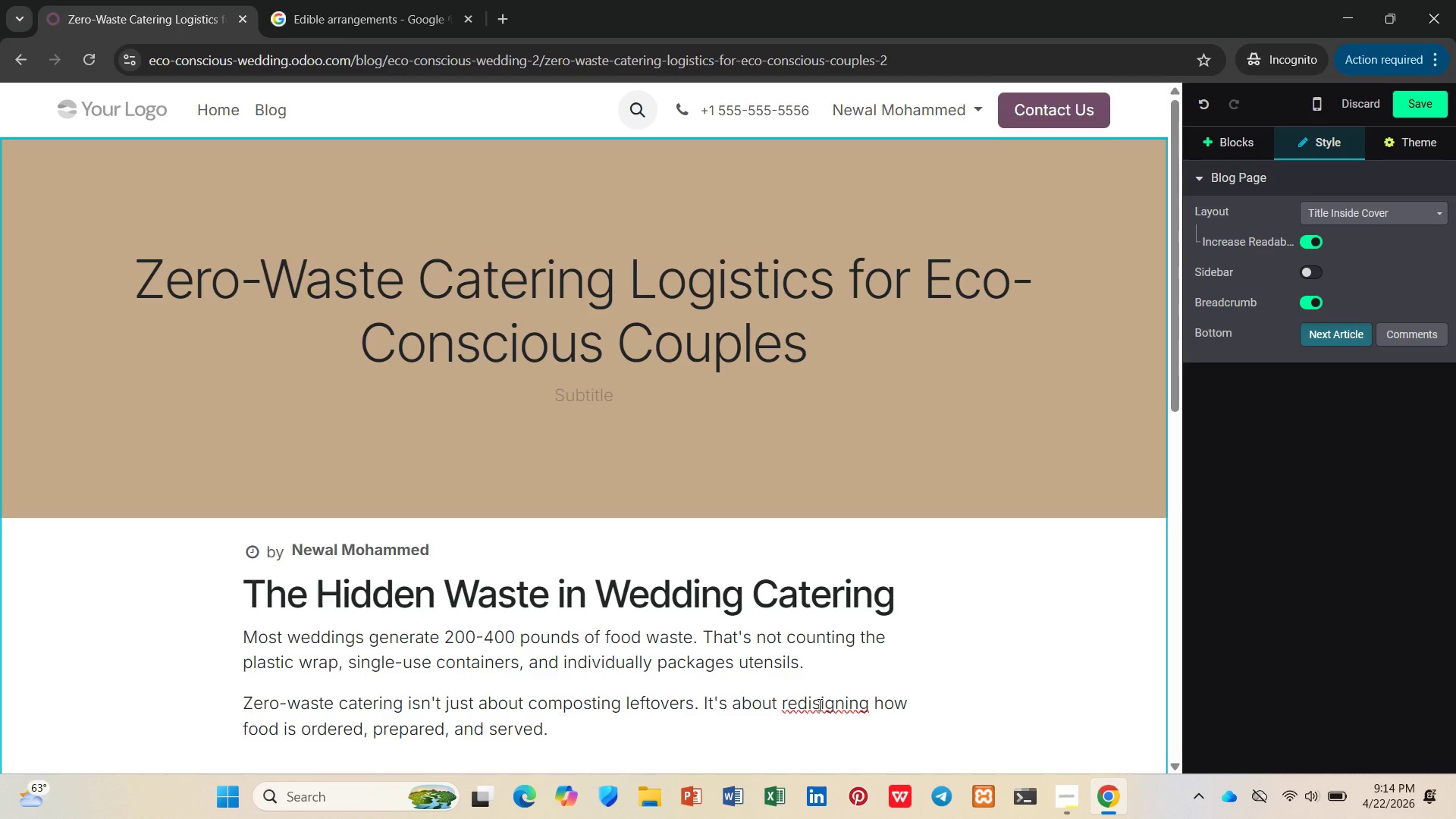 
key(Backspace)
 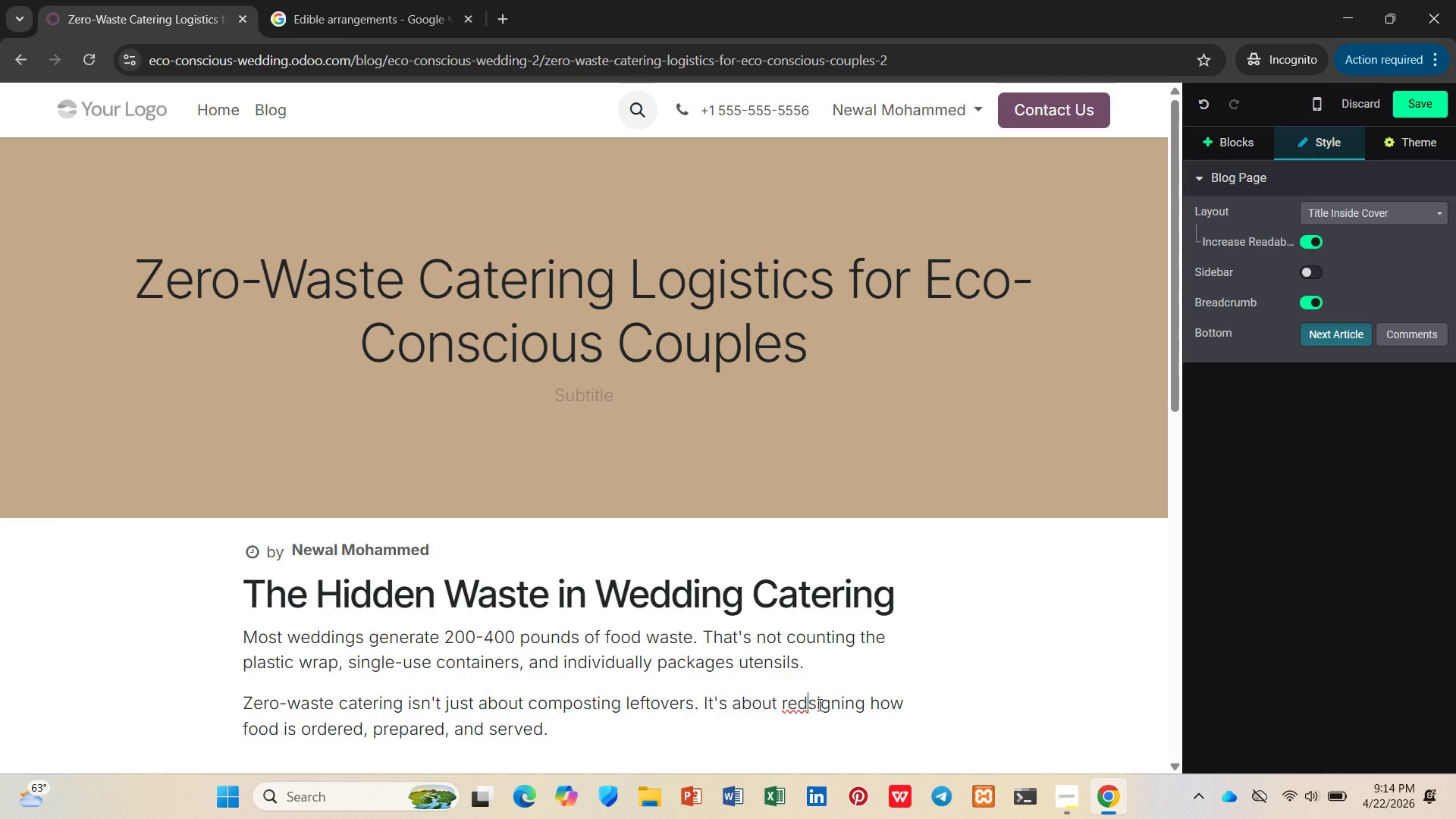 
key(E)
 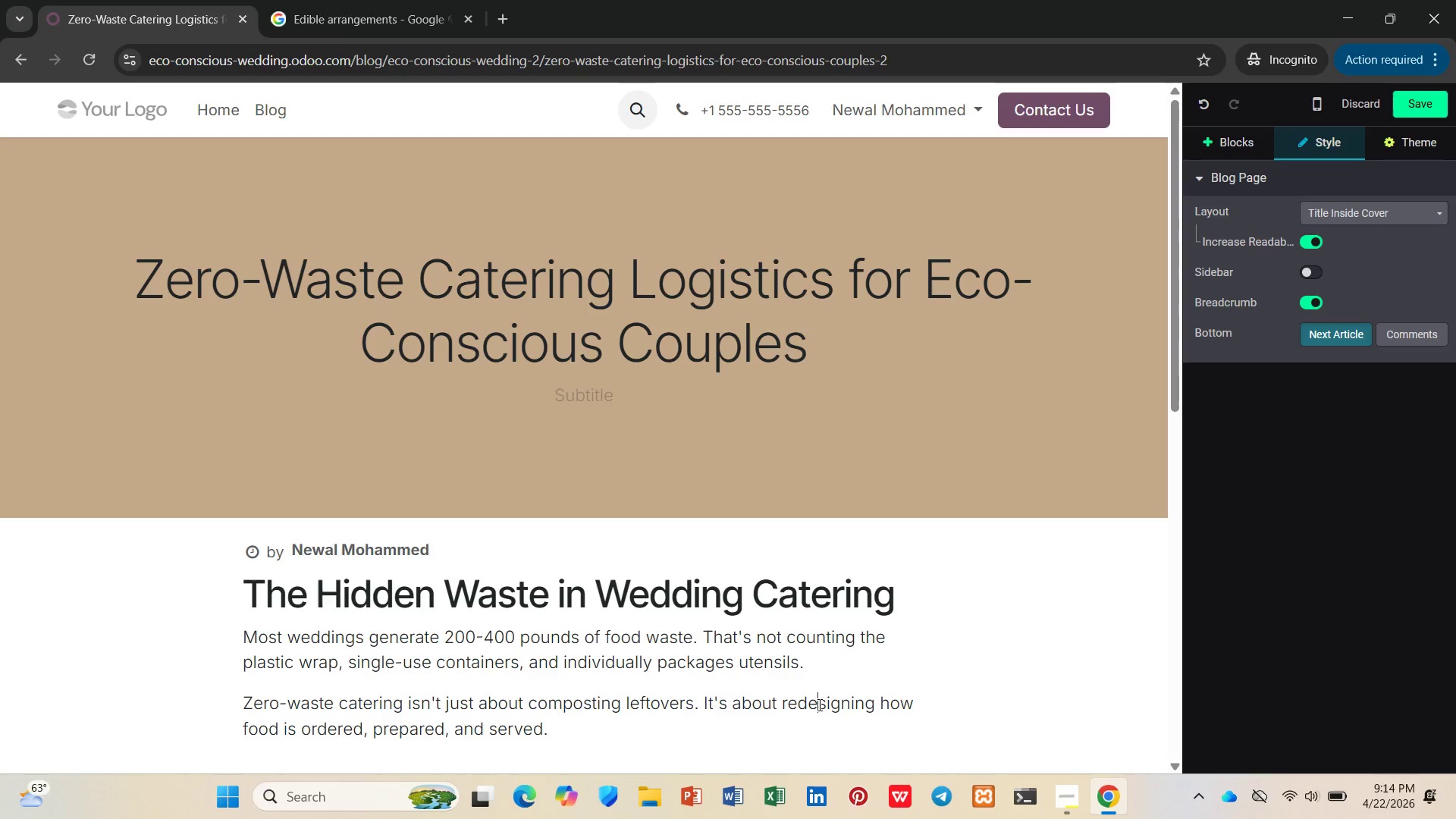 
wait(24.44)
 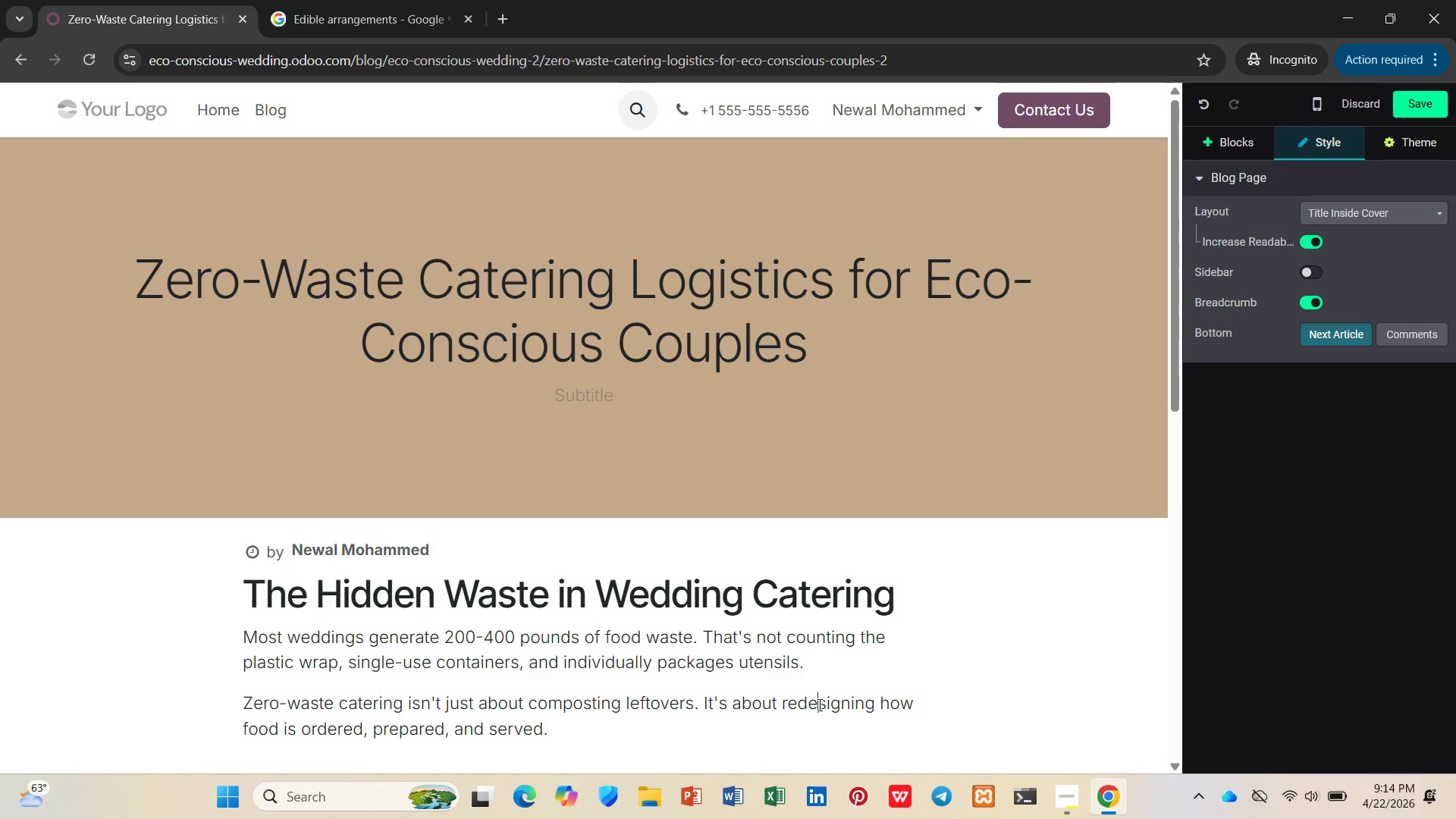 
scroll: coordinate [596, 560], scroll_direction: down, amount: 2.0
 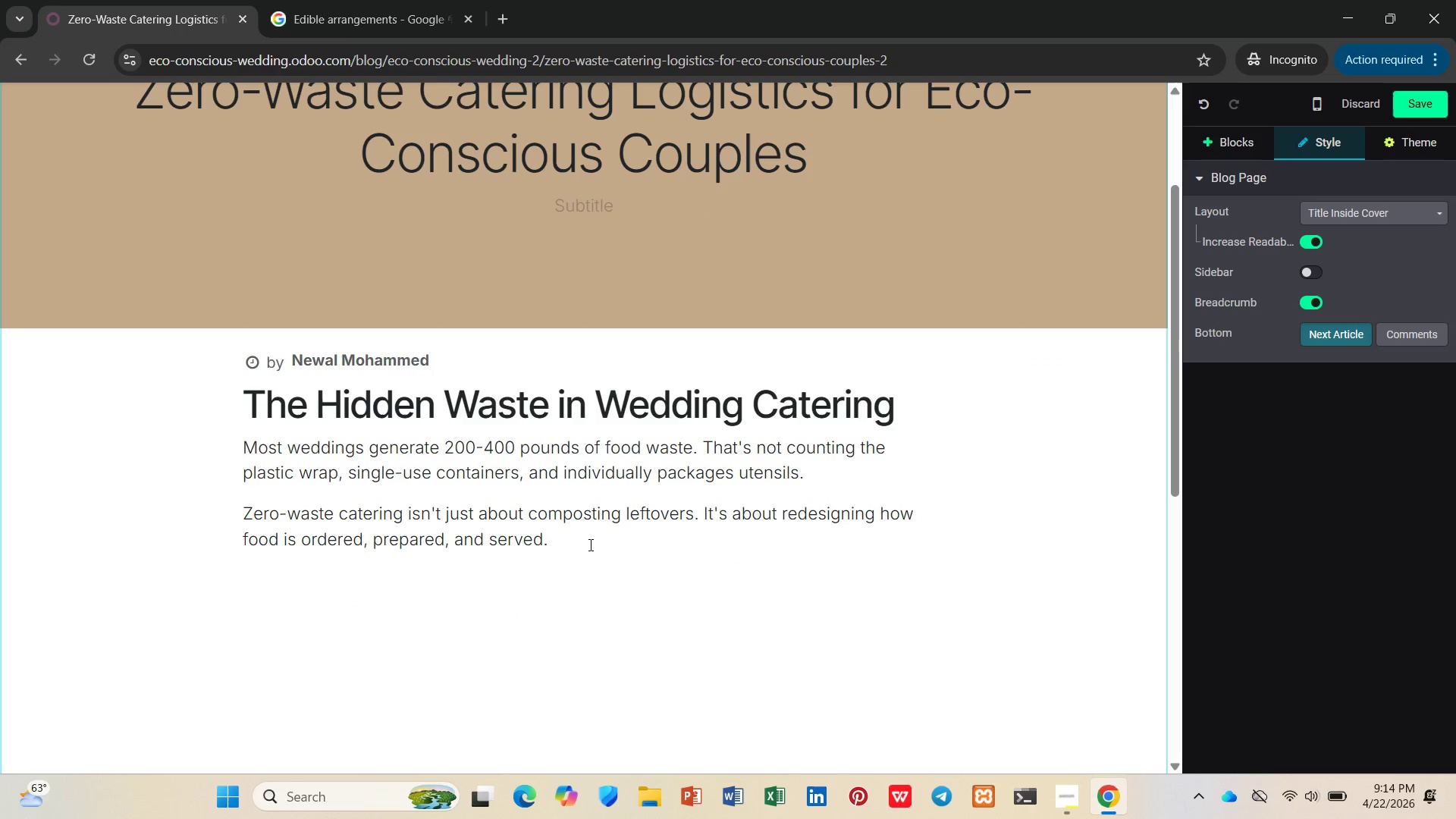 
left_click([589, 544])
 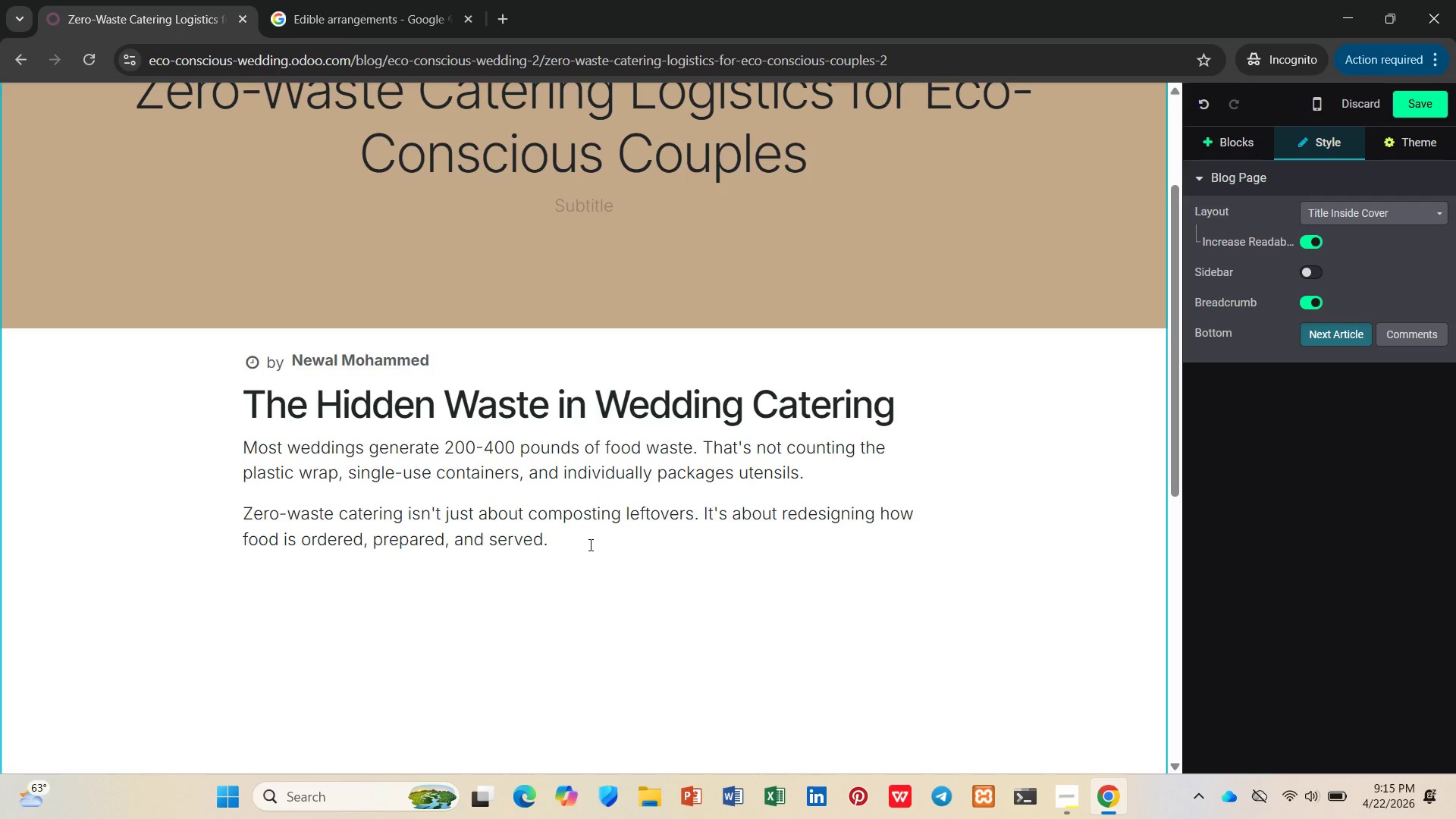 
key(Enter)
 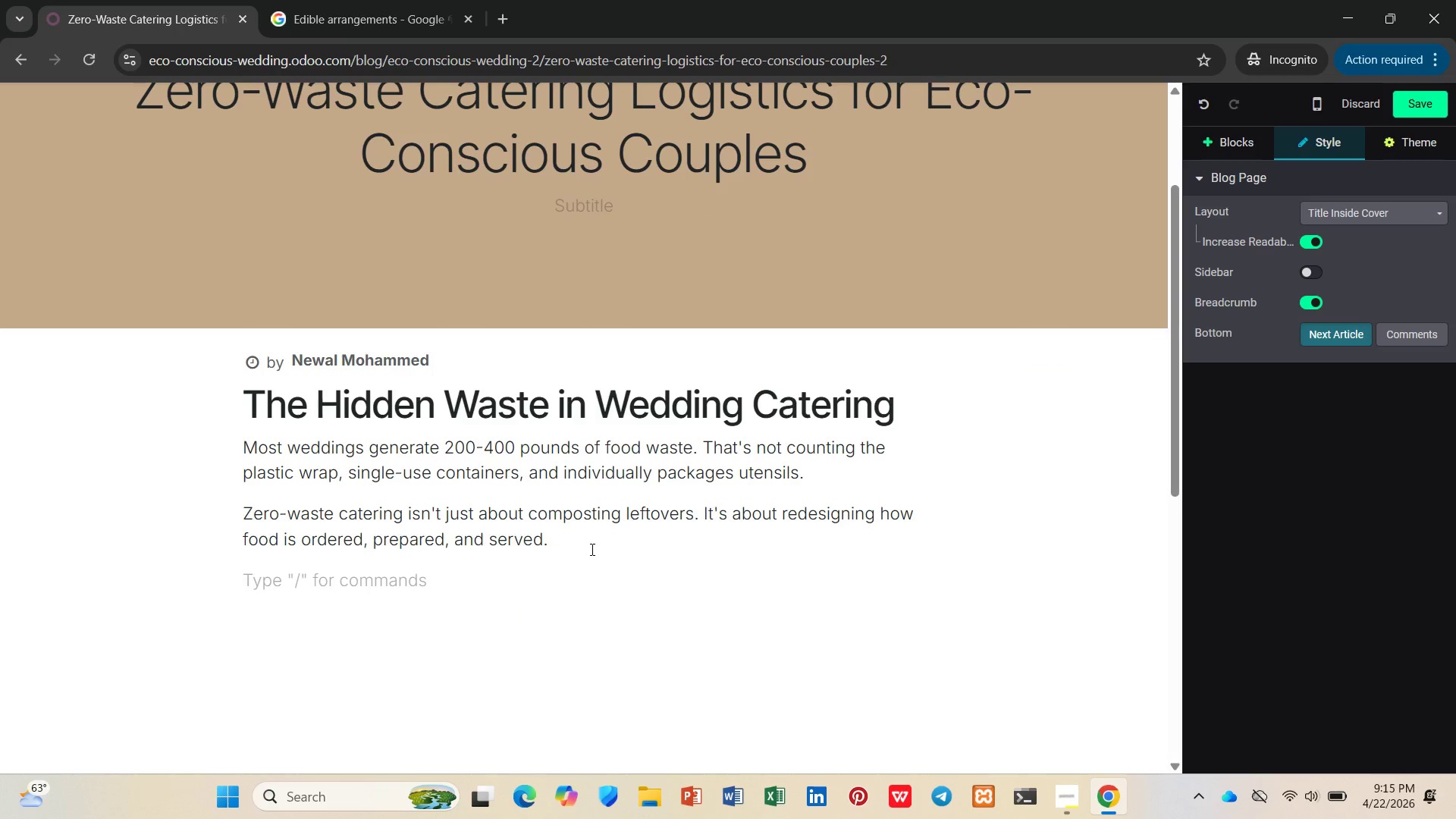 
type(/h2)
 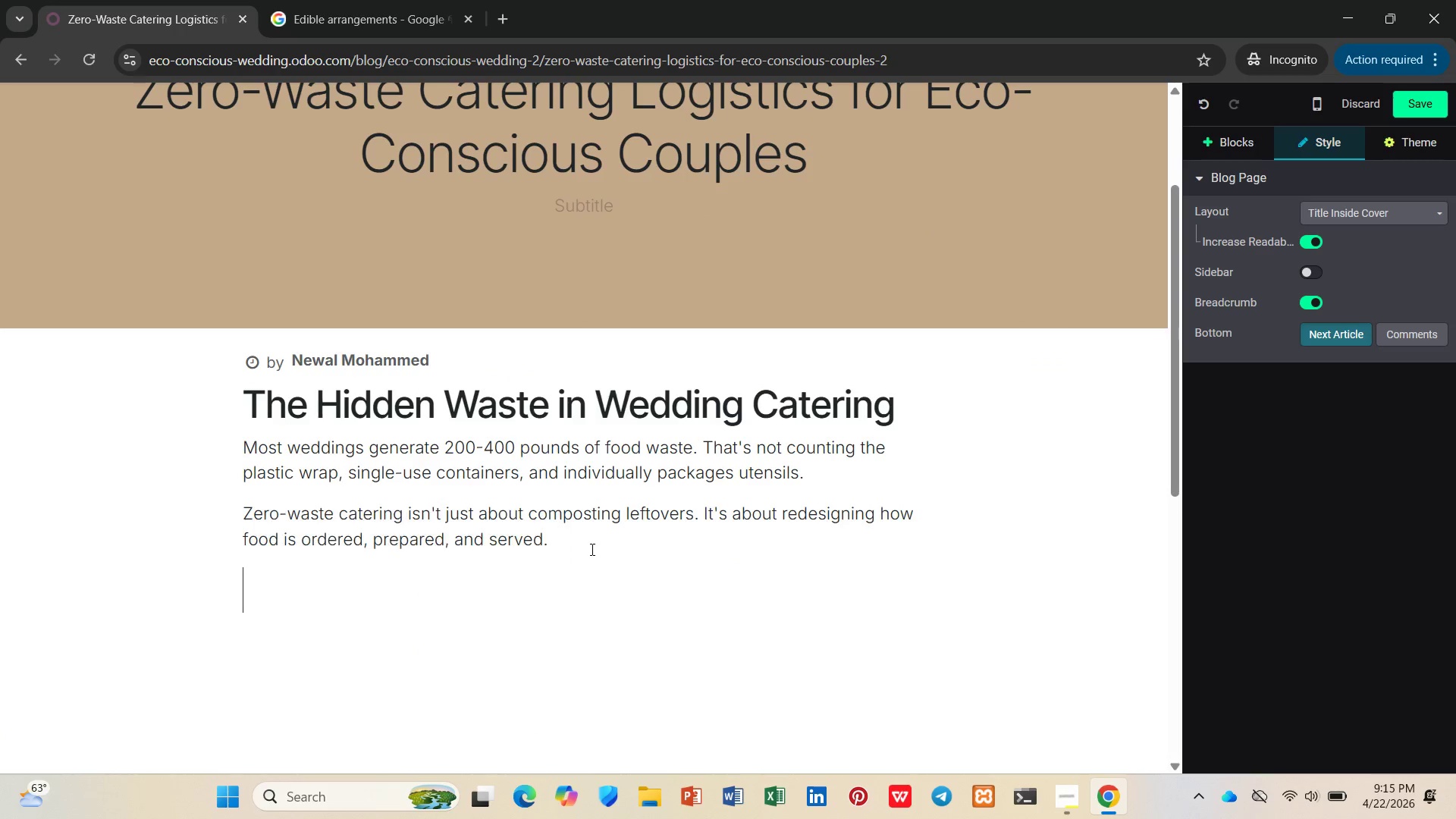 
key(Enter)
 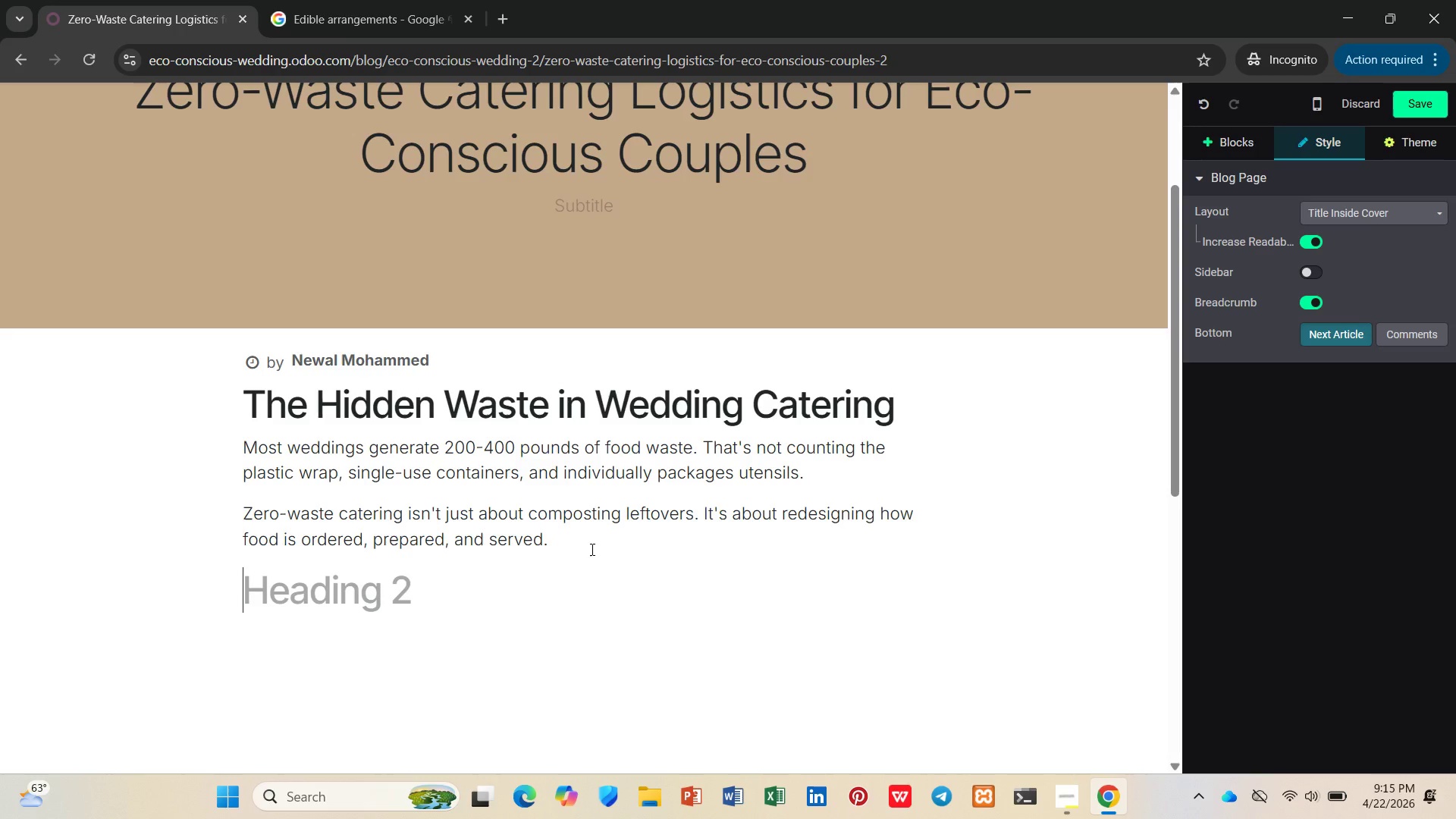 
type(Six Strategies THa)
key(Backspace)
key(Backspace)
type(hat Work)
 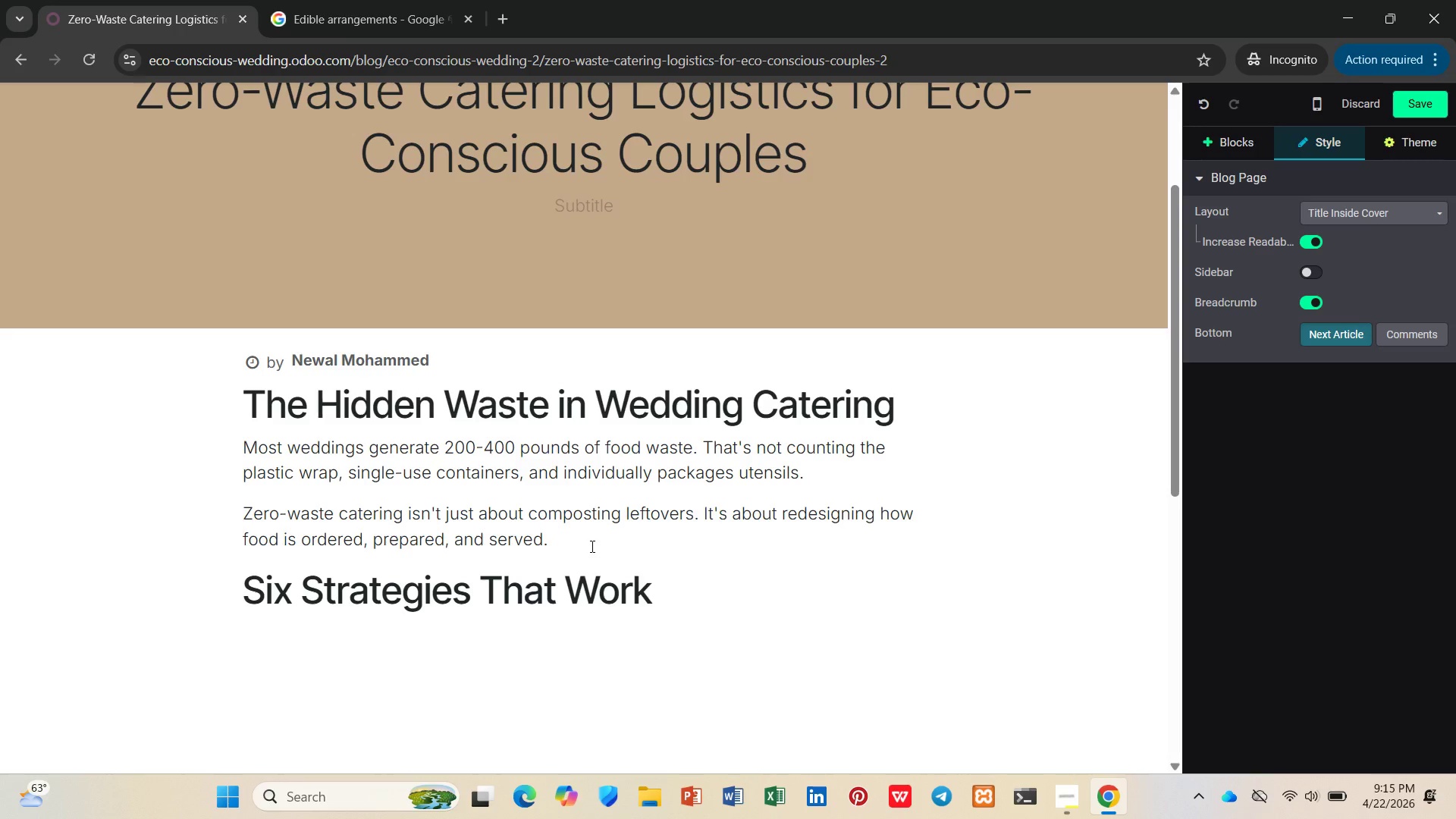 
key(Enter)
 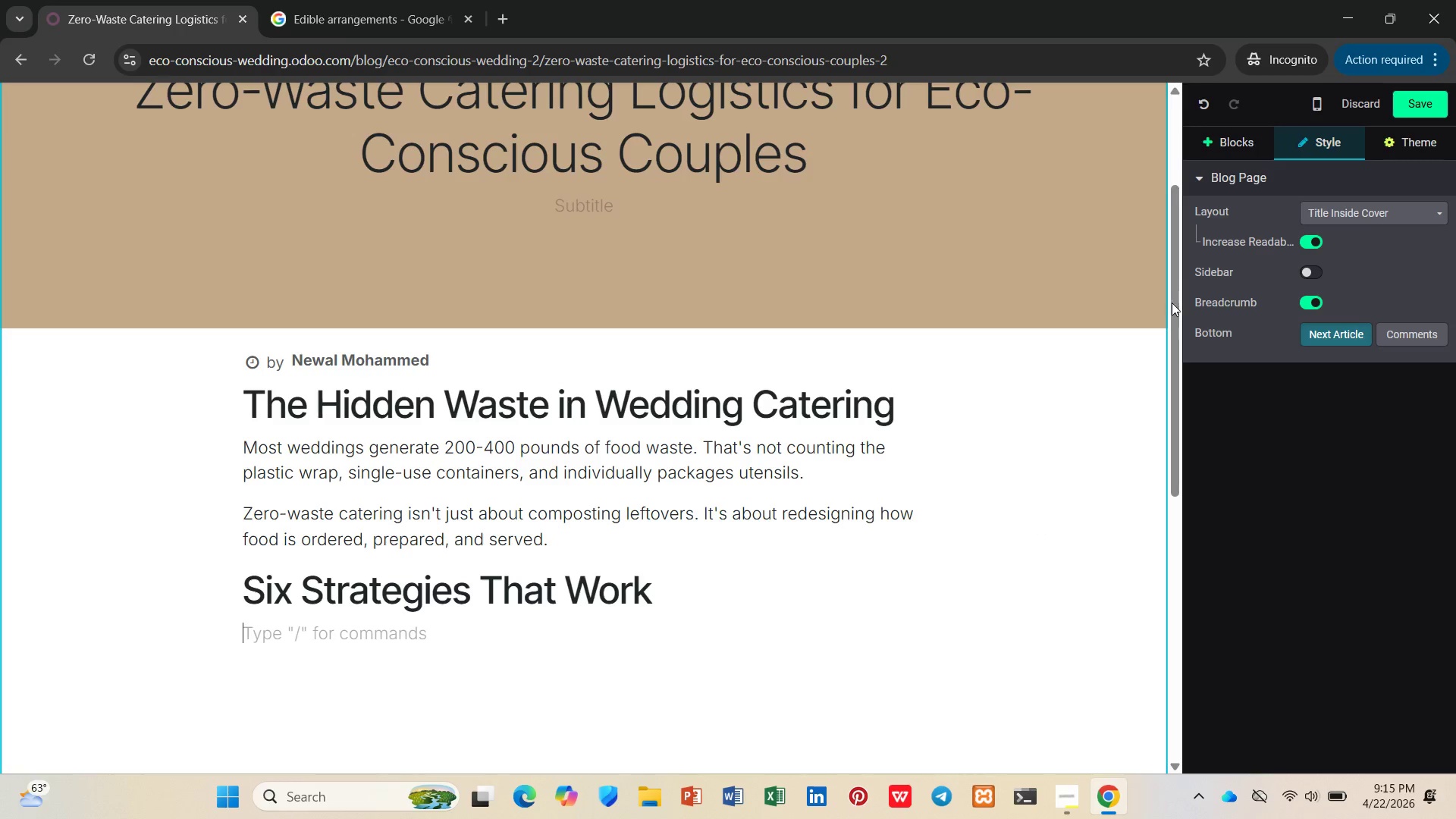 
left_click([1210, 149])
 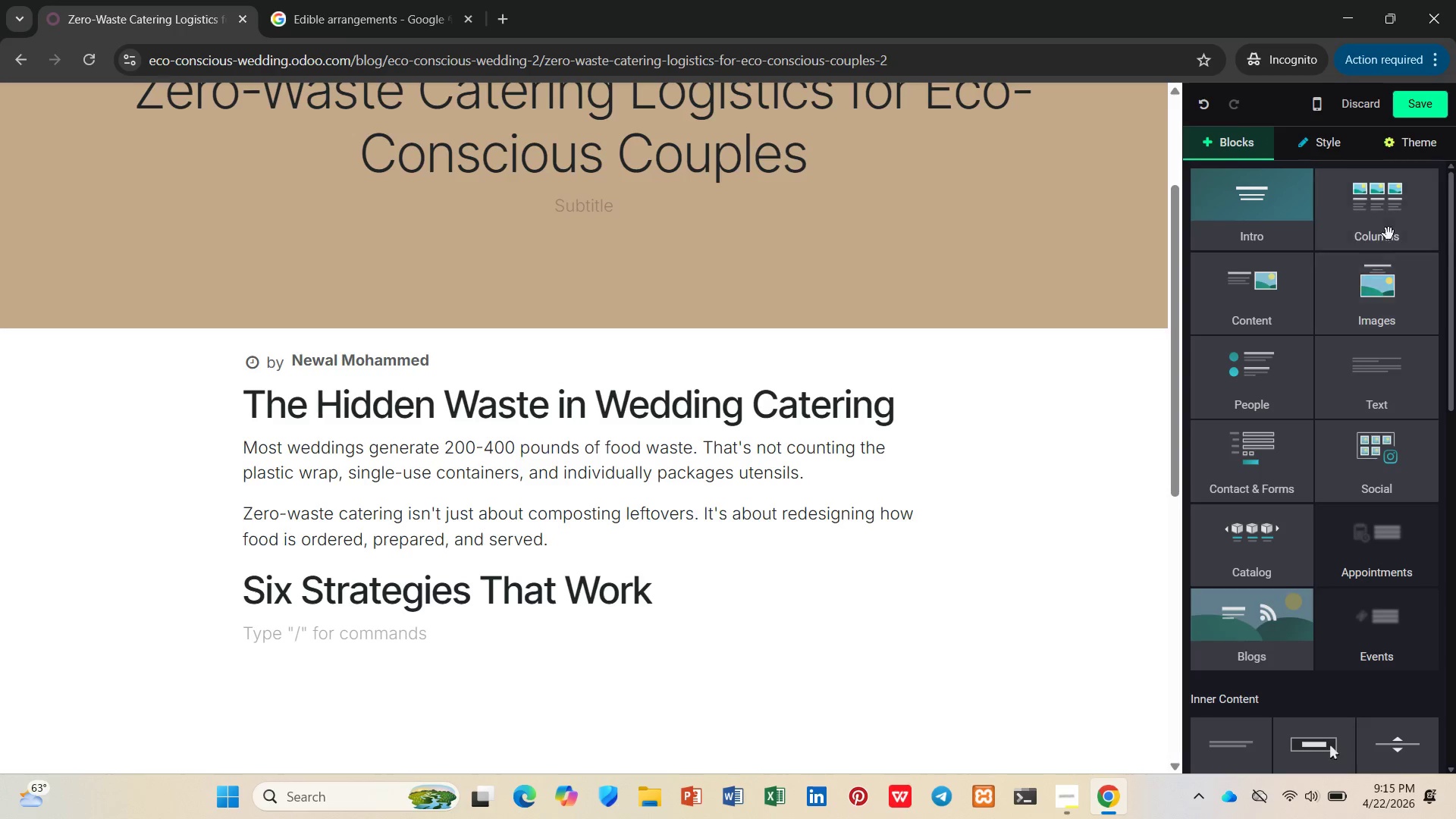 
mouse_move([1135, 390])
 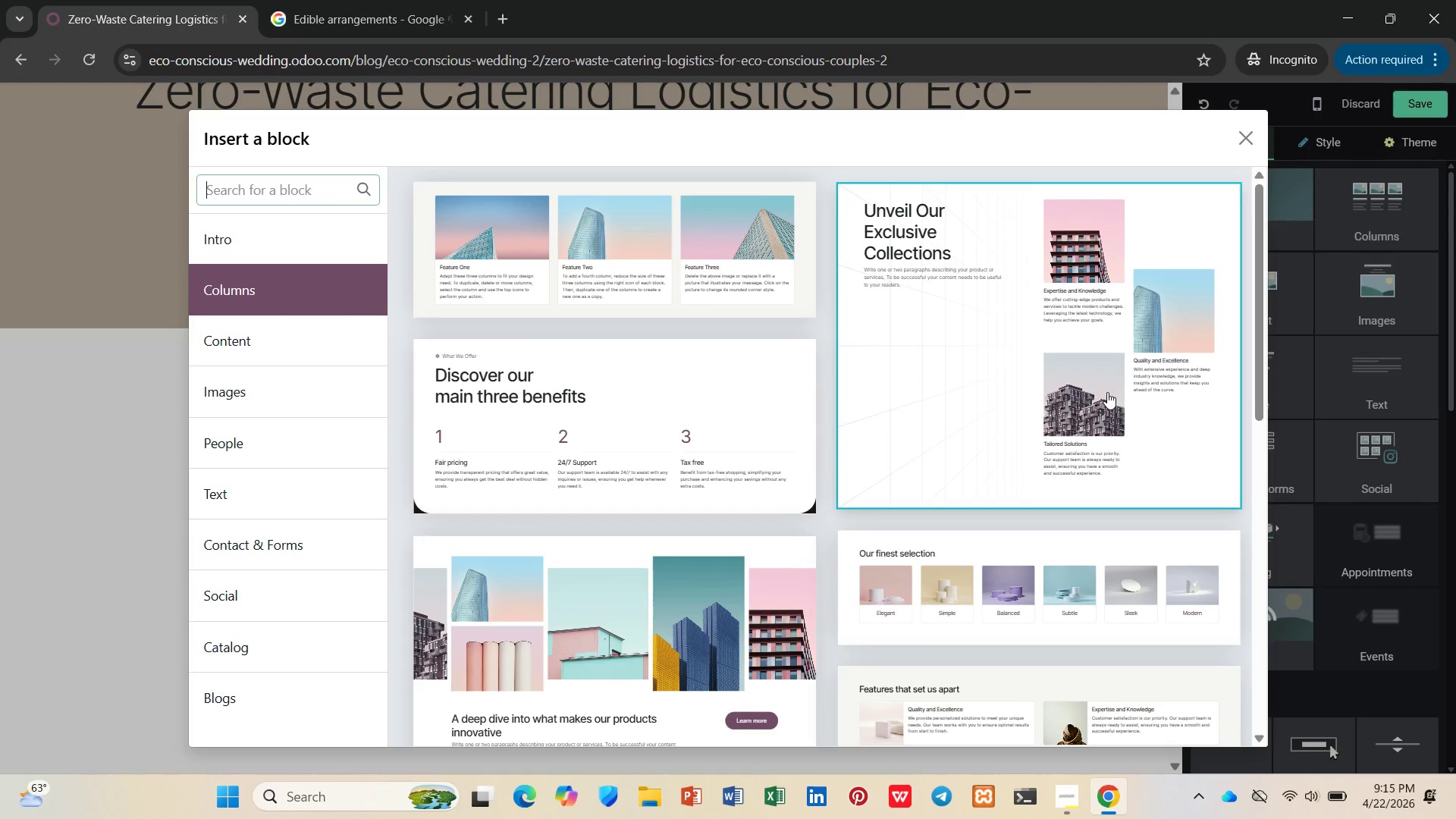 
scroll: coordinate [1106, 392], scroll_direction: down, amount: 3.0
 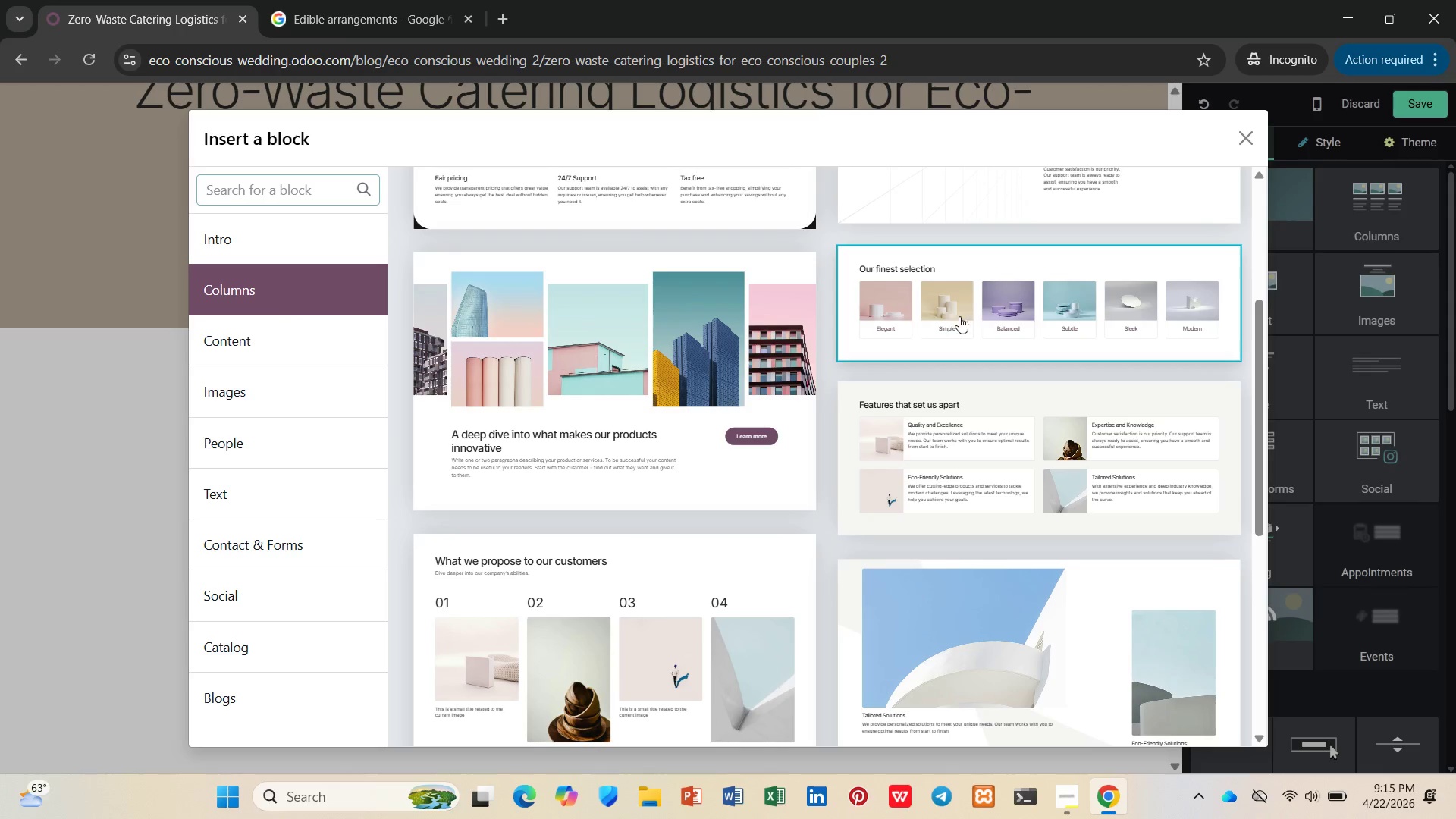 
left_click([1049, 315])
 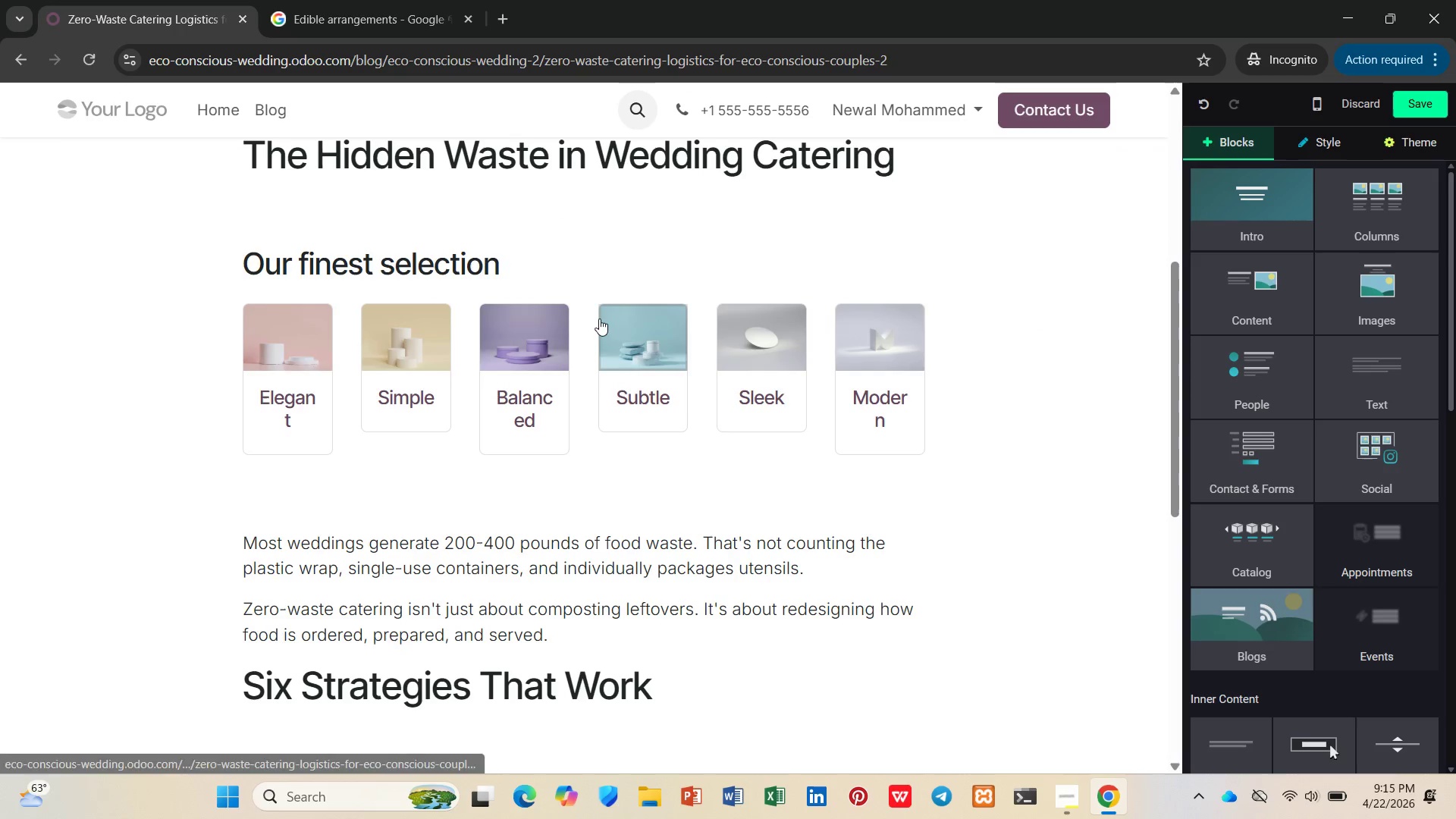 
left_click([638, 253])
 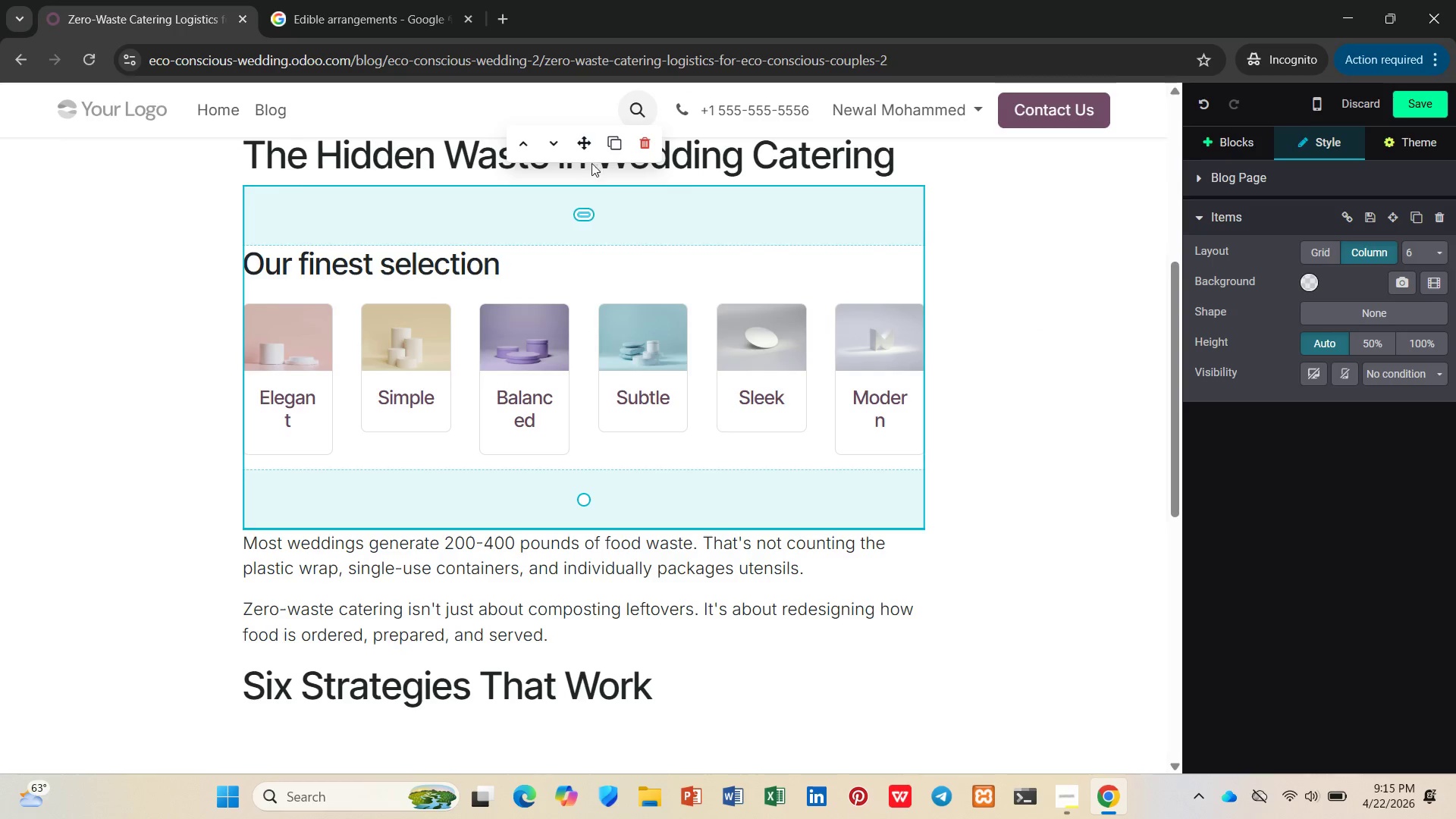 
left_click_drag(start_coordinate=[584, 145], to_coordinate=[558, 436])
 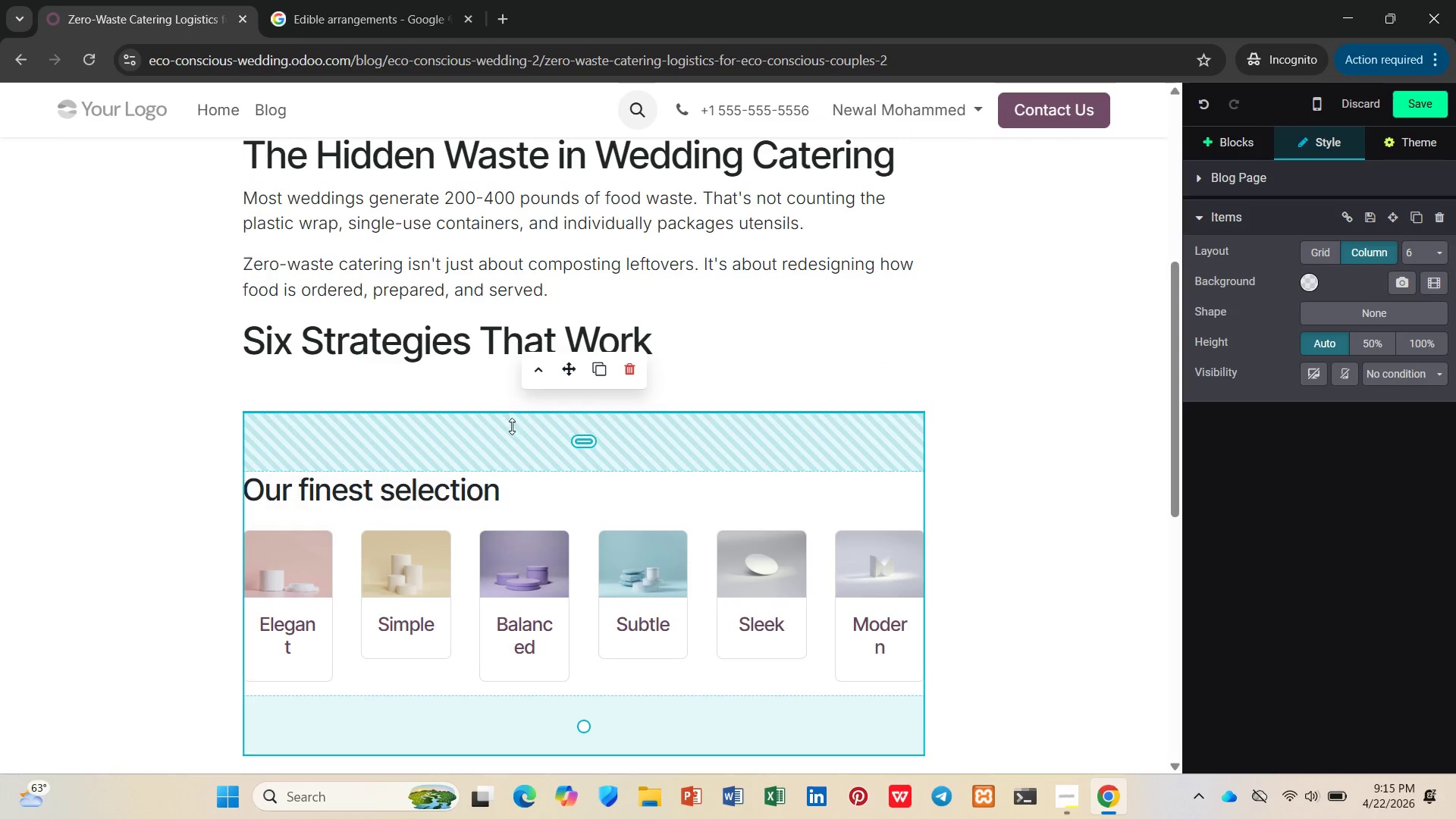 
left_click_drag(start_coordinate=[550, 469], to_coordinate=[558, 388])
 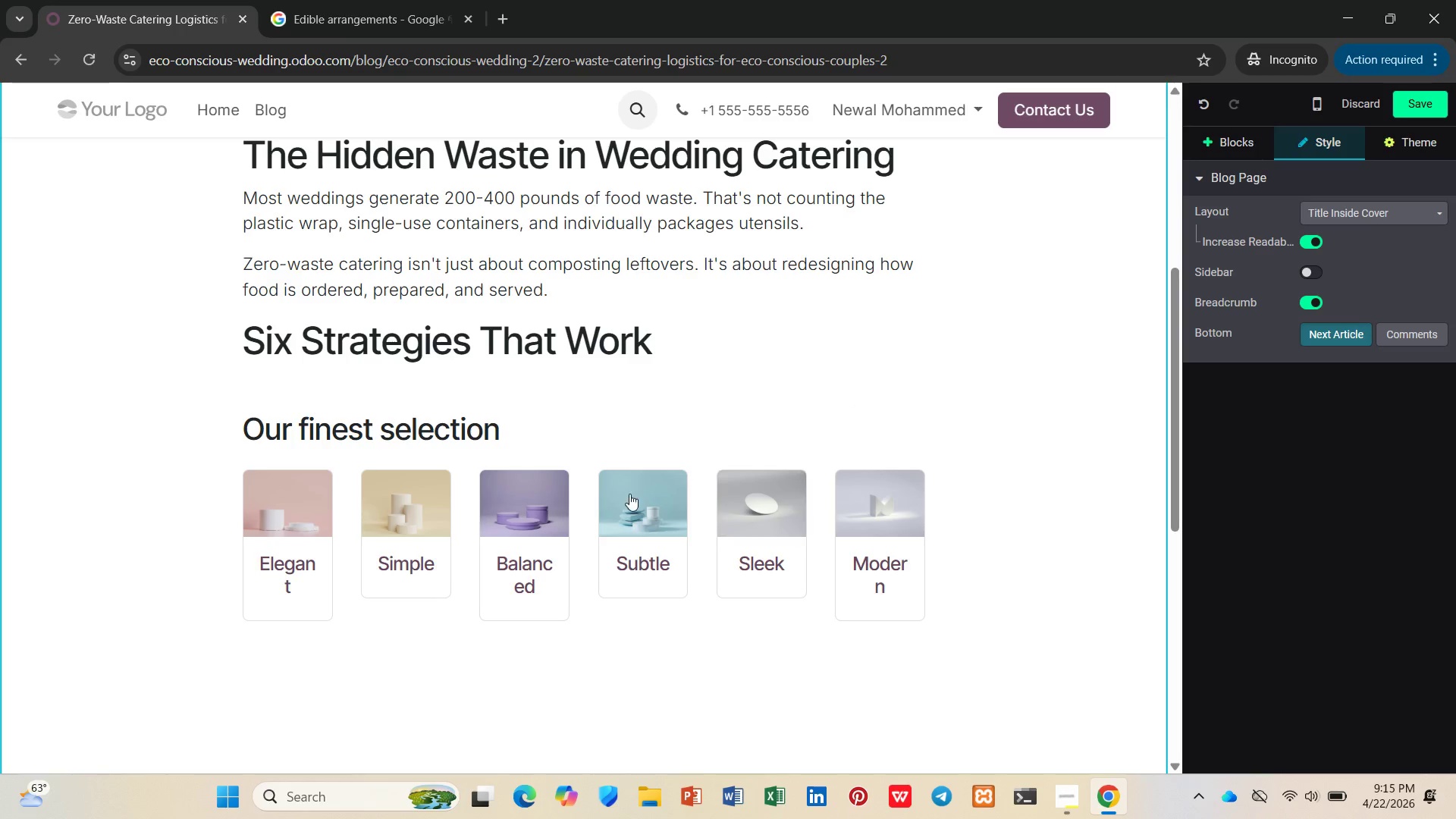 
left_click([329, 532])
 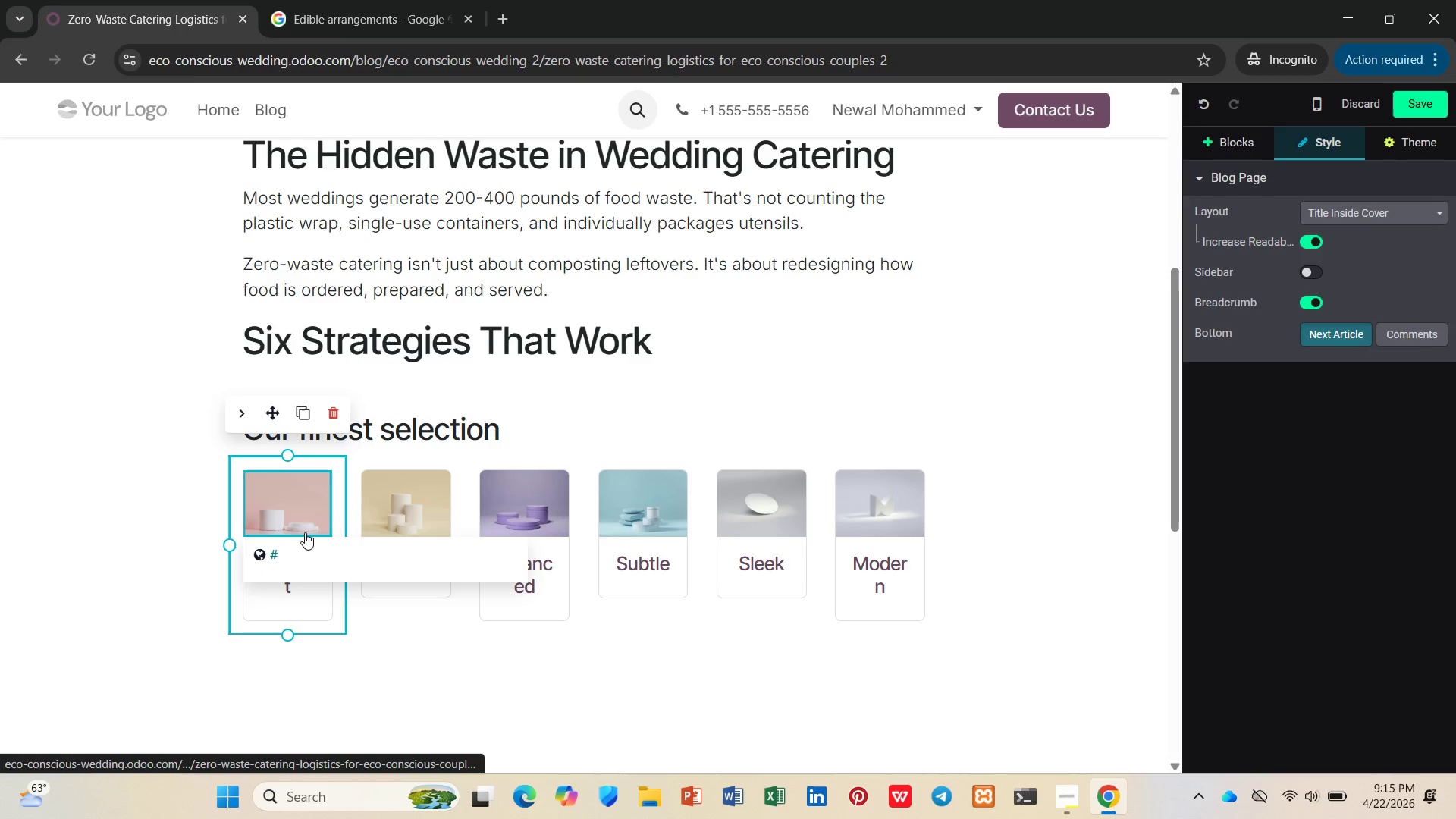 
mouse_move([271, 482])
 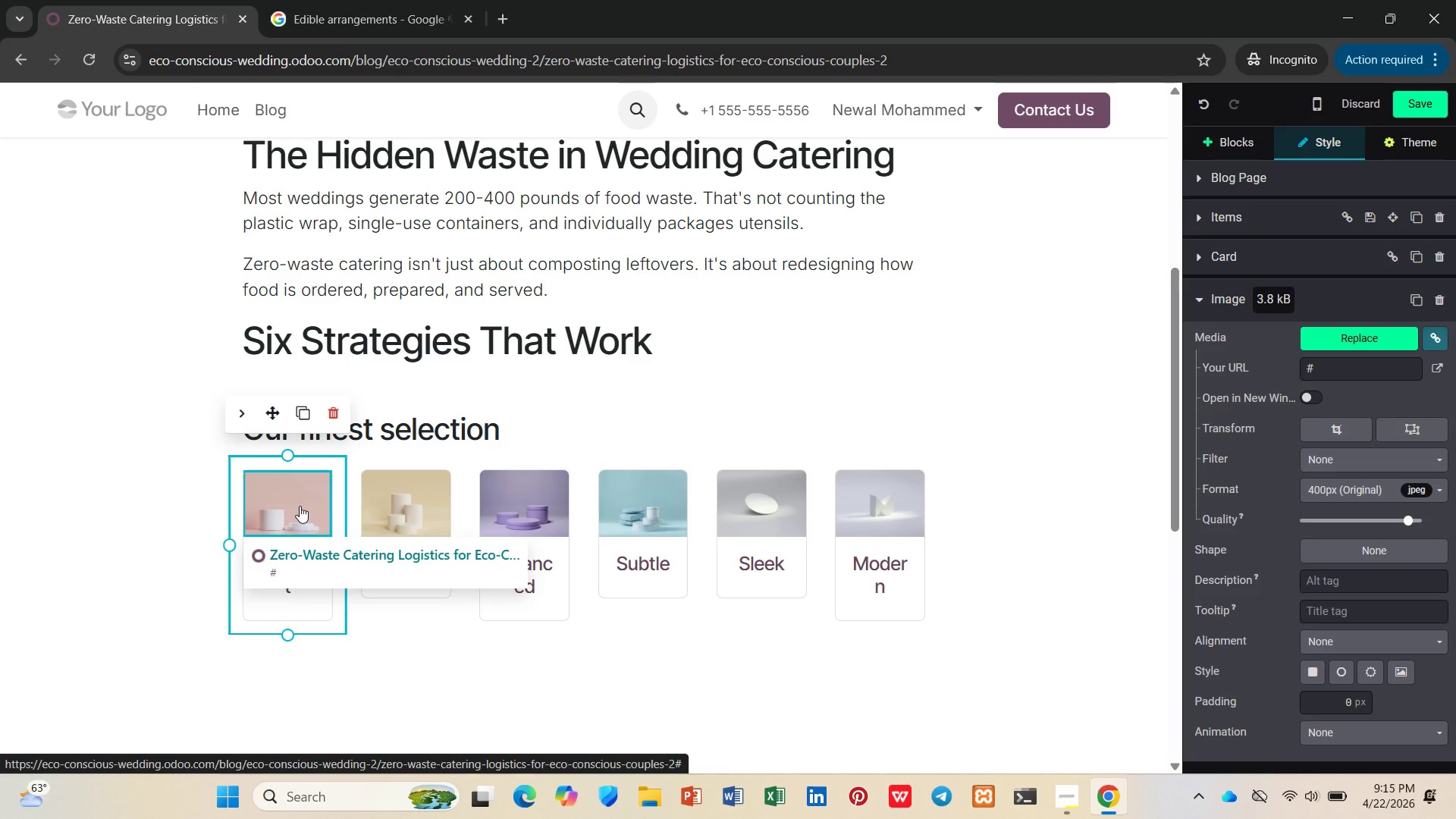 
wait(8.35)
 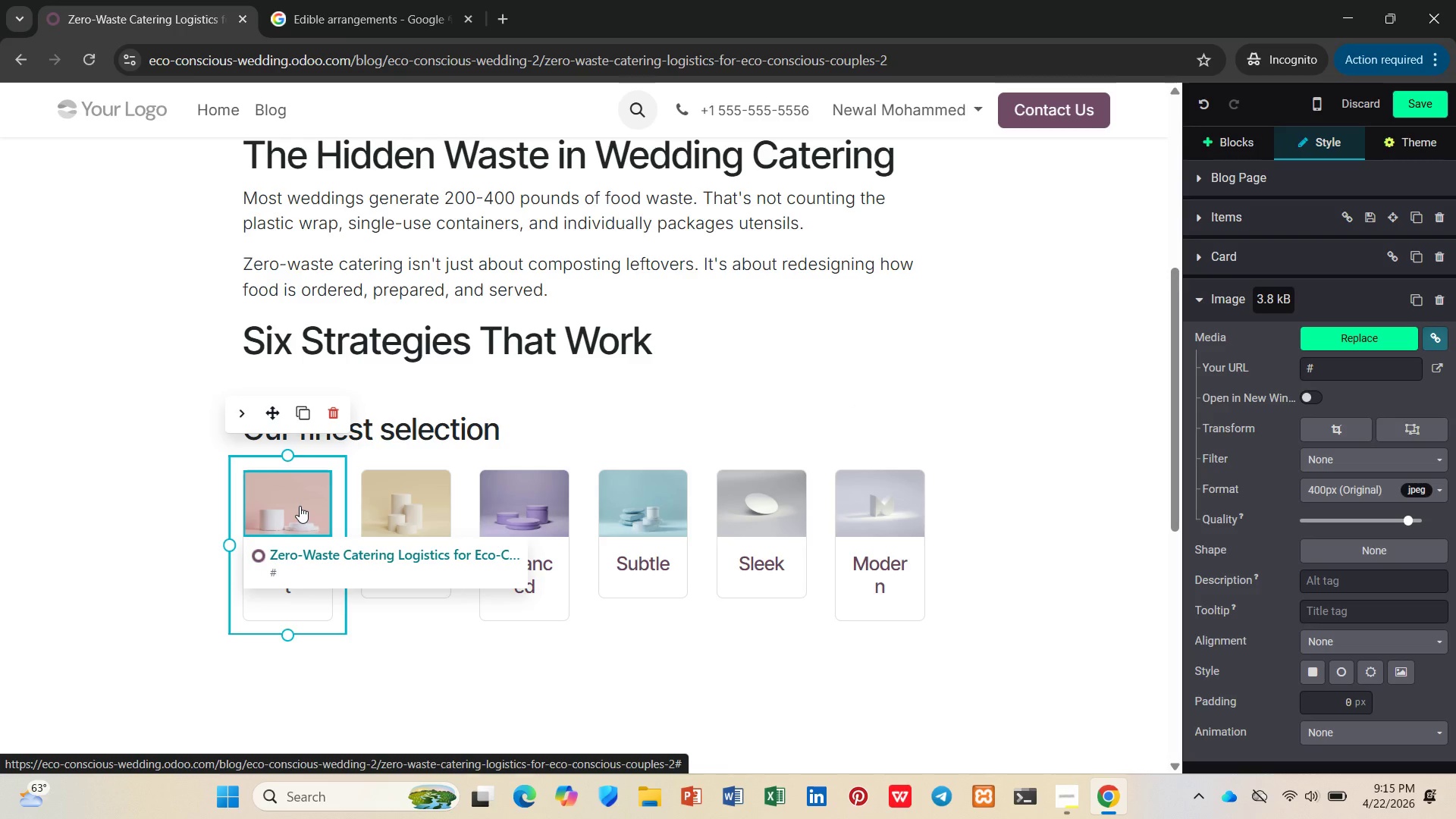 
left_click_drag(start_coordinate=[346, 528], to_coordinate=[477, 524])
 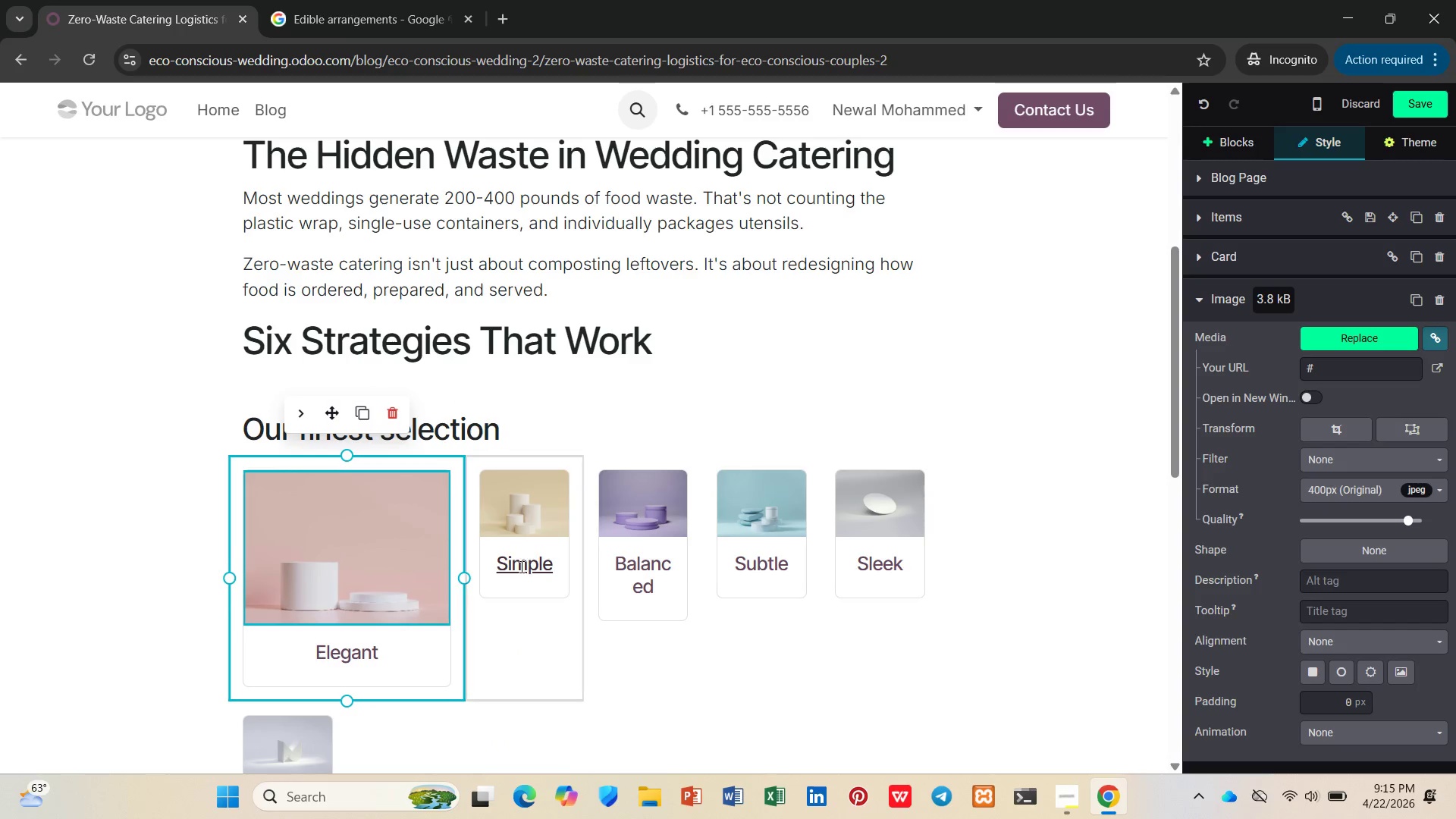 
scroll: coordinate [521, 561], scroll_direction: down, amount: 1.0
 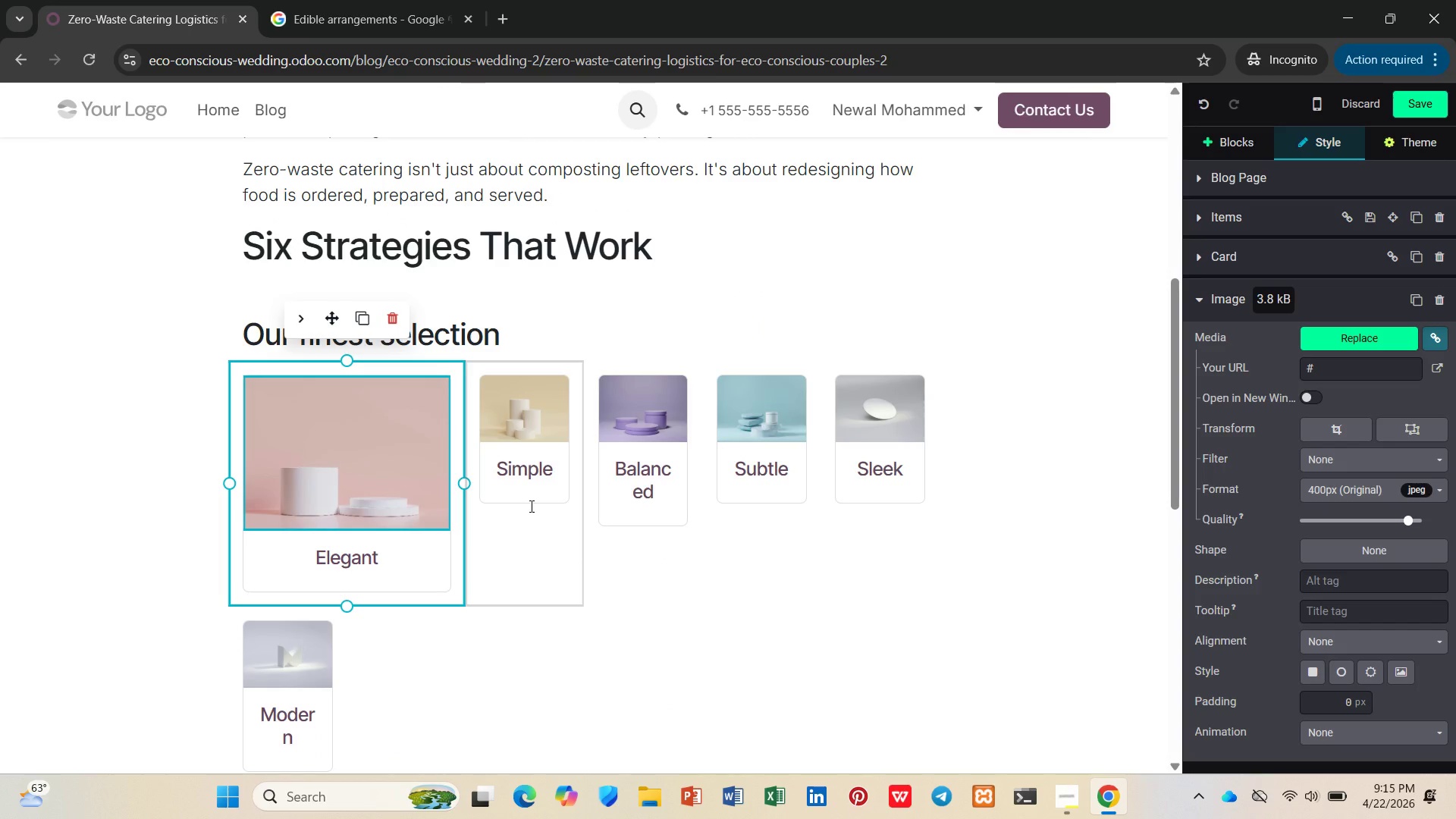 
key(Control+Z)
 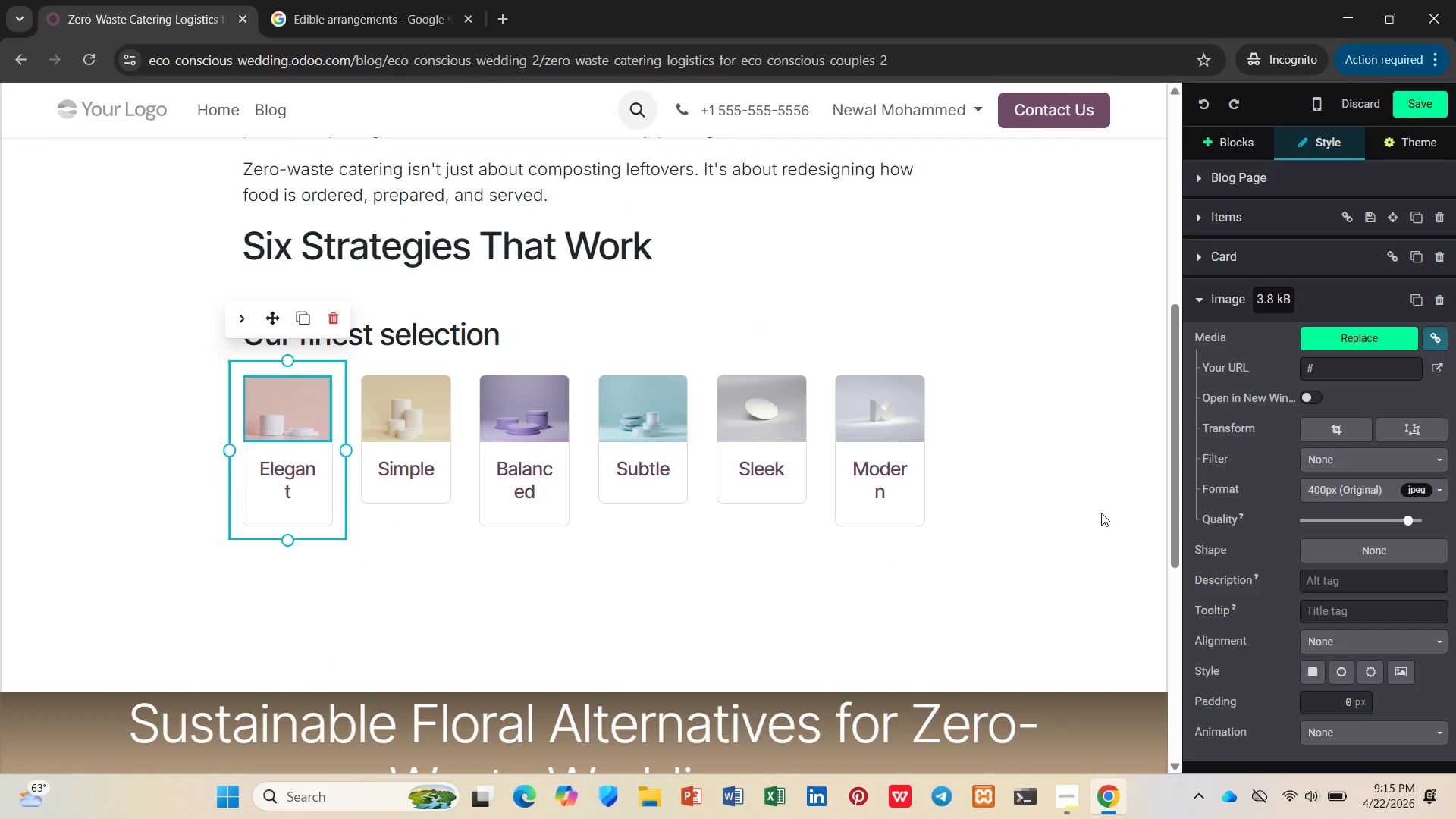 
left_click([1076, 513])
 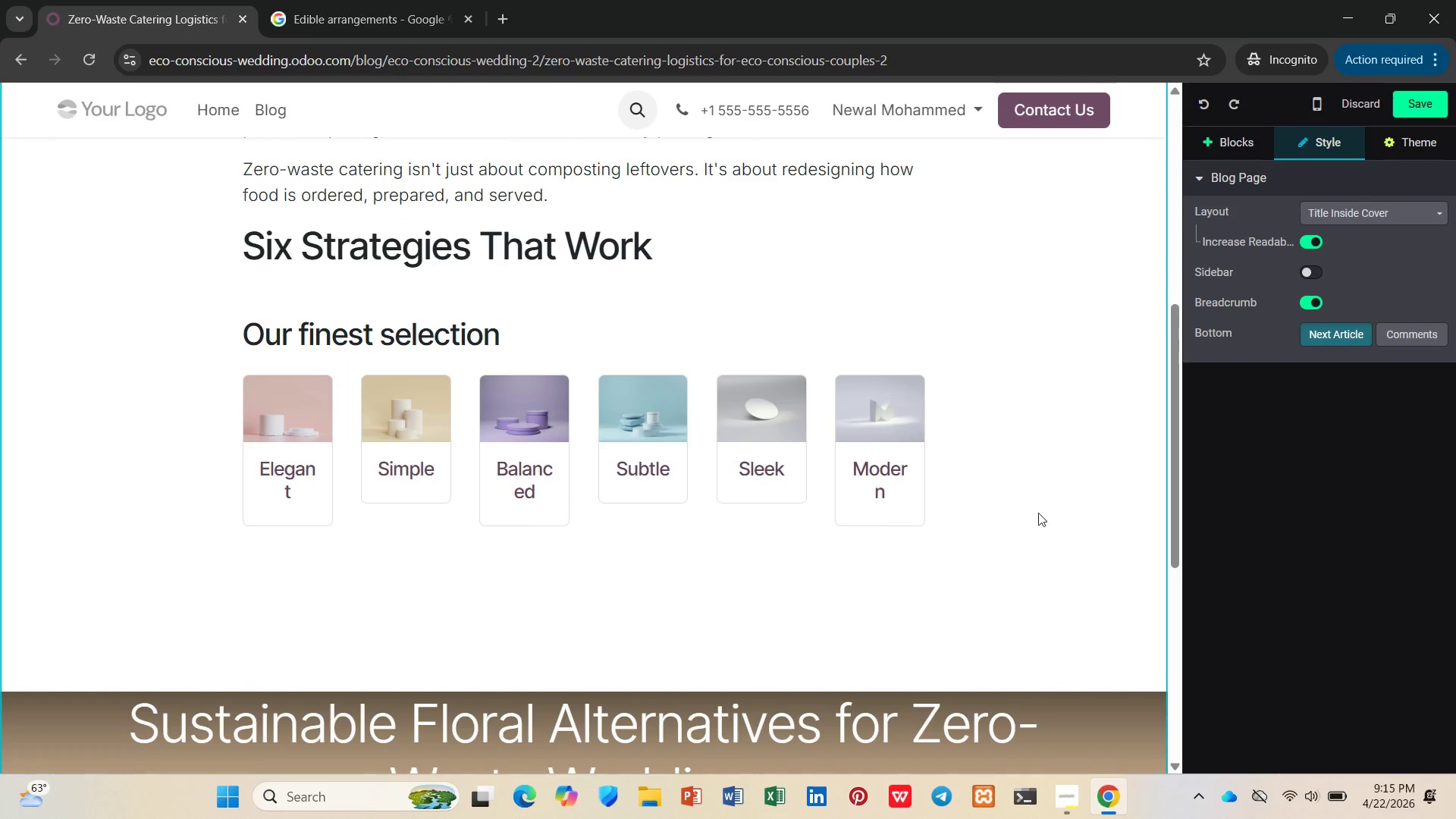 
left_click([931, 513])
 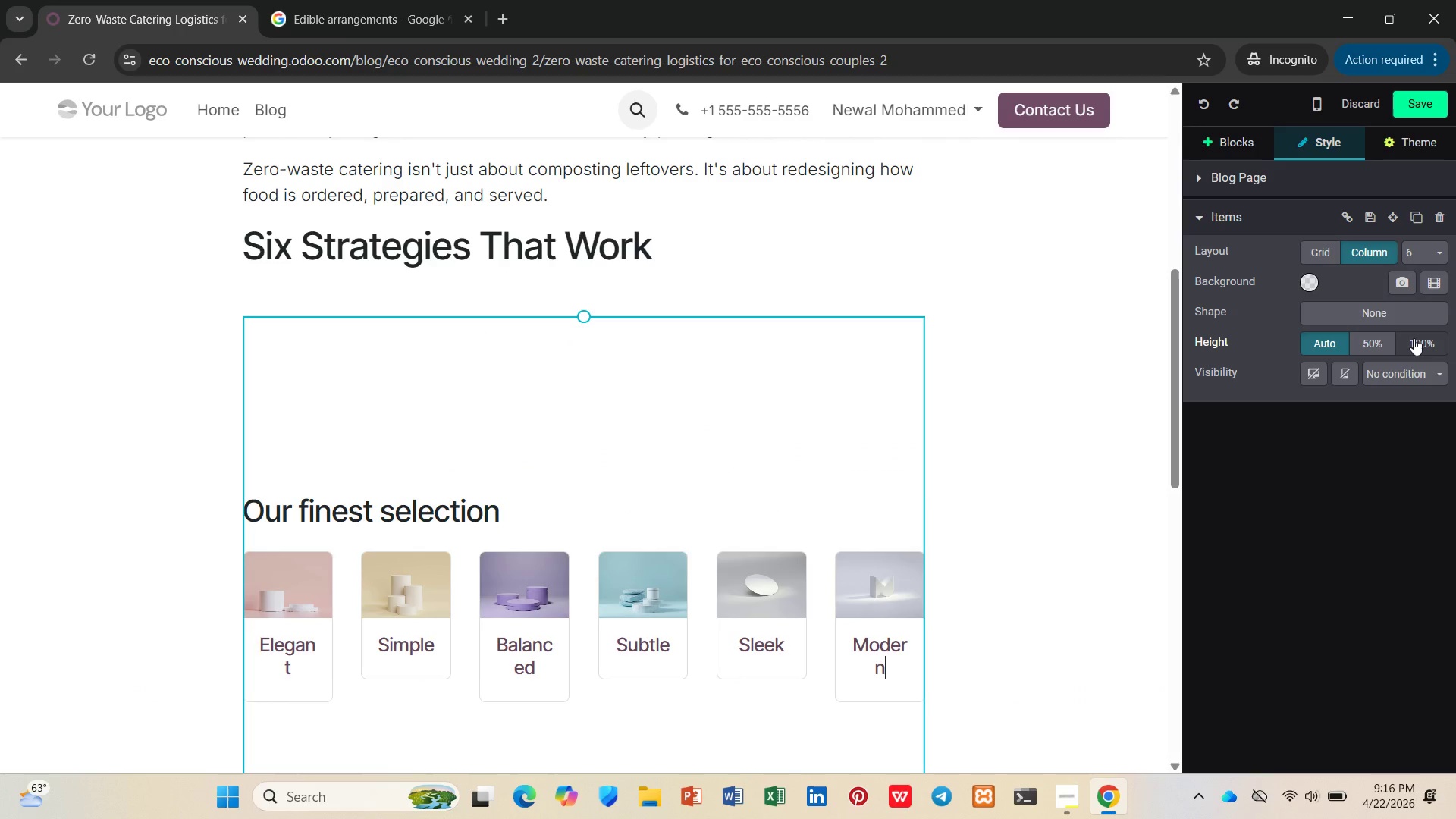 
wait(11.69)
 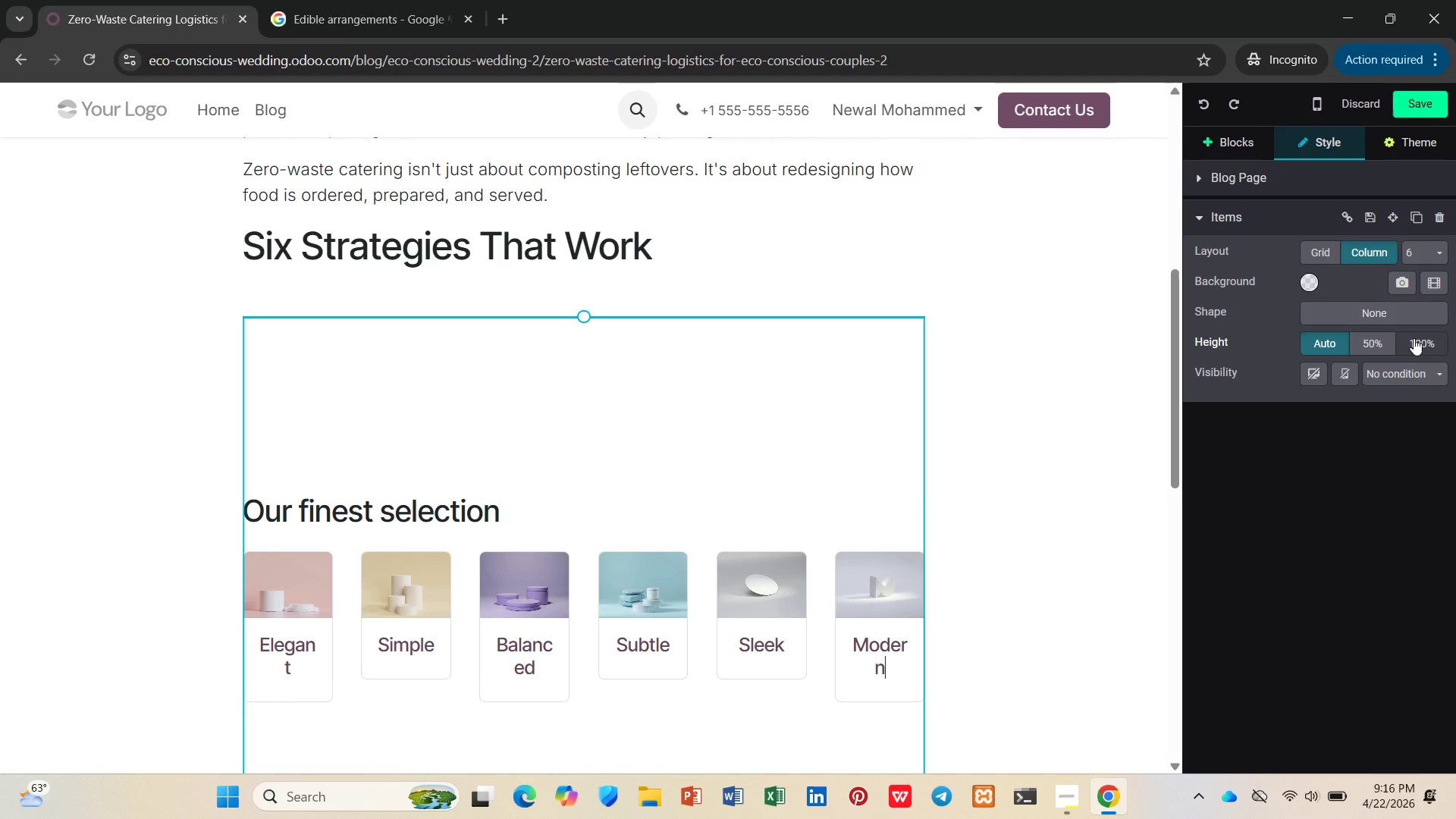 
left_click([1319, 250])
 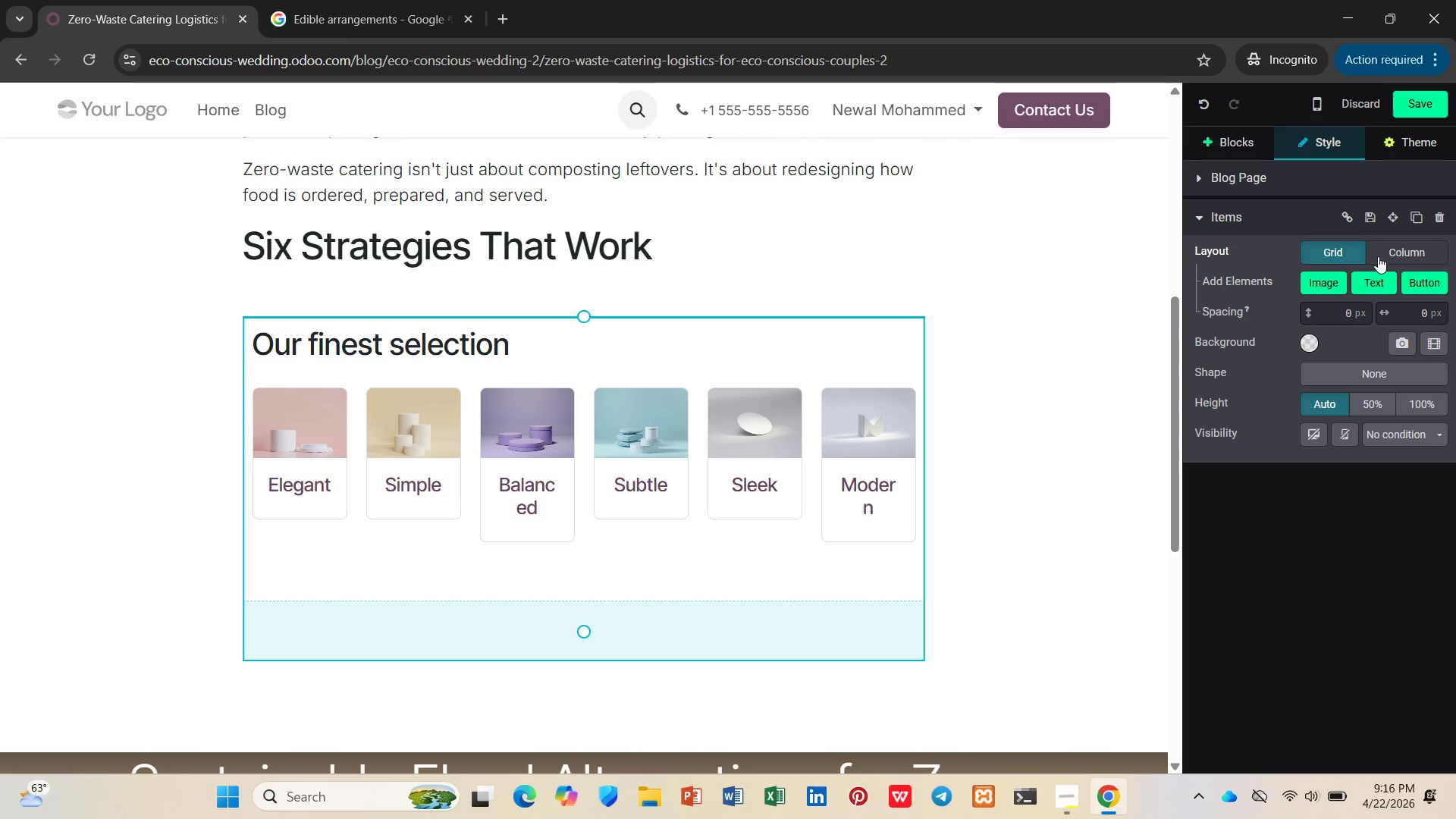 
wait(5.33)
 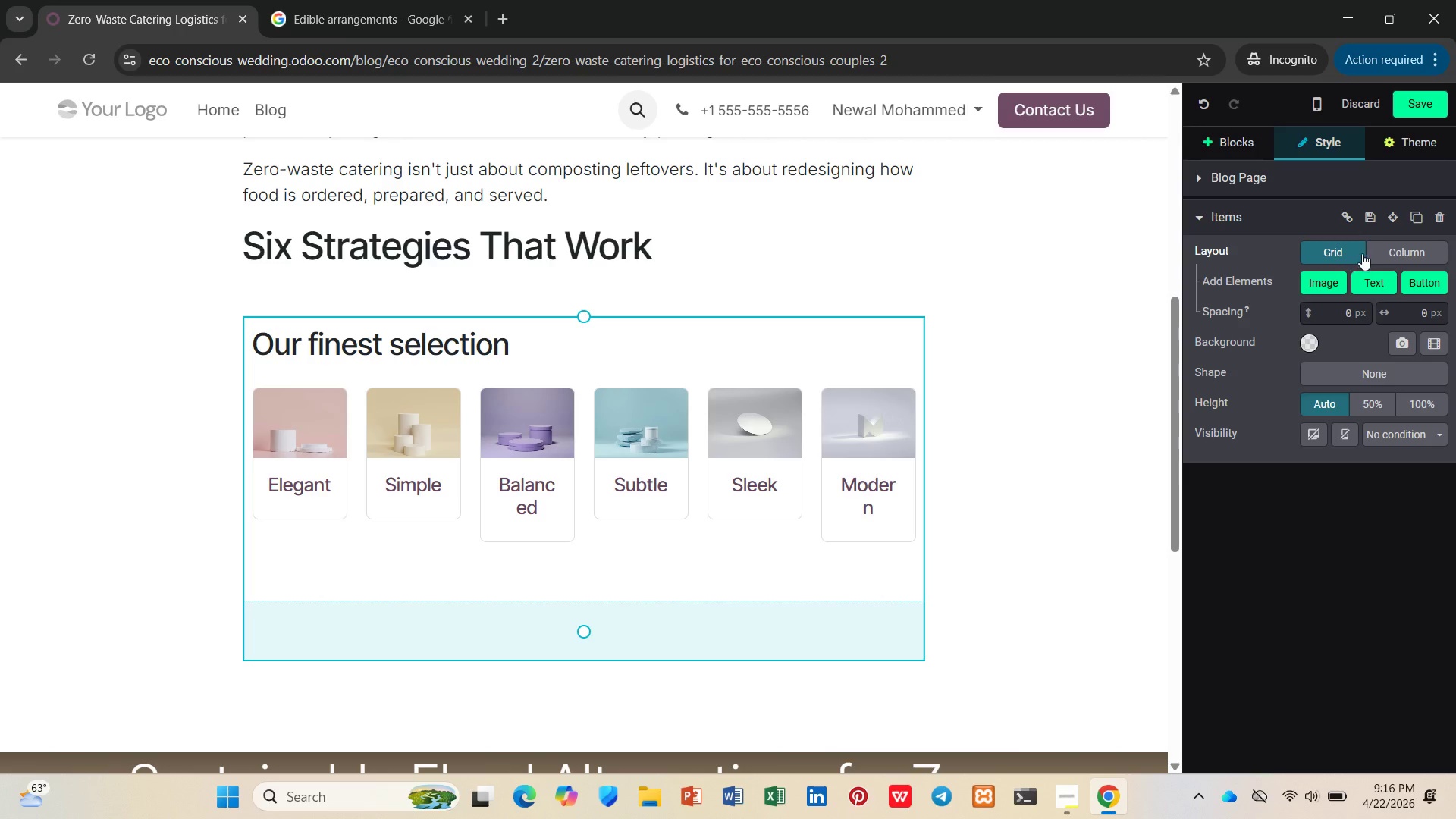 
left_click([1426, 256])
 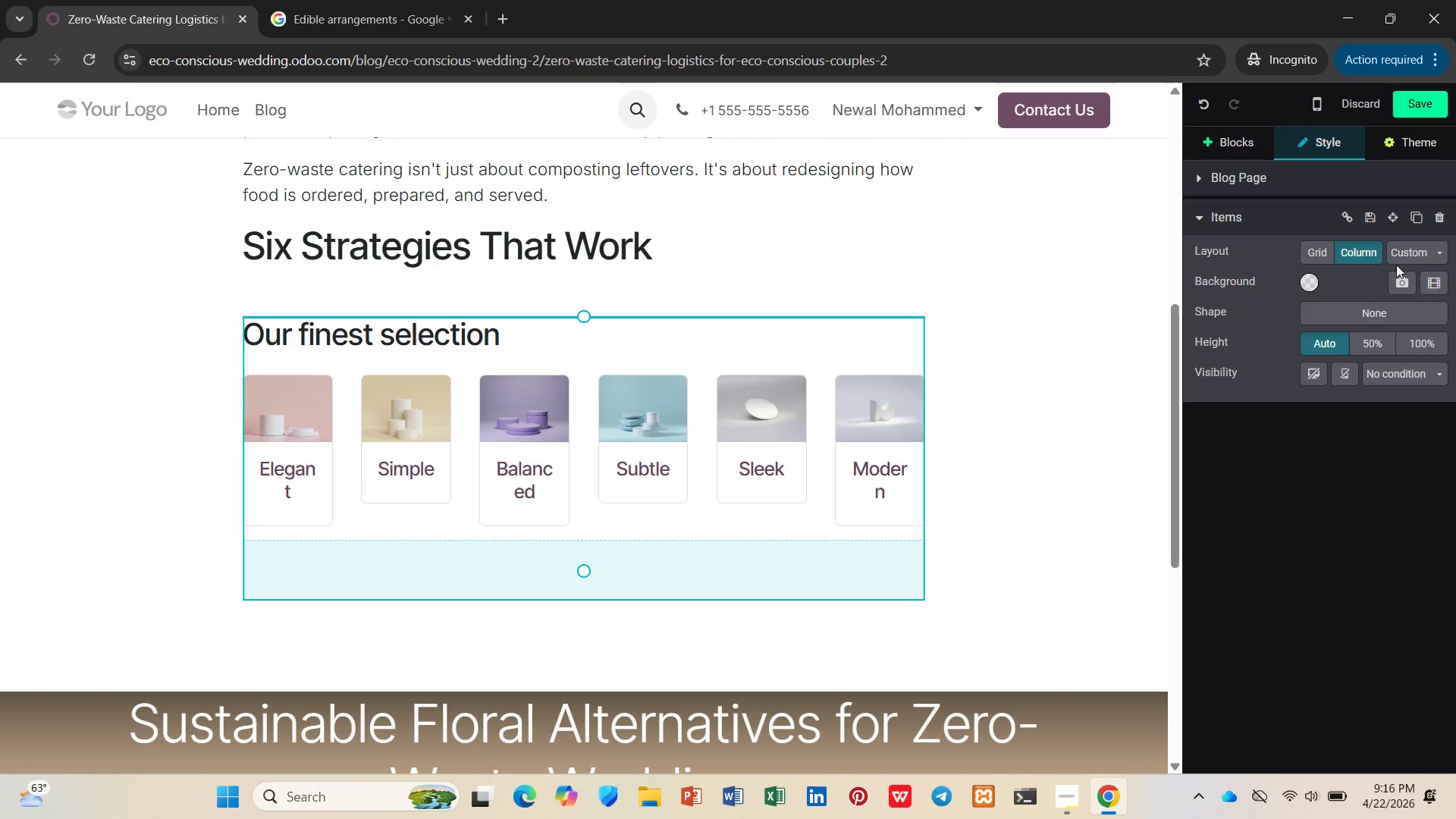 
left_click([1417, 247])
 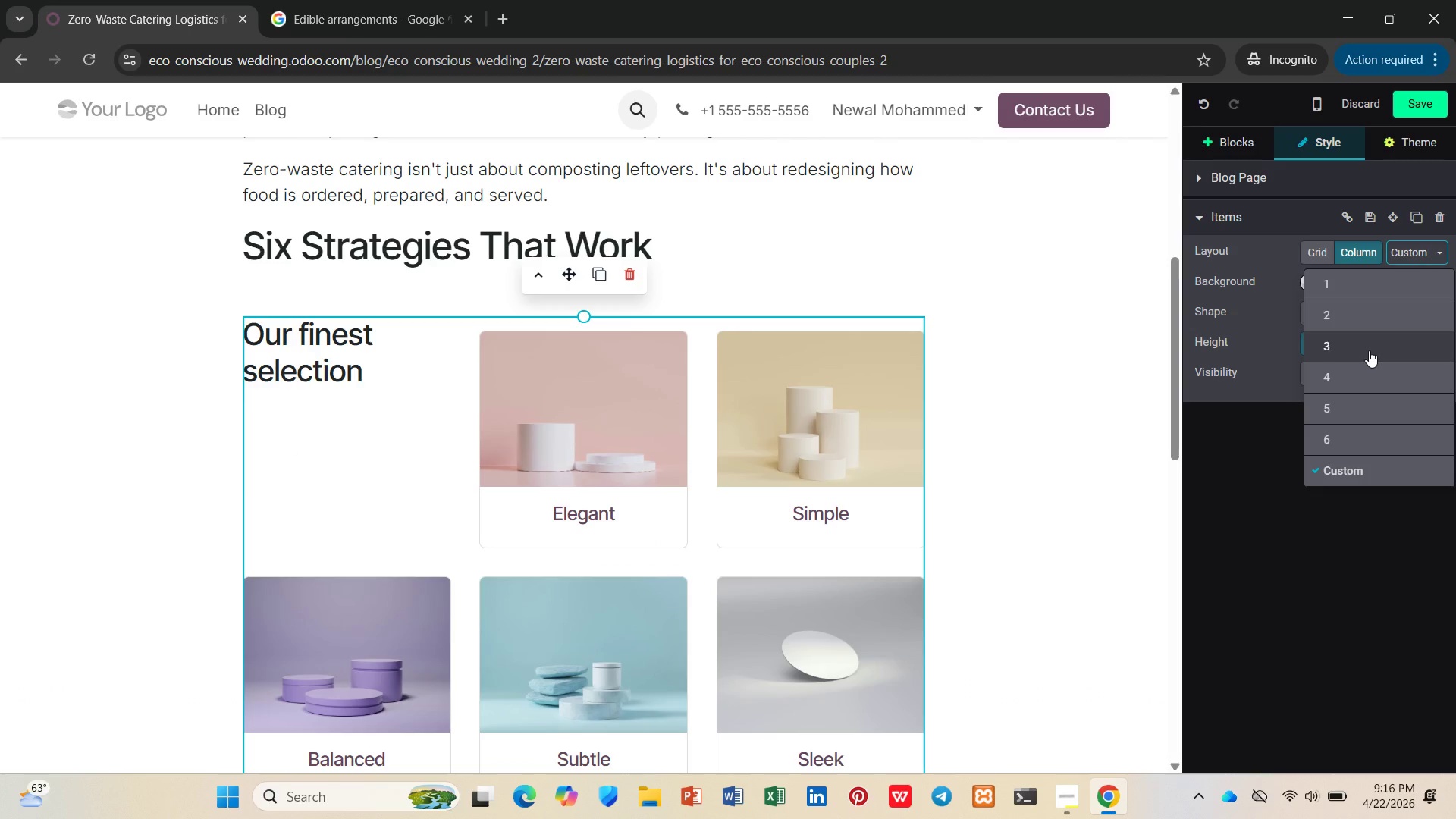 
wait(9.58)
 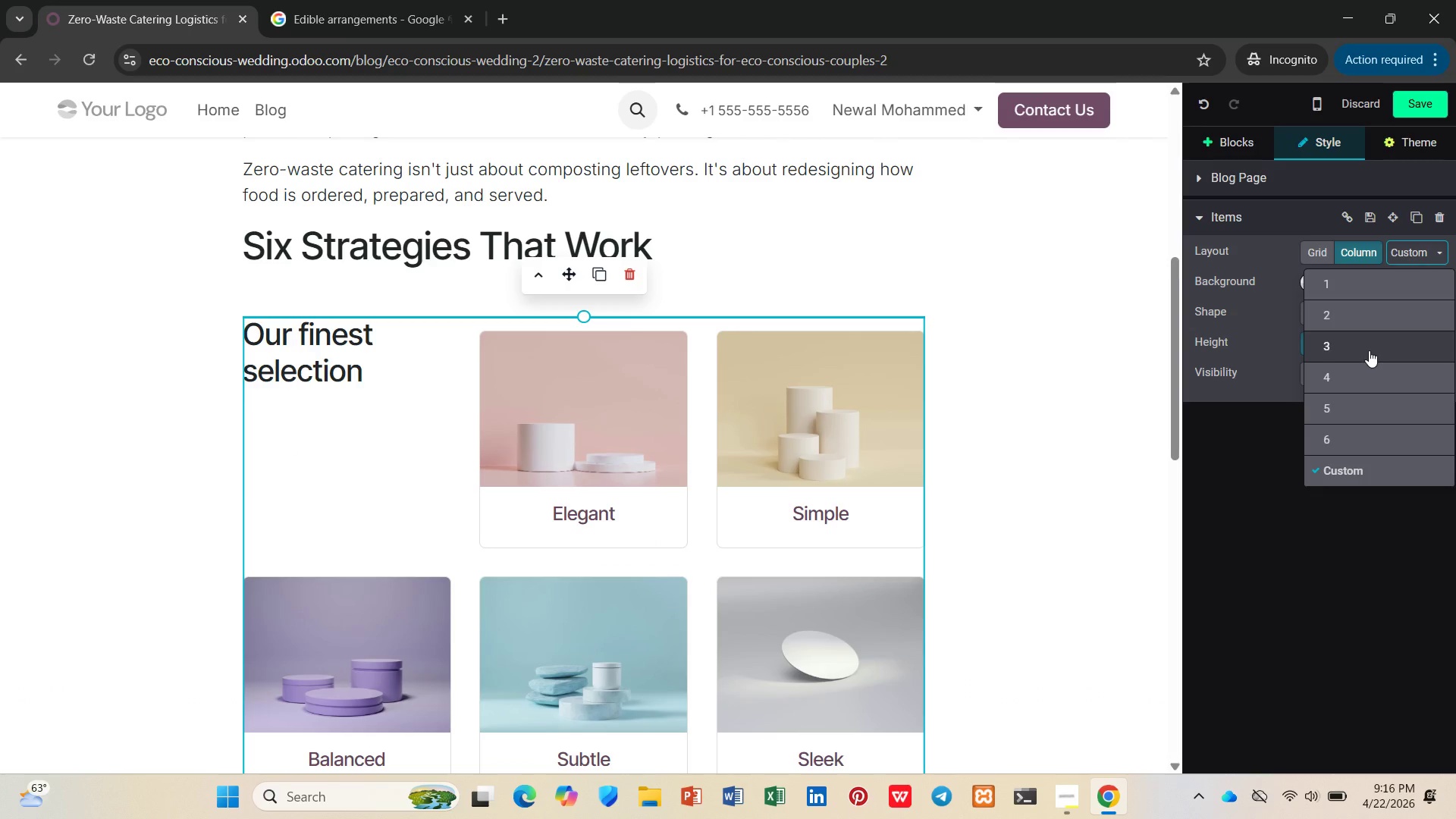 
left_click([1368, 343])
 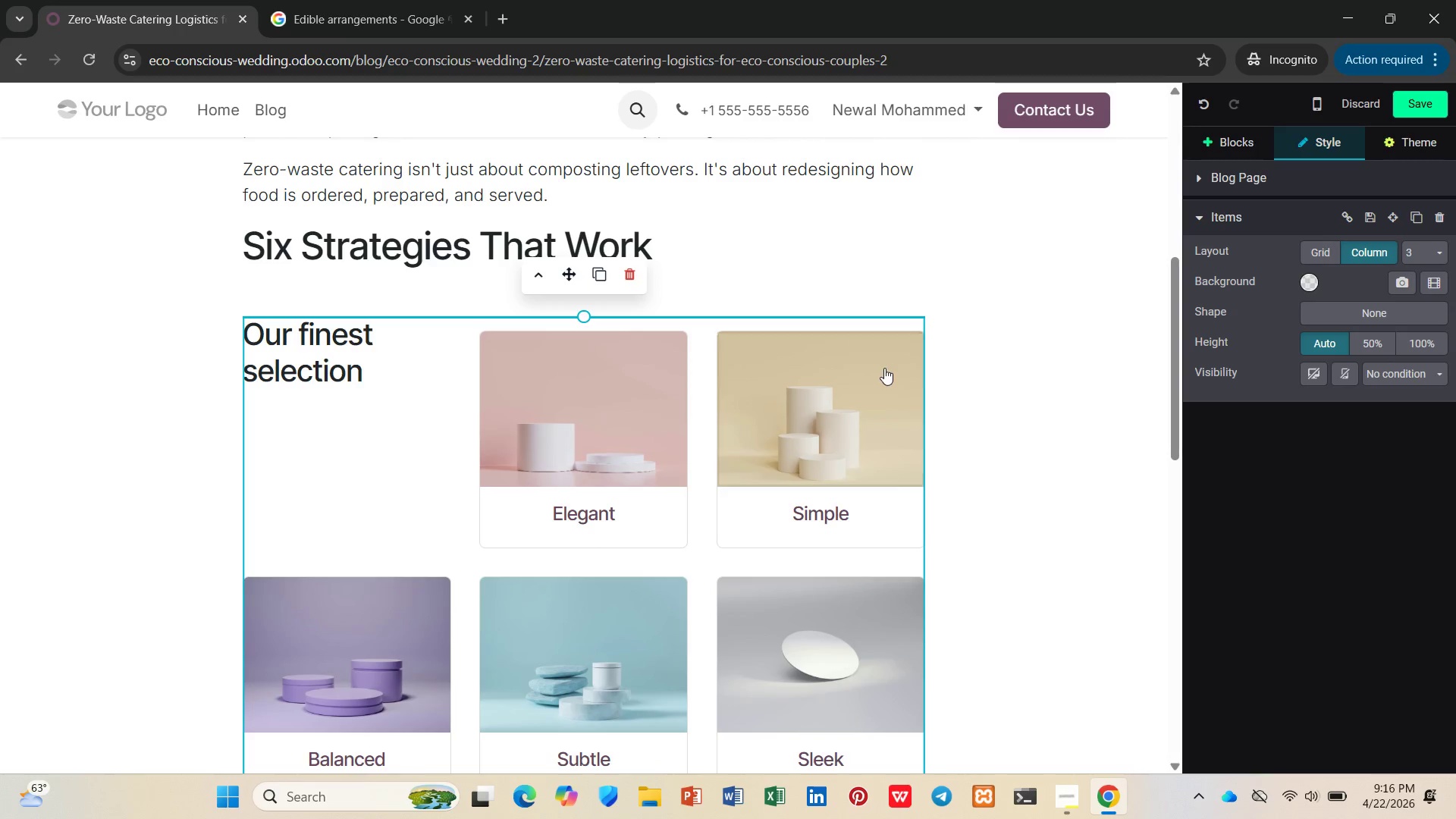 
scroll: coordinate [882, 368], scroll_direction: down, amount: 4.0
 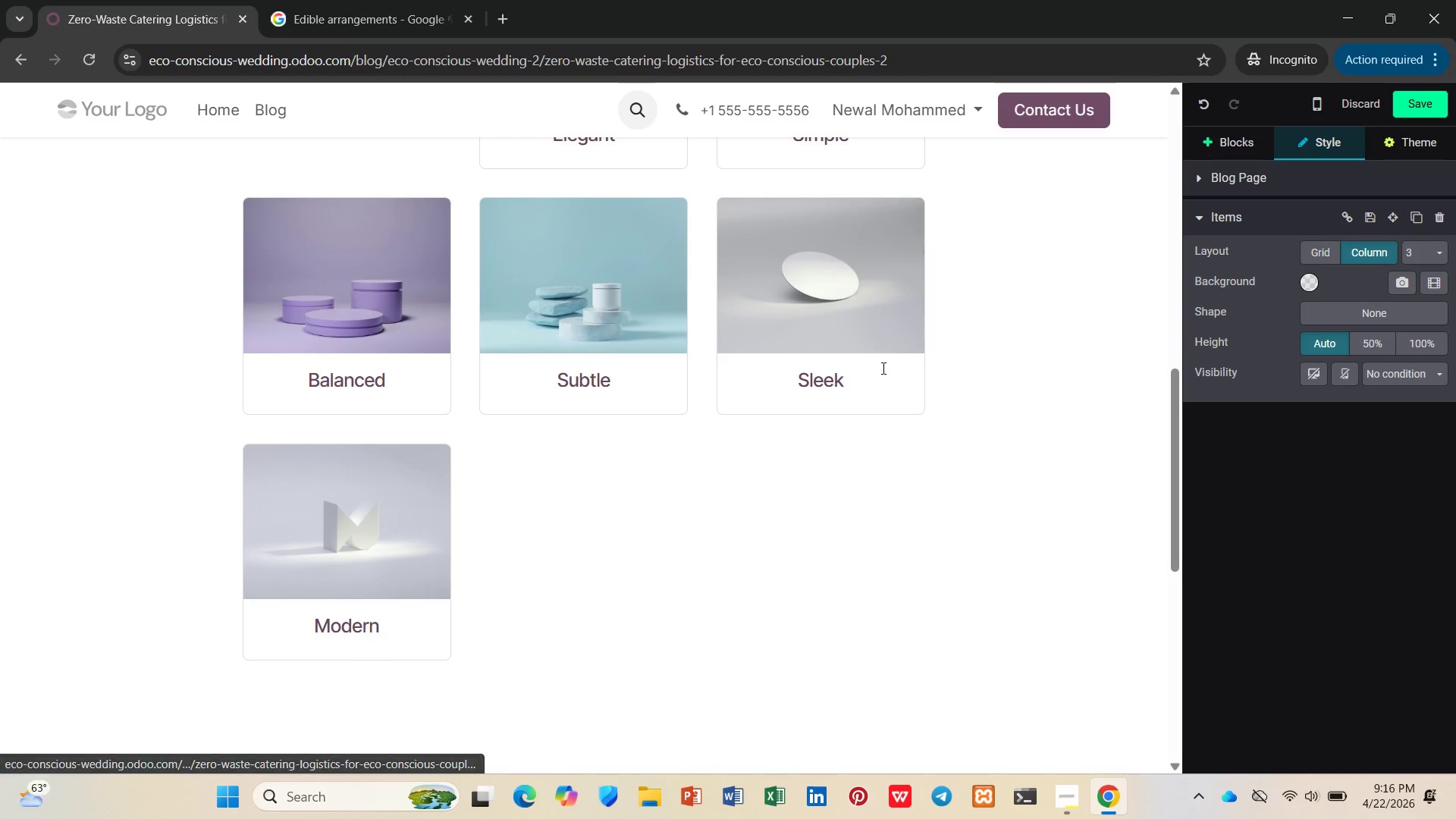 
scroll: coordinate [880, 368], scroll_direction: up, amount: 2.0
 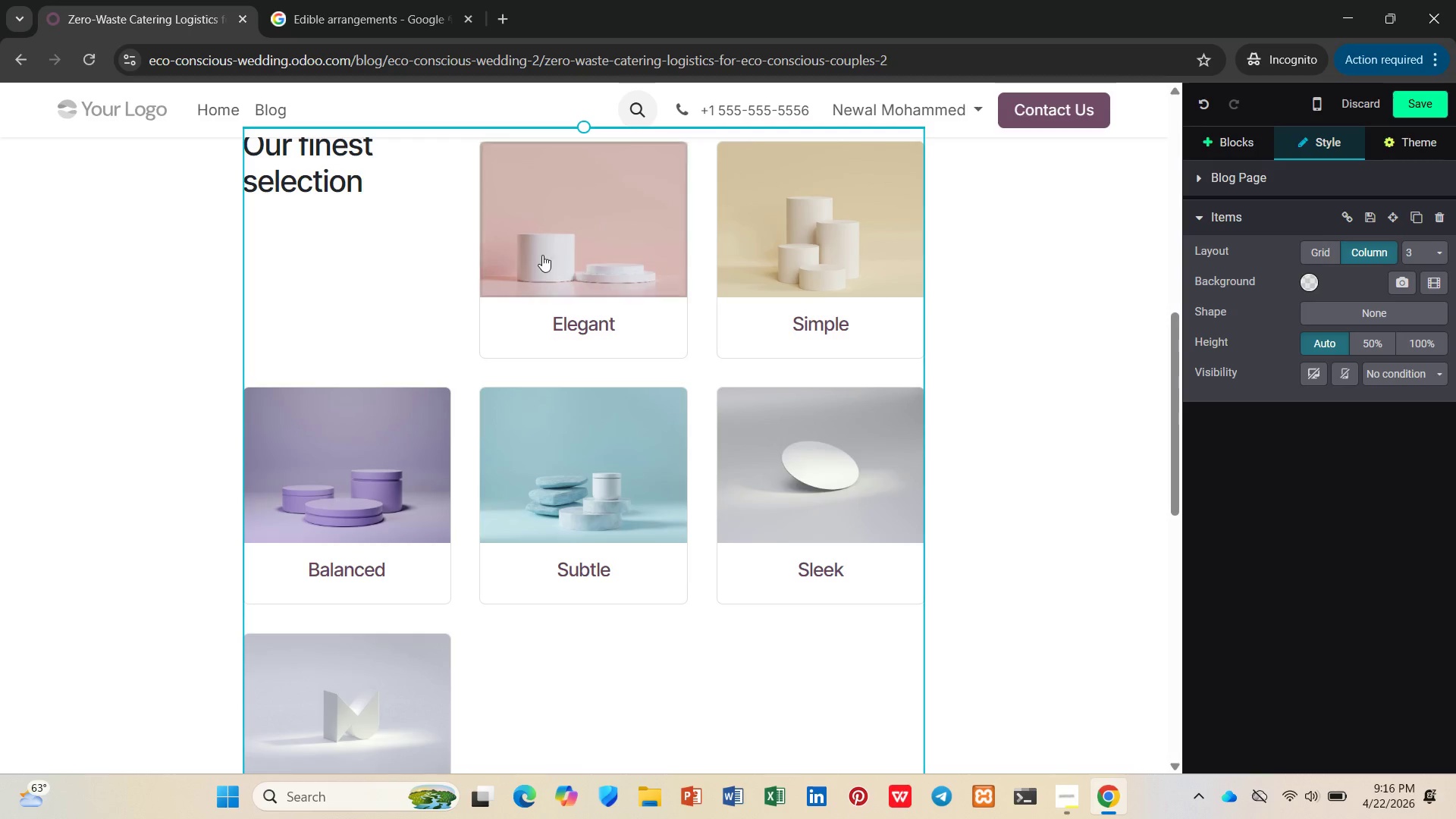 
left_click([370, 212])
 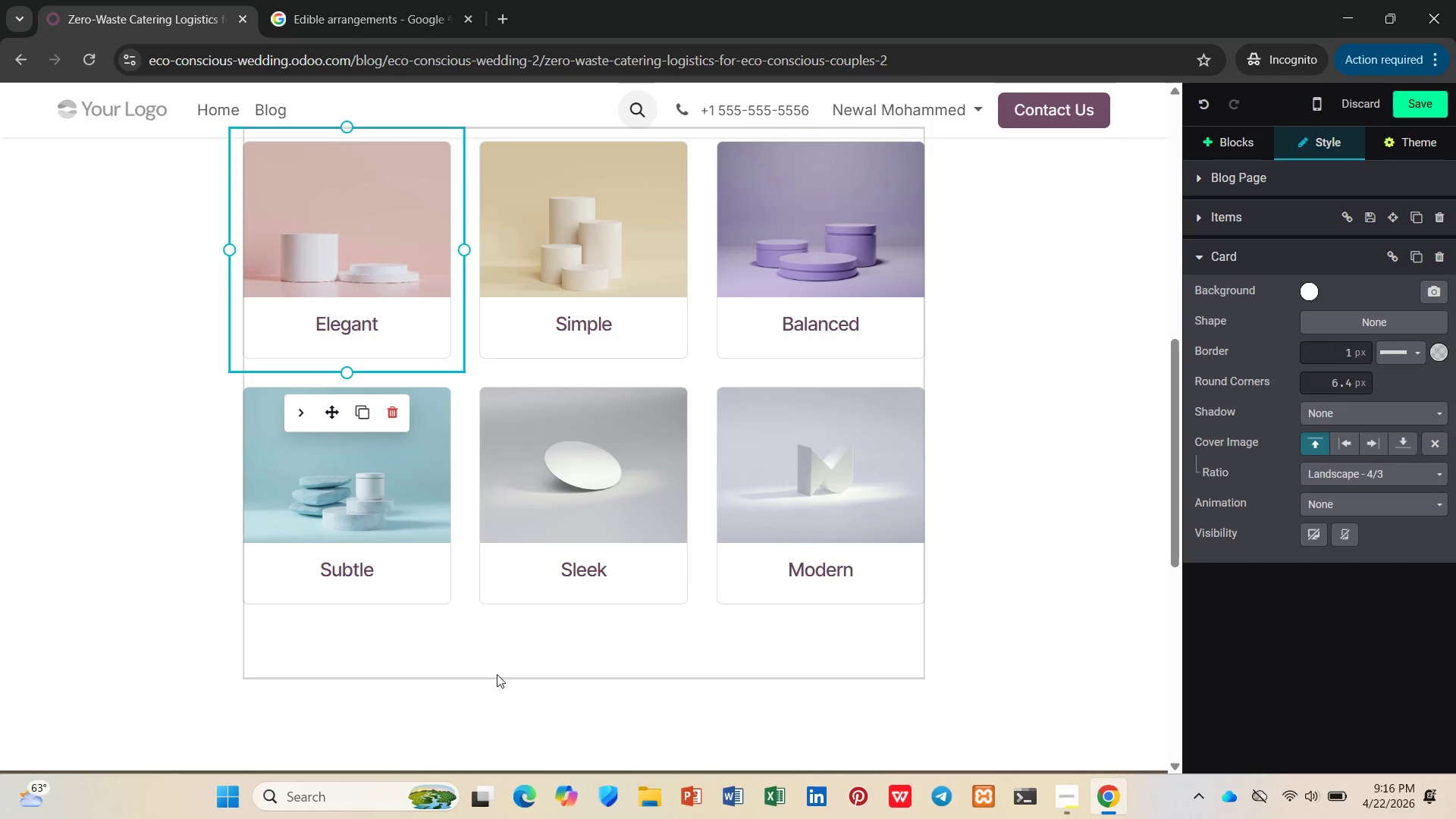 
left_click([339, 249])
 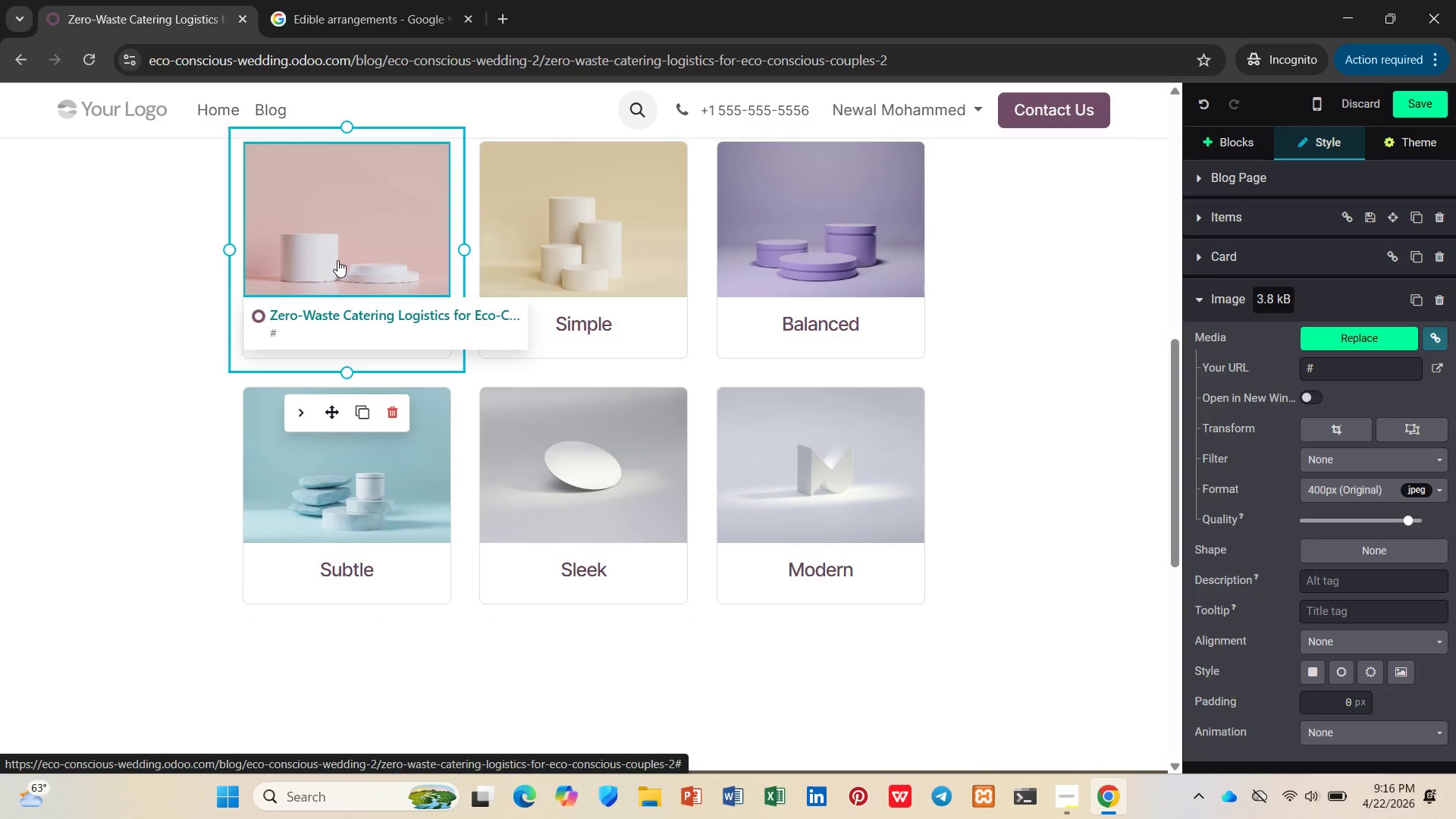 
scroll: coordinate [342, 272], scroll_direction: up, amount: 8.0
 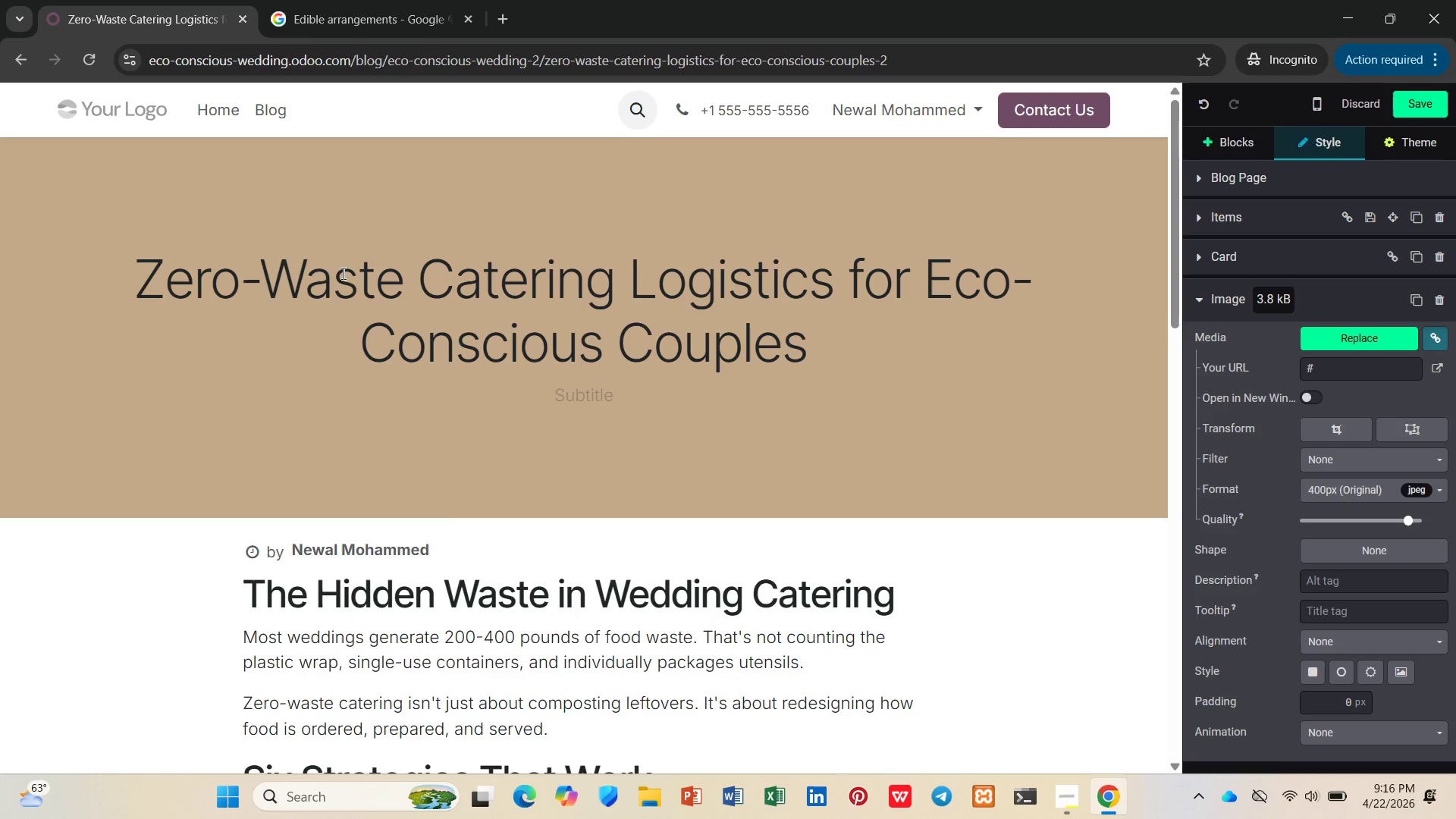 
scroll: coordinate [342, 273], scroll_direction: down, amount: 3.0
 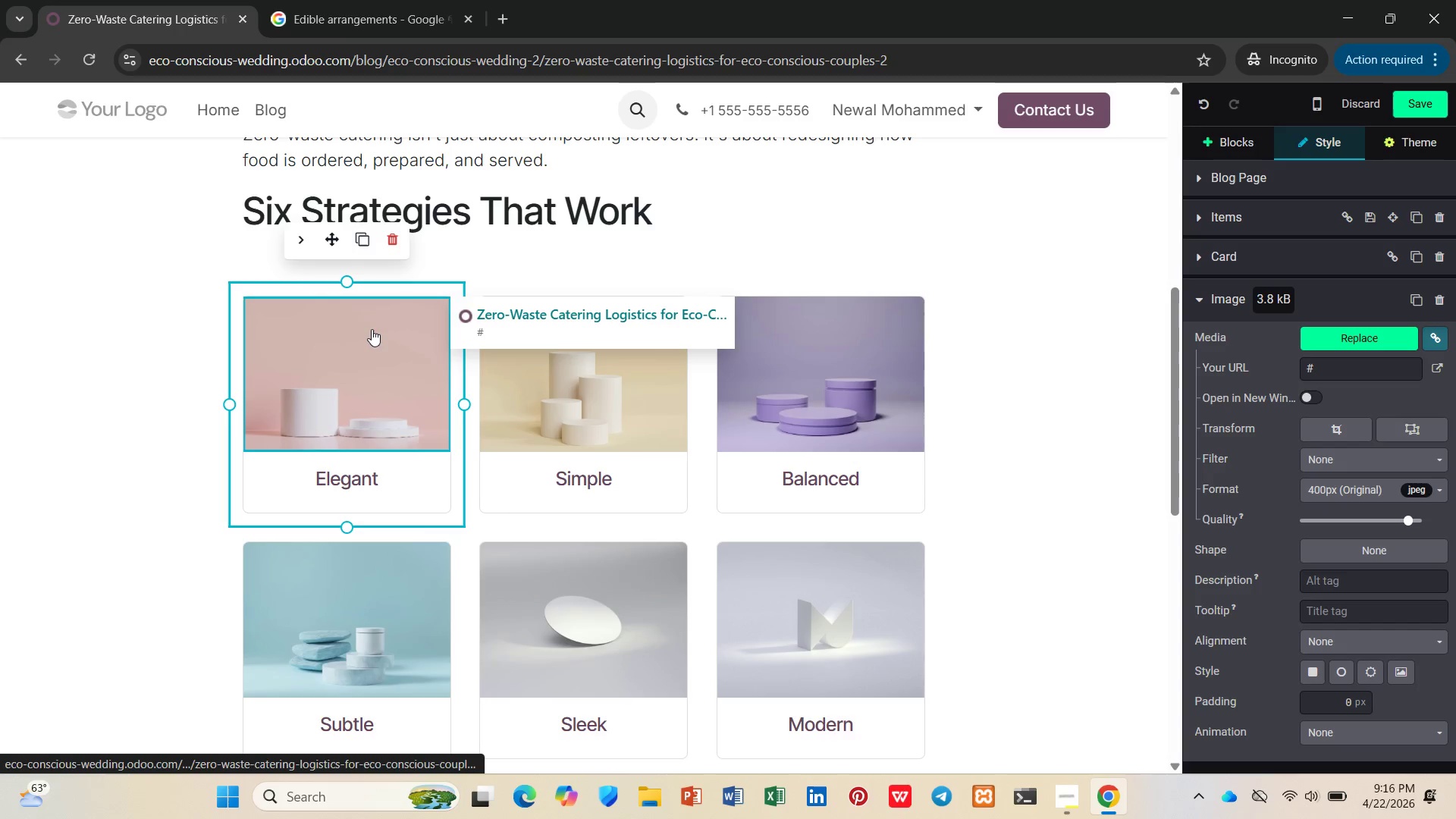 
wait(6.47)
 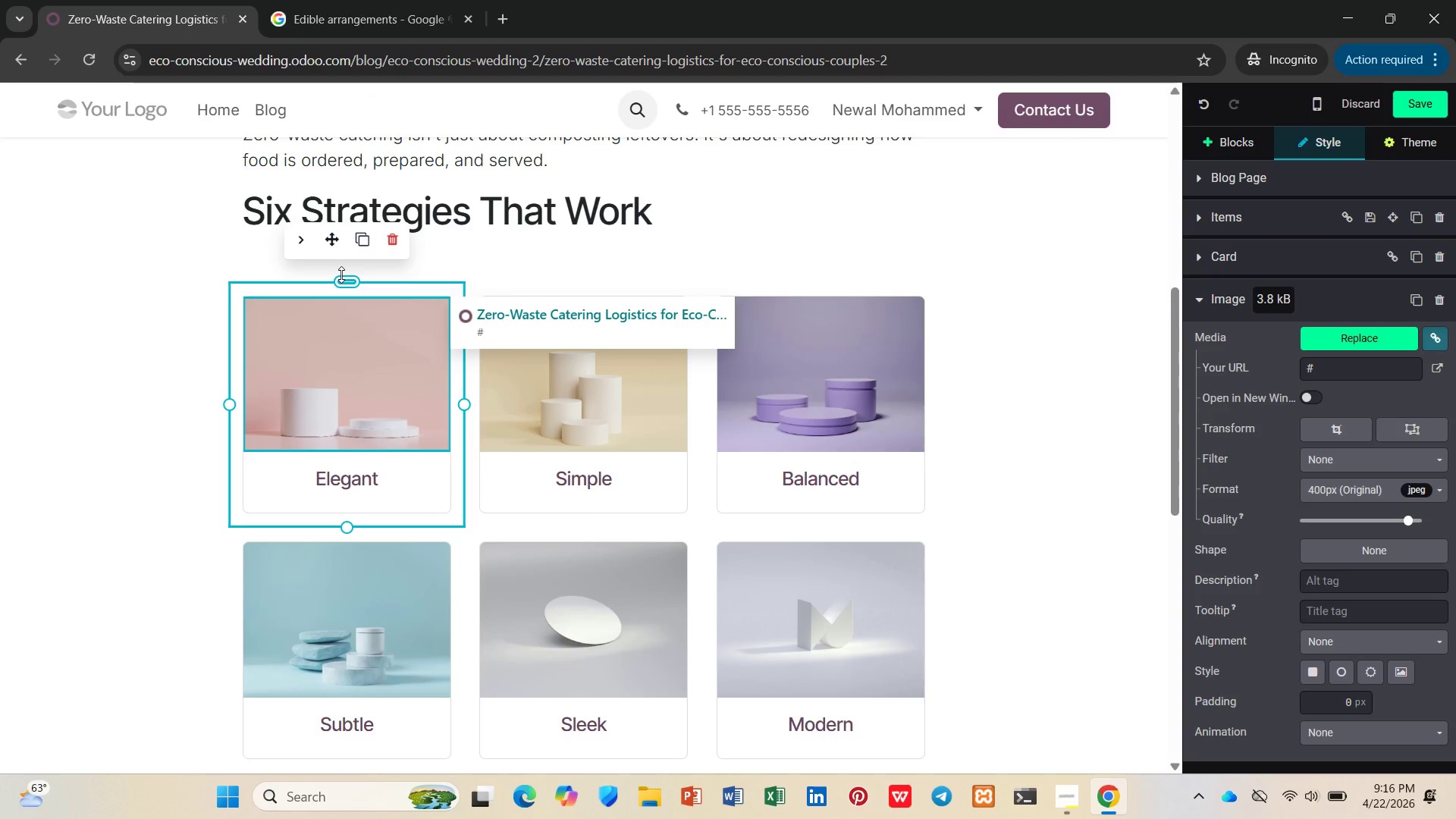 
left_click_drag(start_coordinate=[388, 485], to_coordinate=[314, 485])
 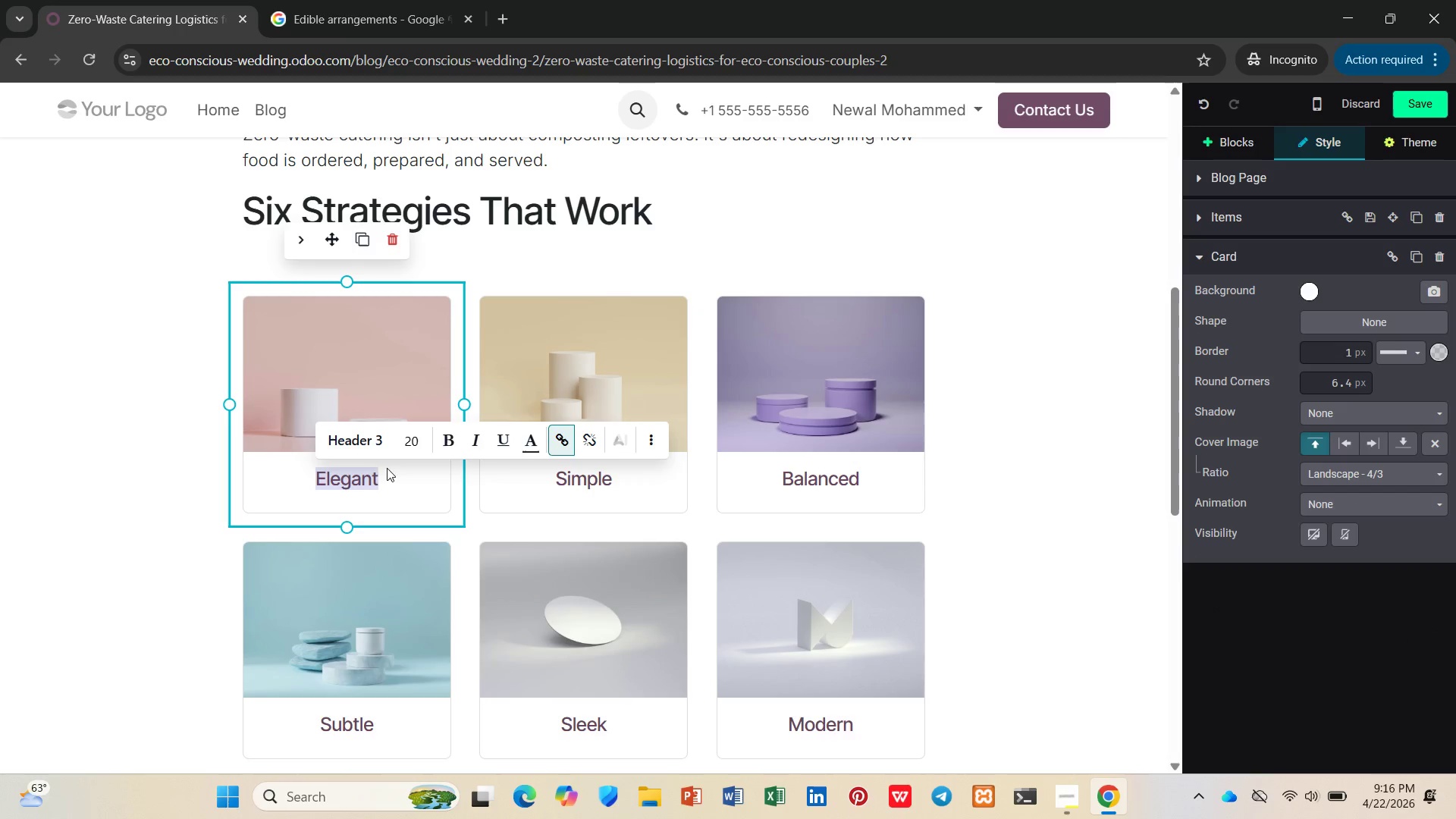 
type(Family-style serving)
 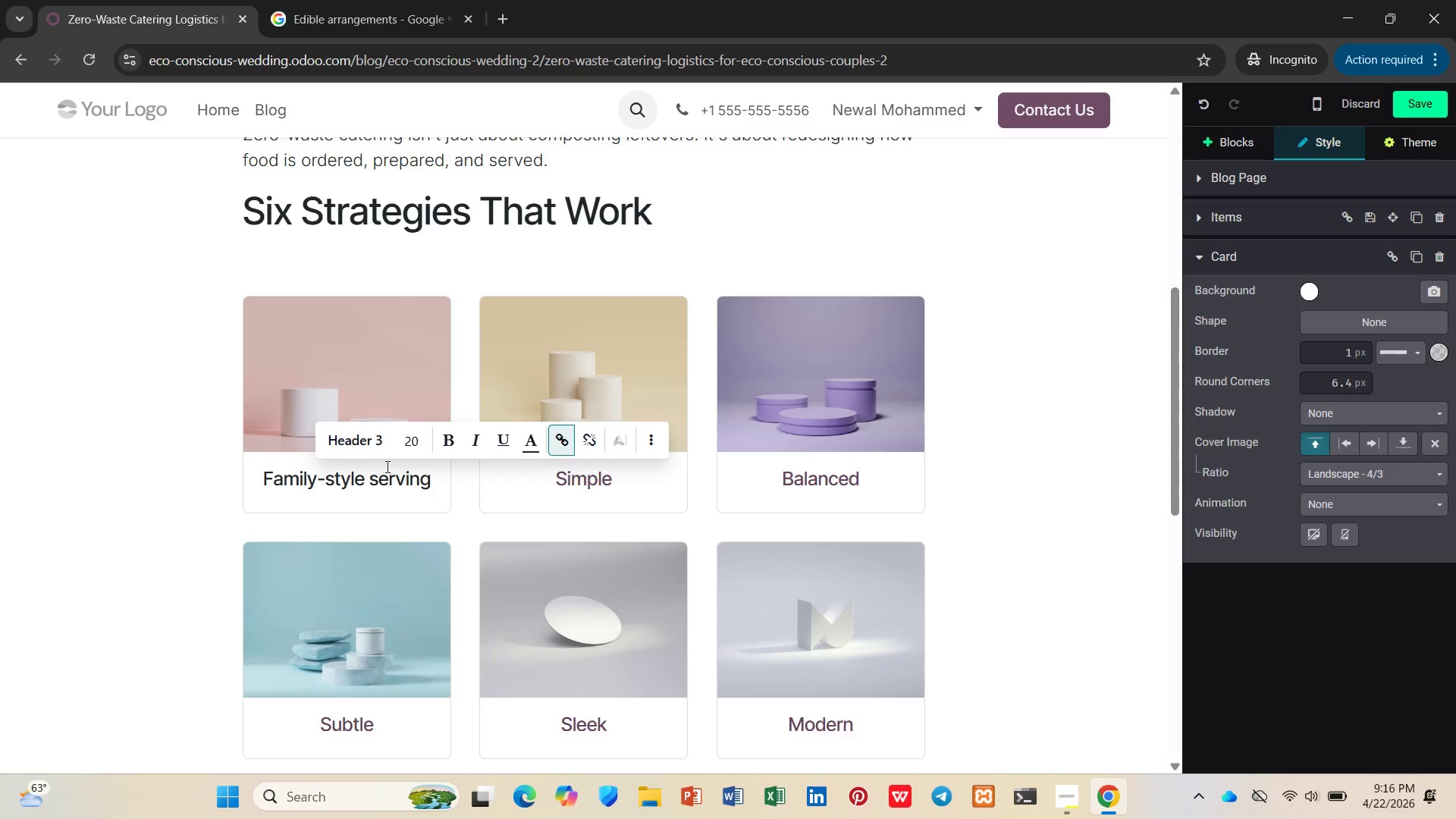 
key(Enter)
 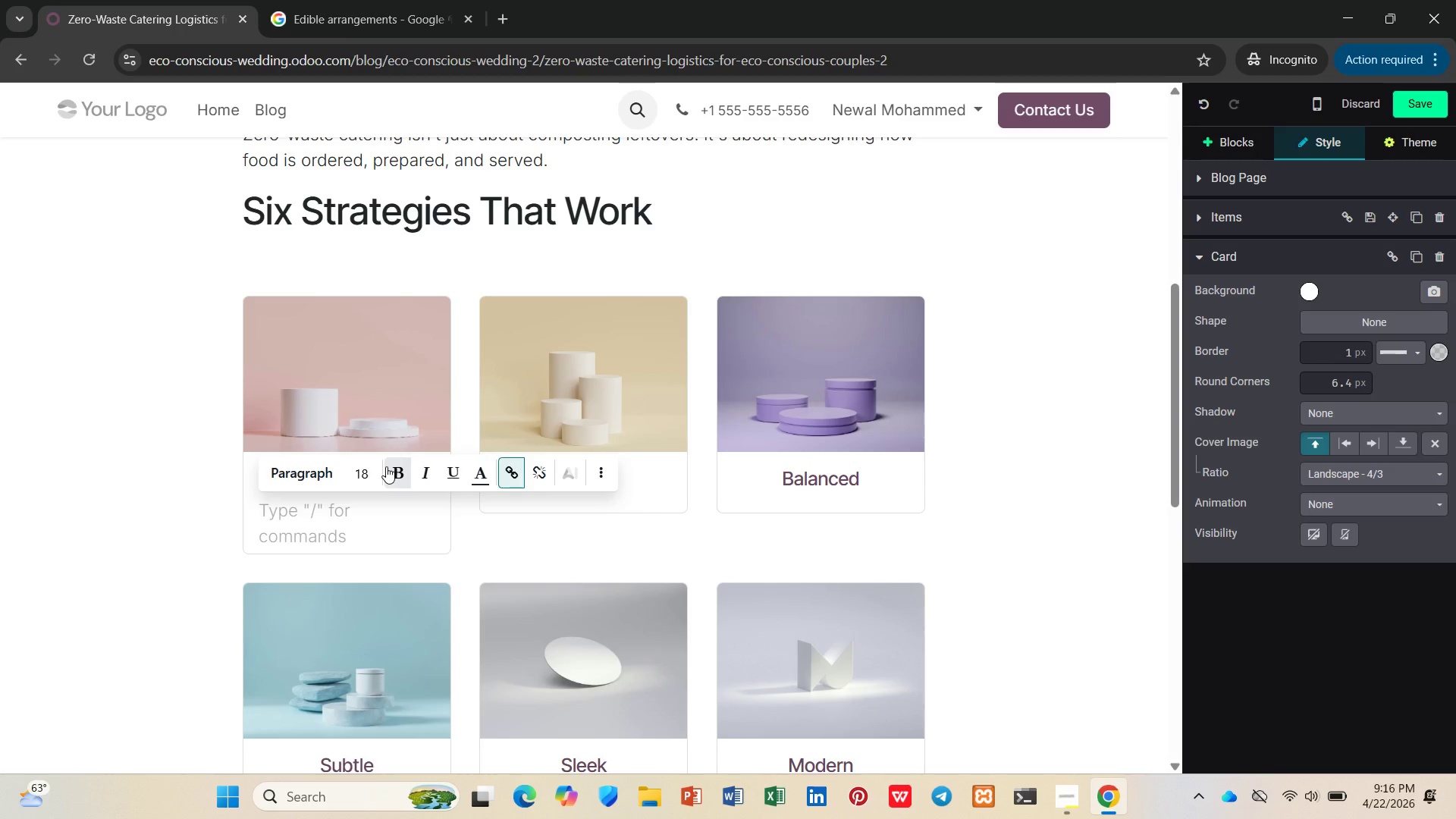 
type(Guese)
key(Backspace)
type(ts take what they want. No pre-planne)
key(Backspace)
key(Backspace)
key(Backspace)
type(ted portion )
key(Backspace)
type(s going back to the kitchen.)
 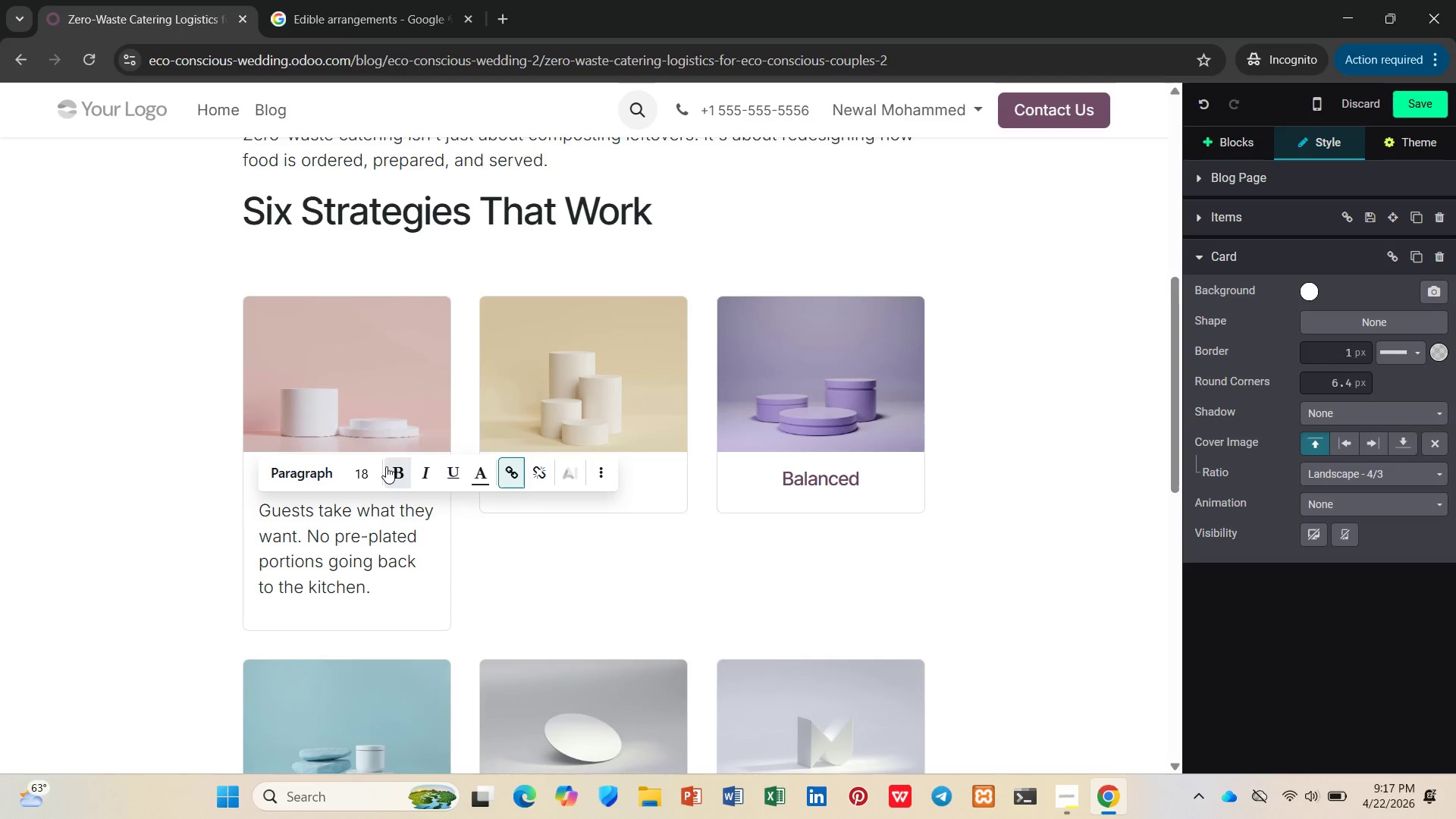 
double_click([360, 387])
 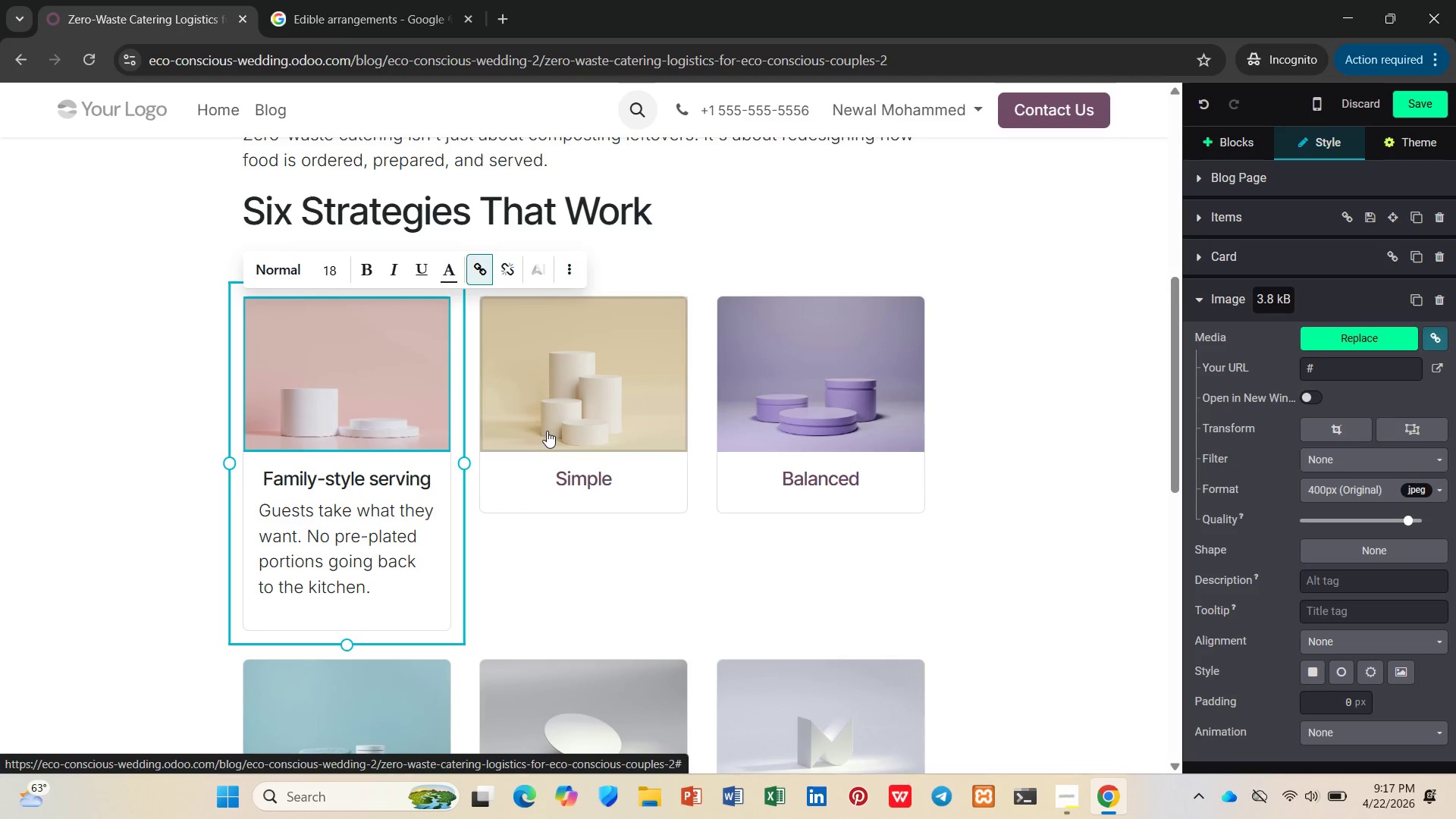 
double_click([389, 383])
 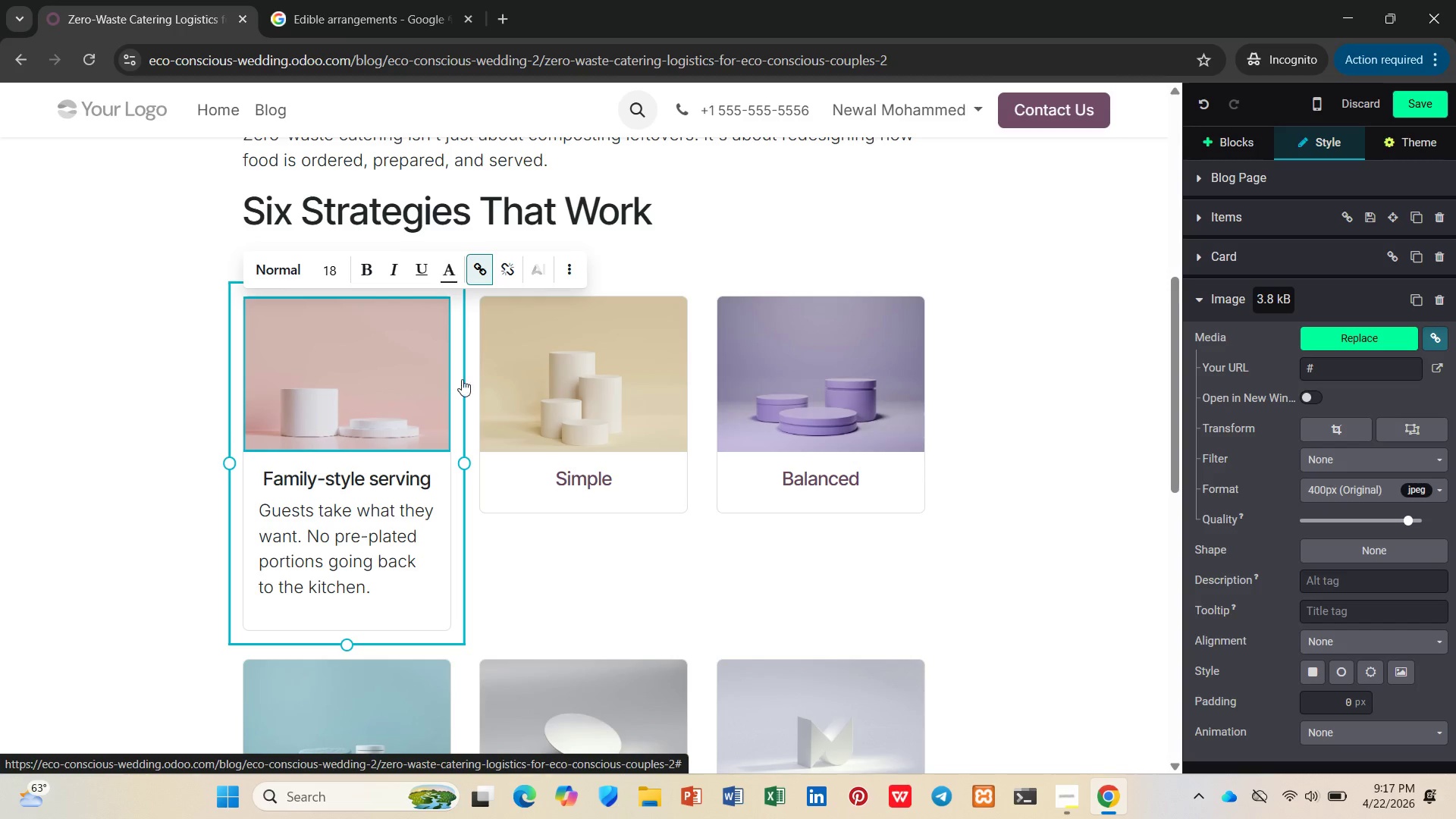 
left_click([526, 363])
 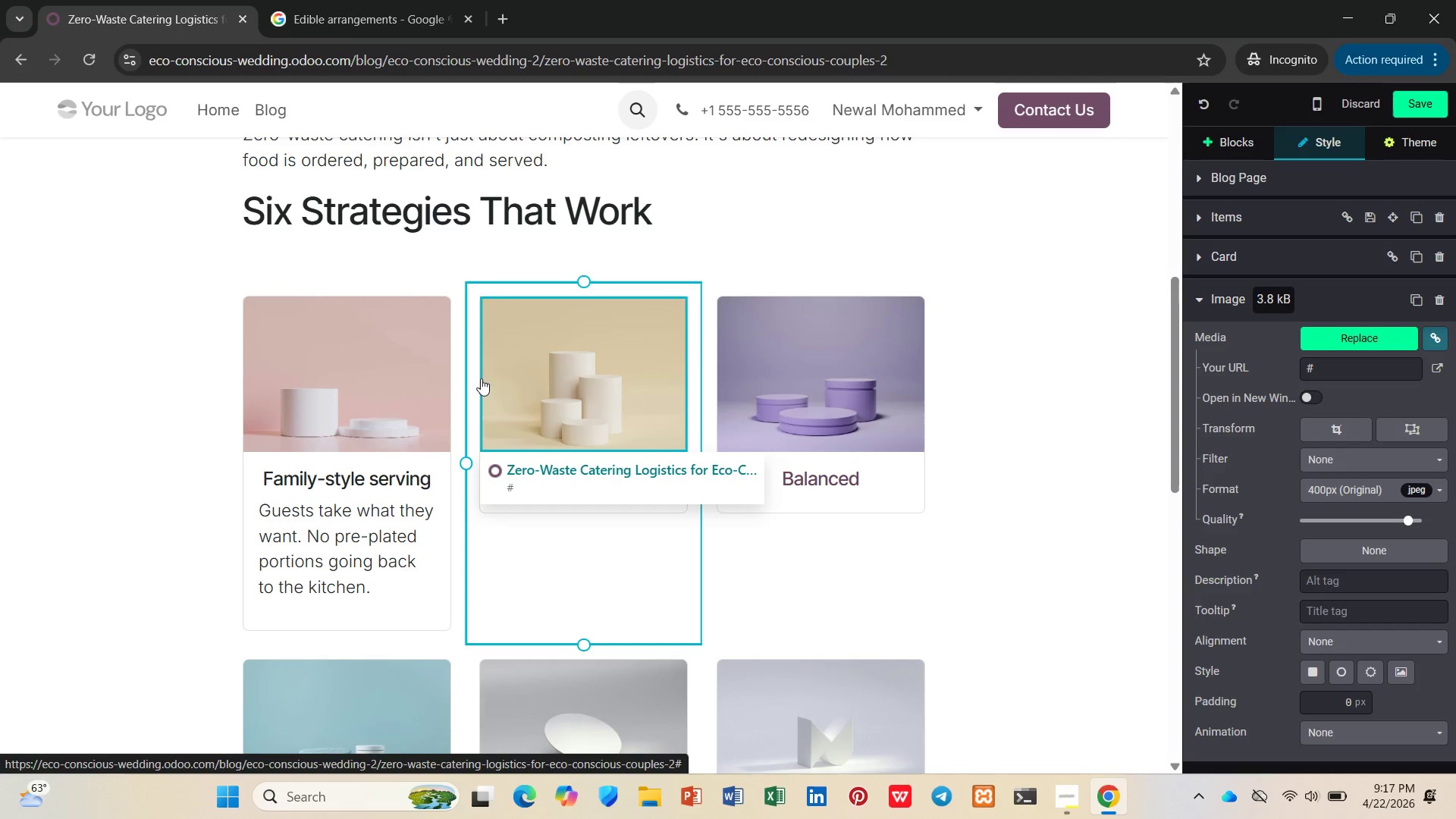 
left_click([396, 381])
 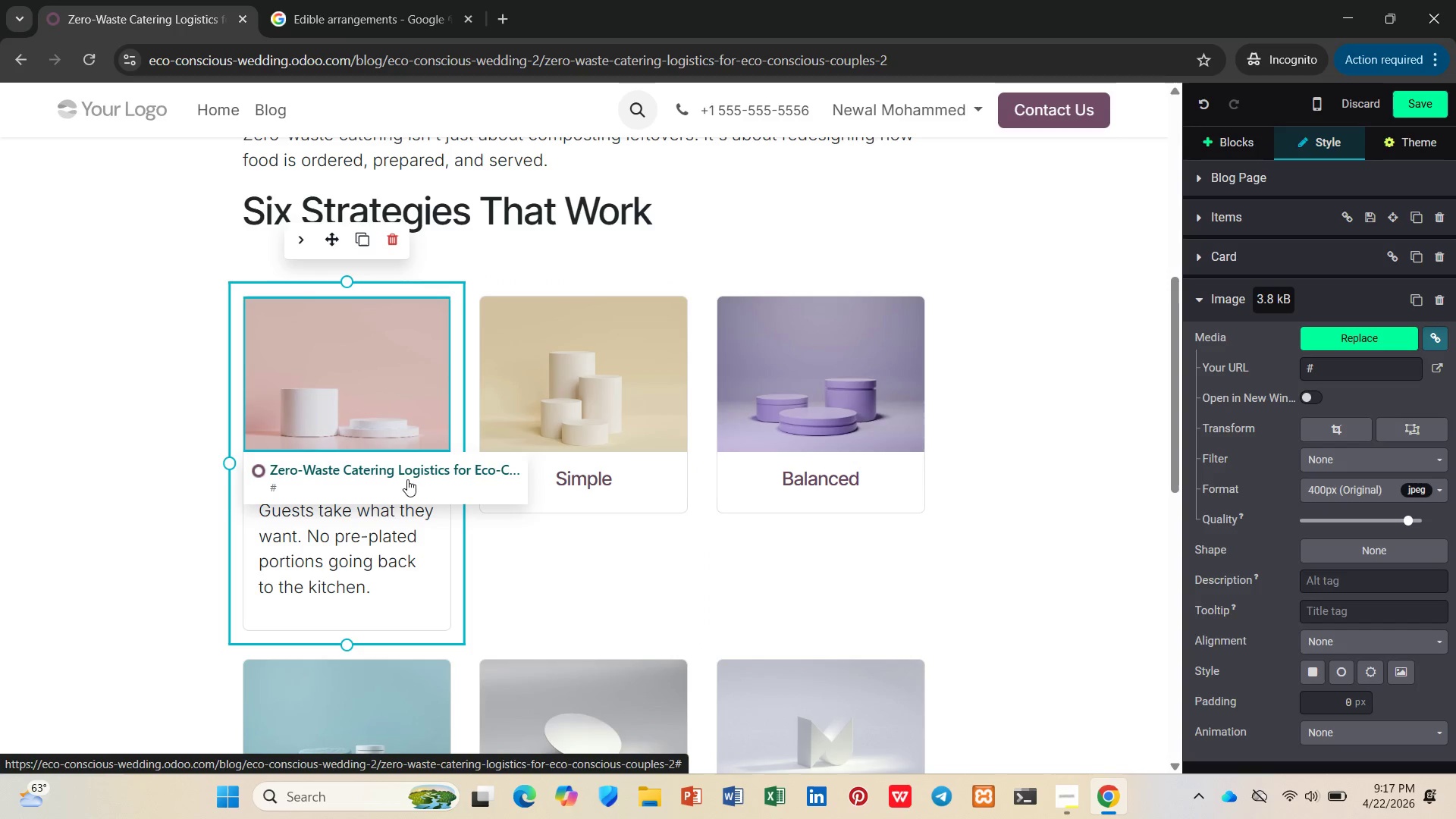 
double_click([391, 413])
 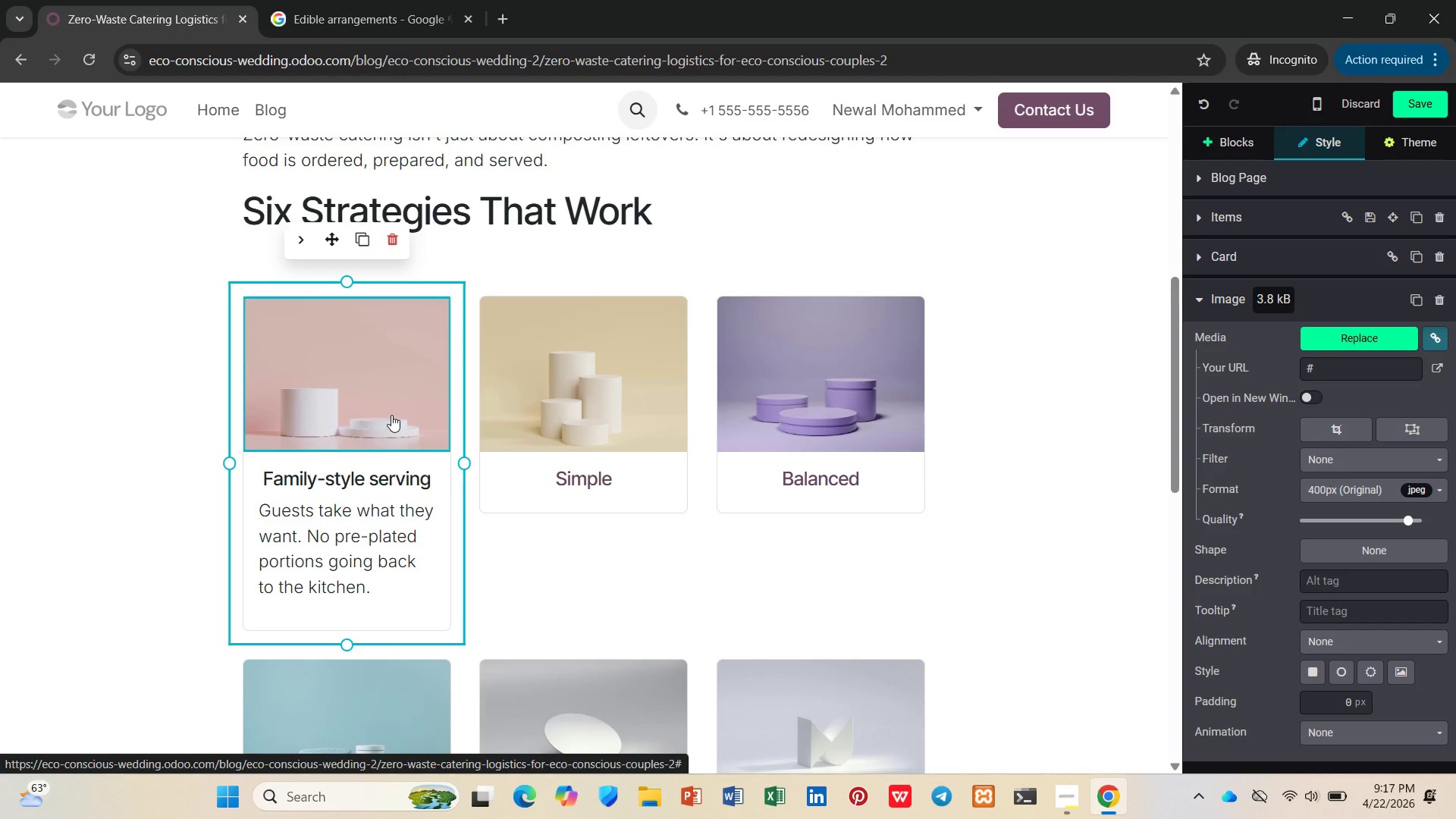 
double_click([391, 415])
 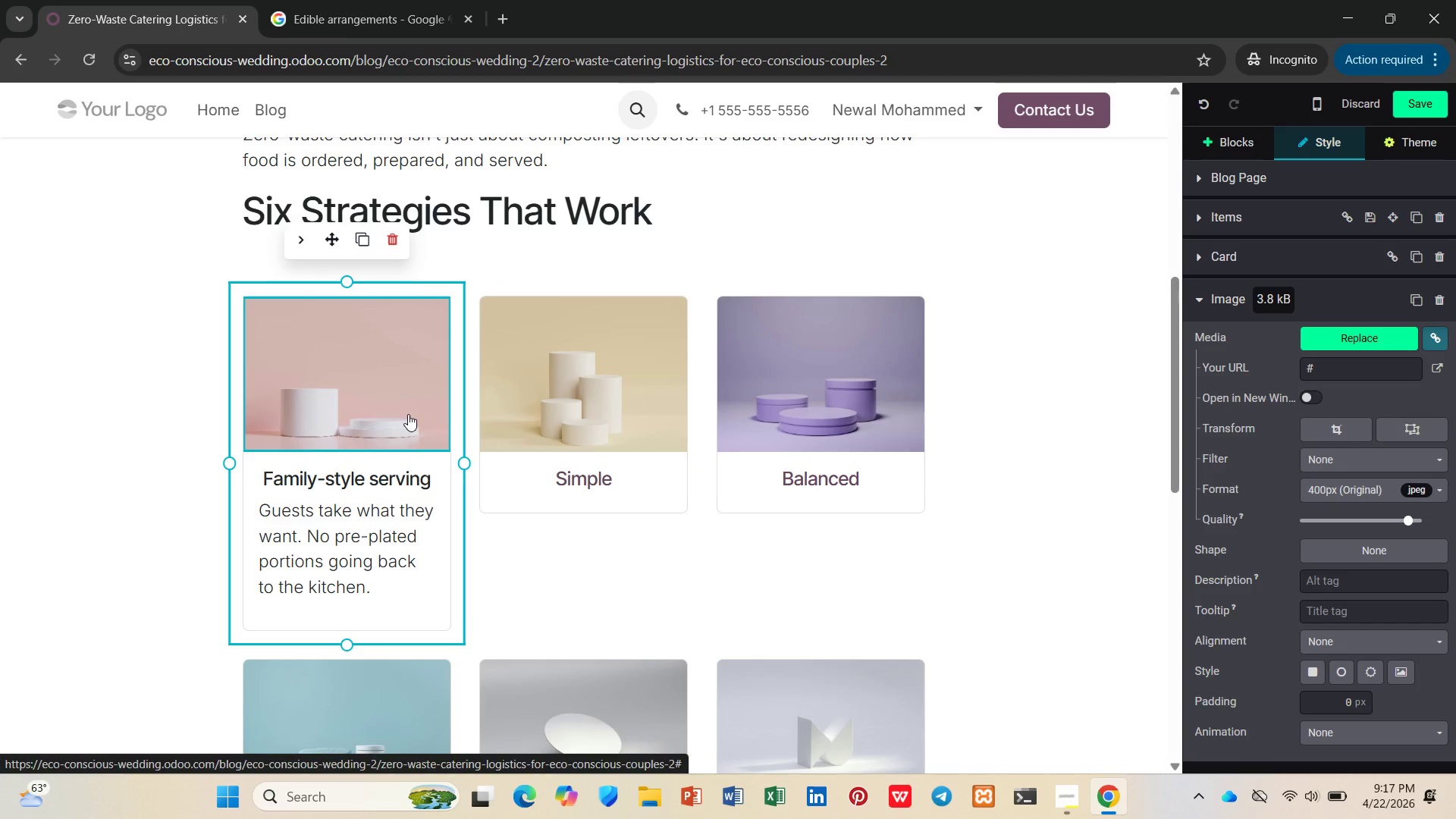 
left_click([362, 409])
 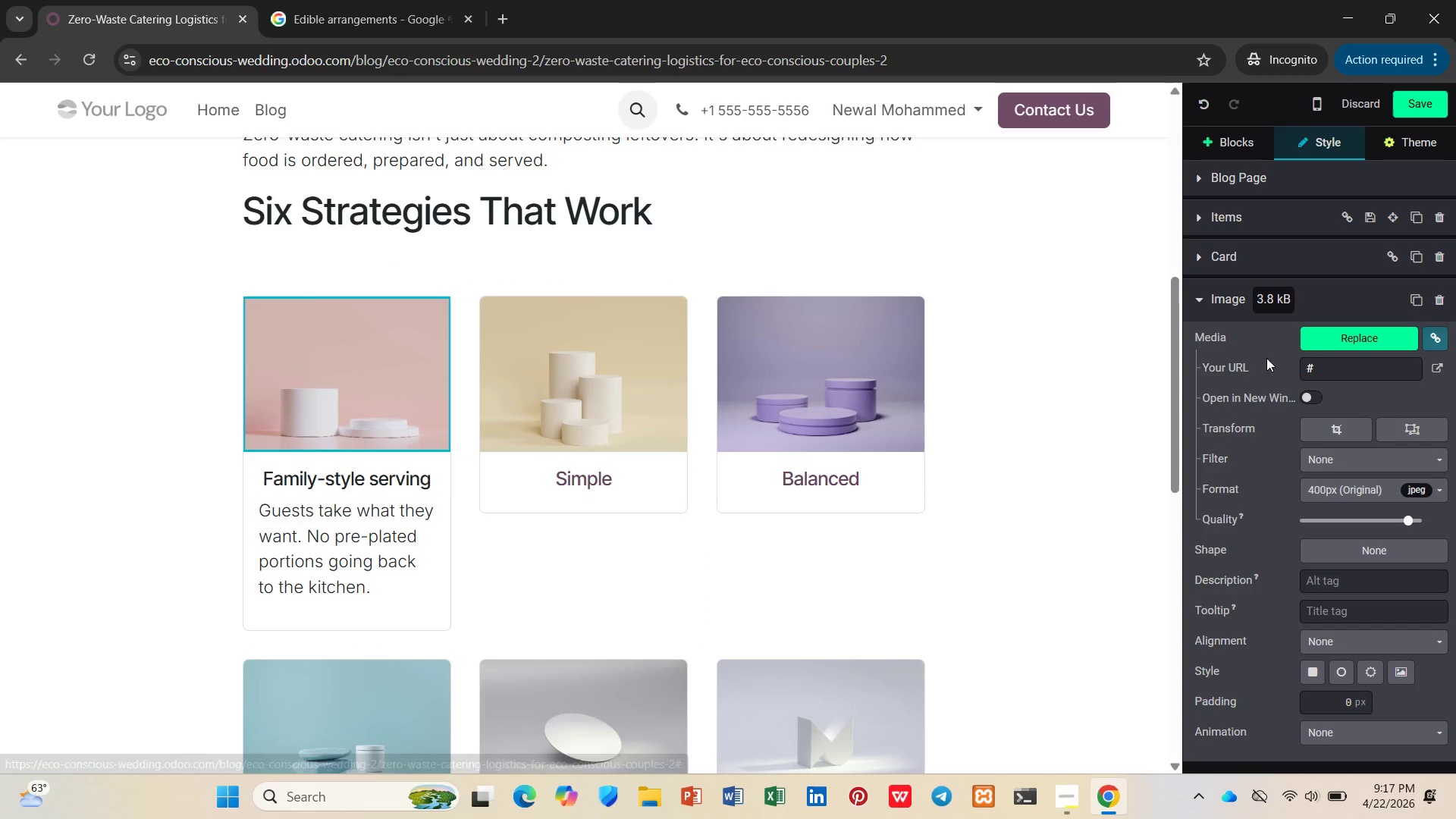 
left_click([1335, 334])
 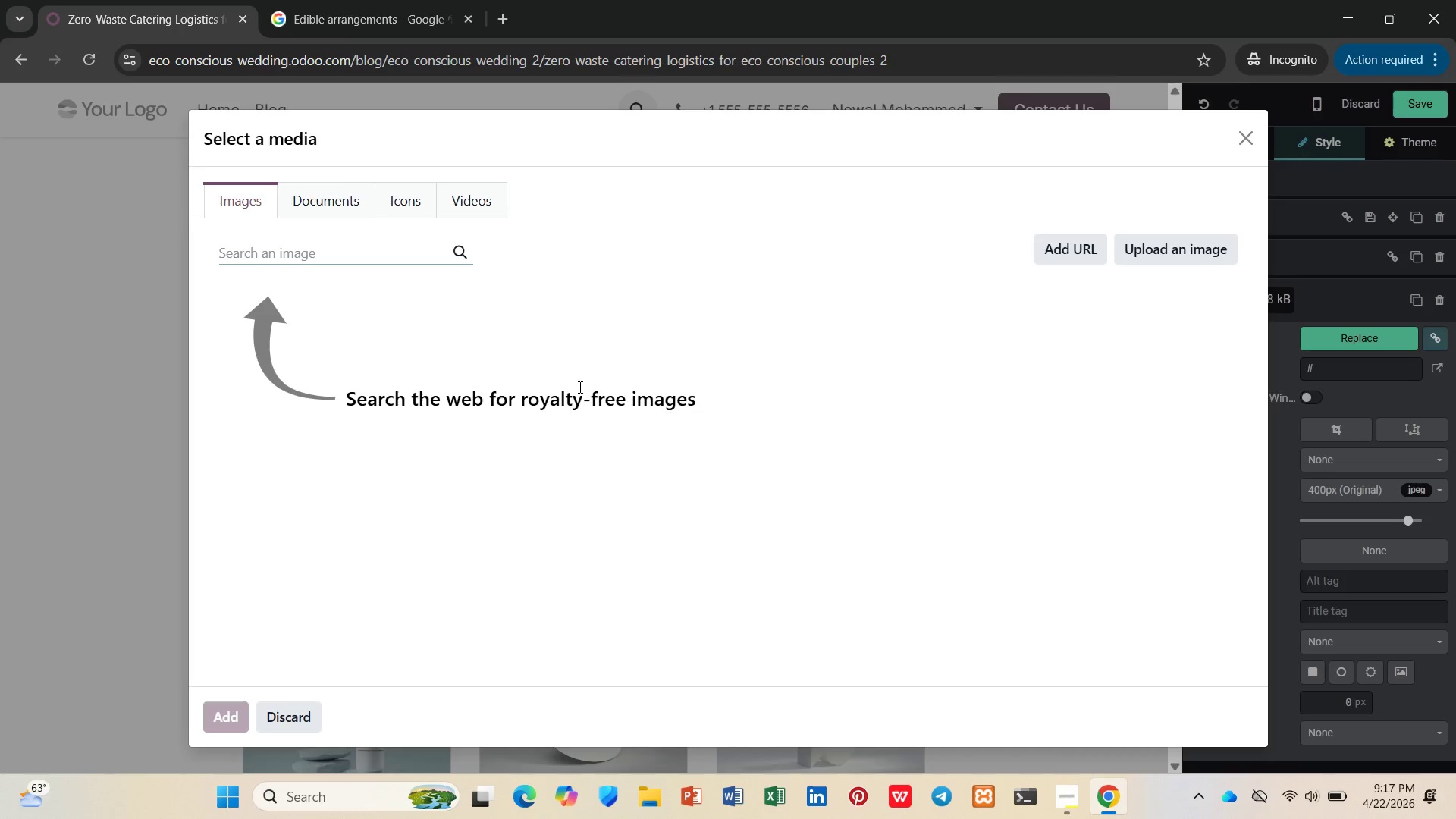 
type(wedding guets)
 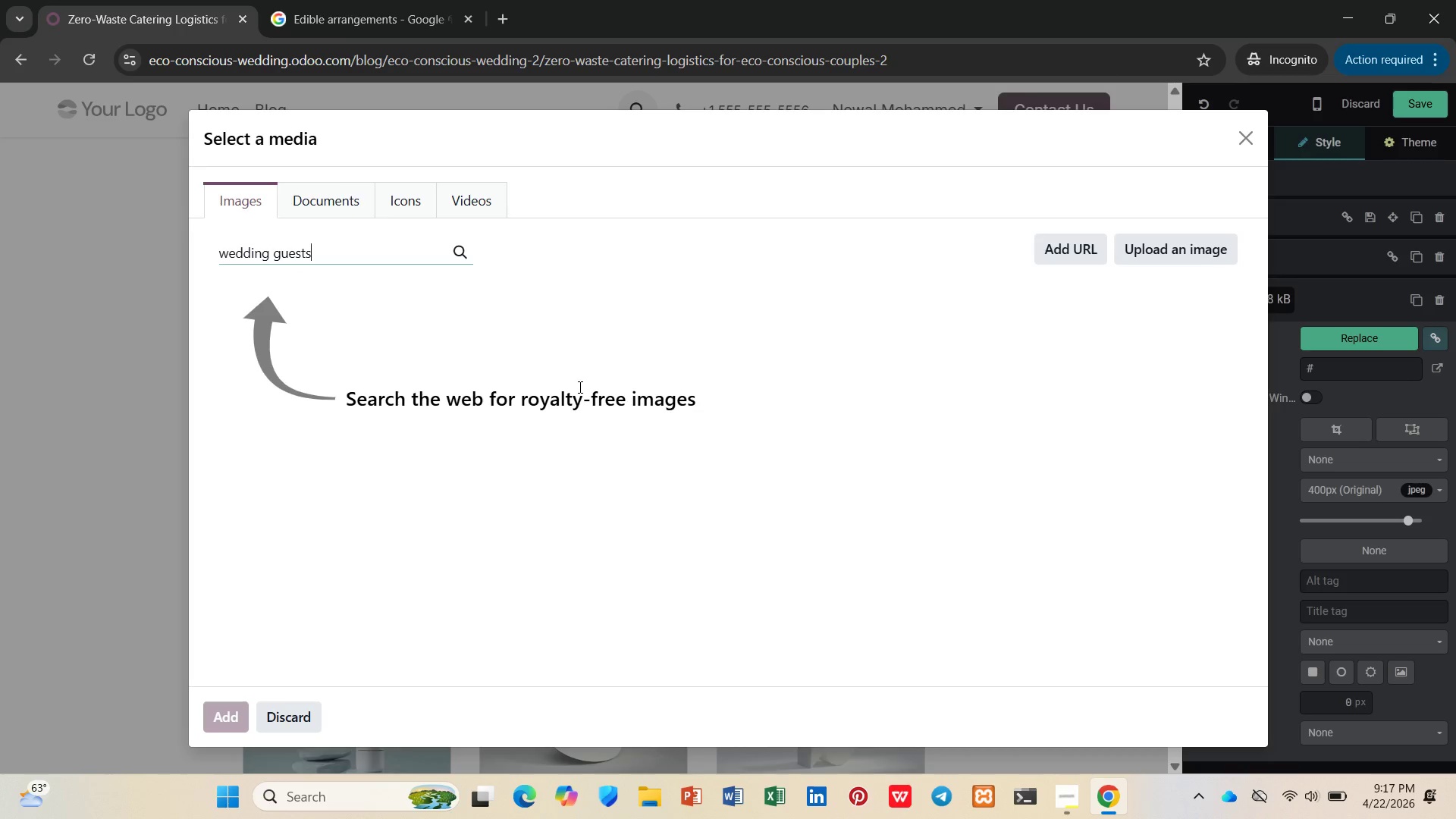 
wait(11.36)
 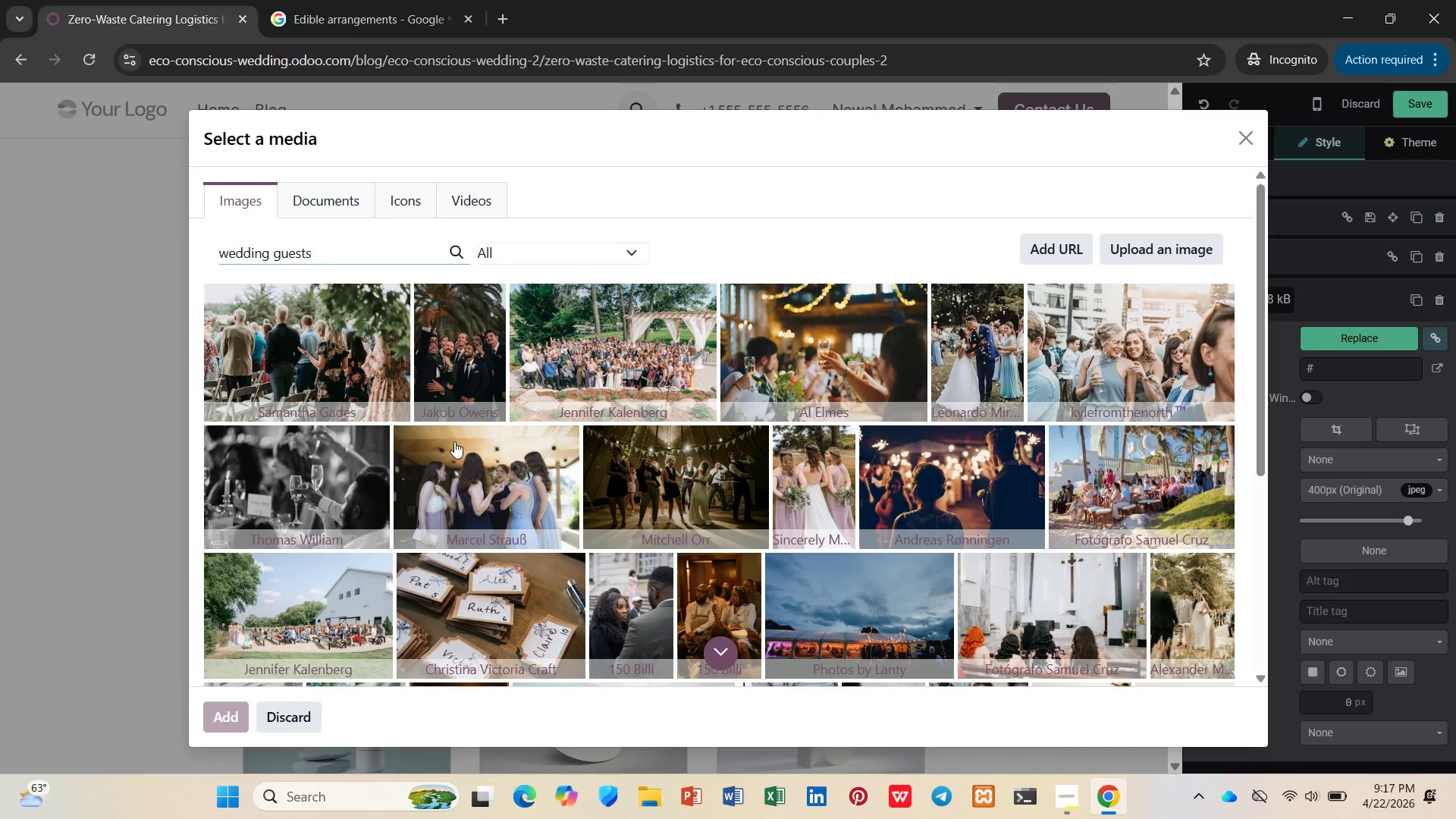 
scroll: coordinate [616, 451], scroll_direction: down, amount: 2.0
 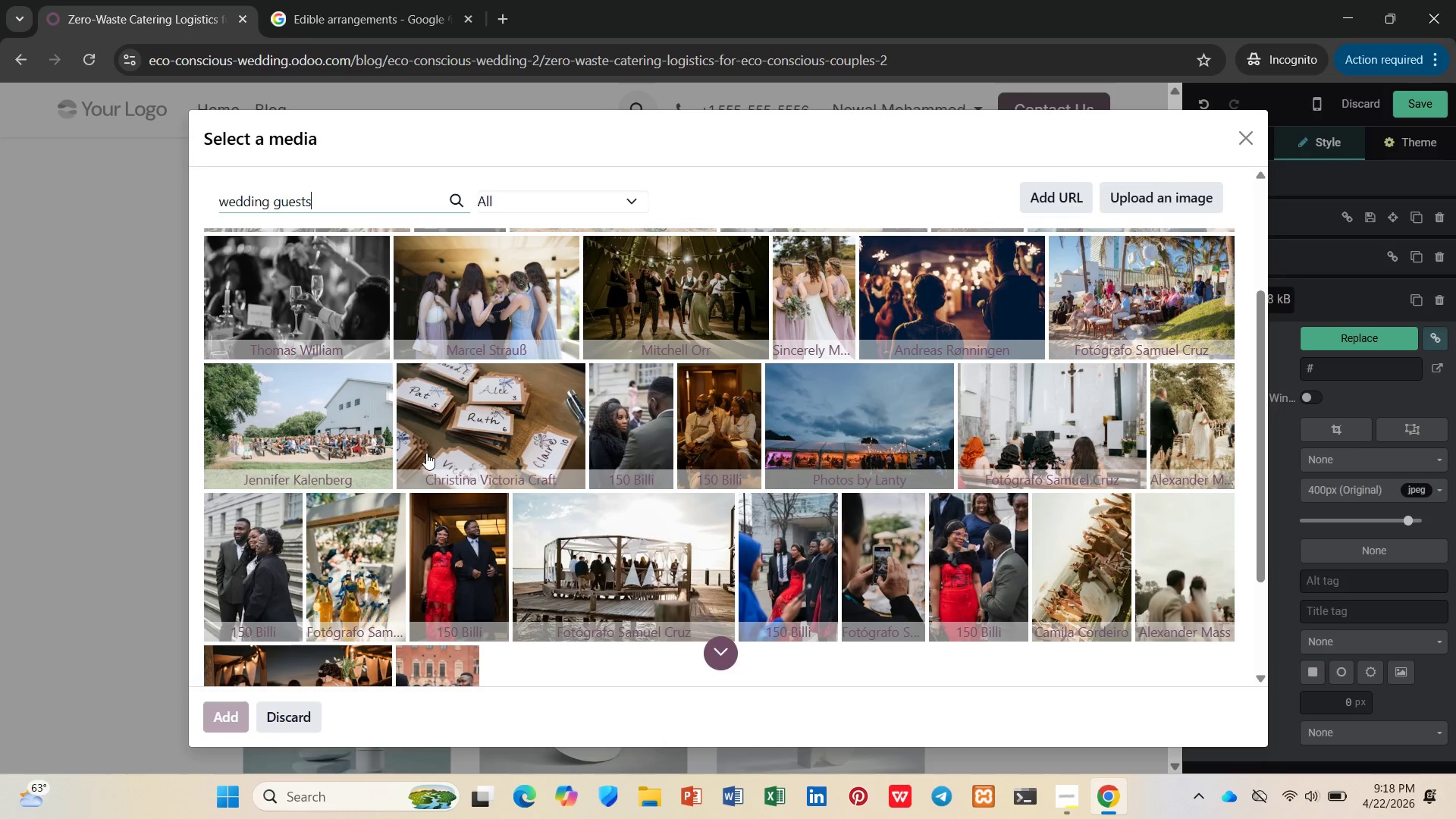 
scroll: coordinate [425, 451], scroll_direction: up, amount: 4.0
 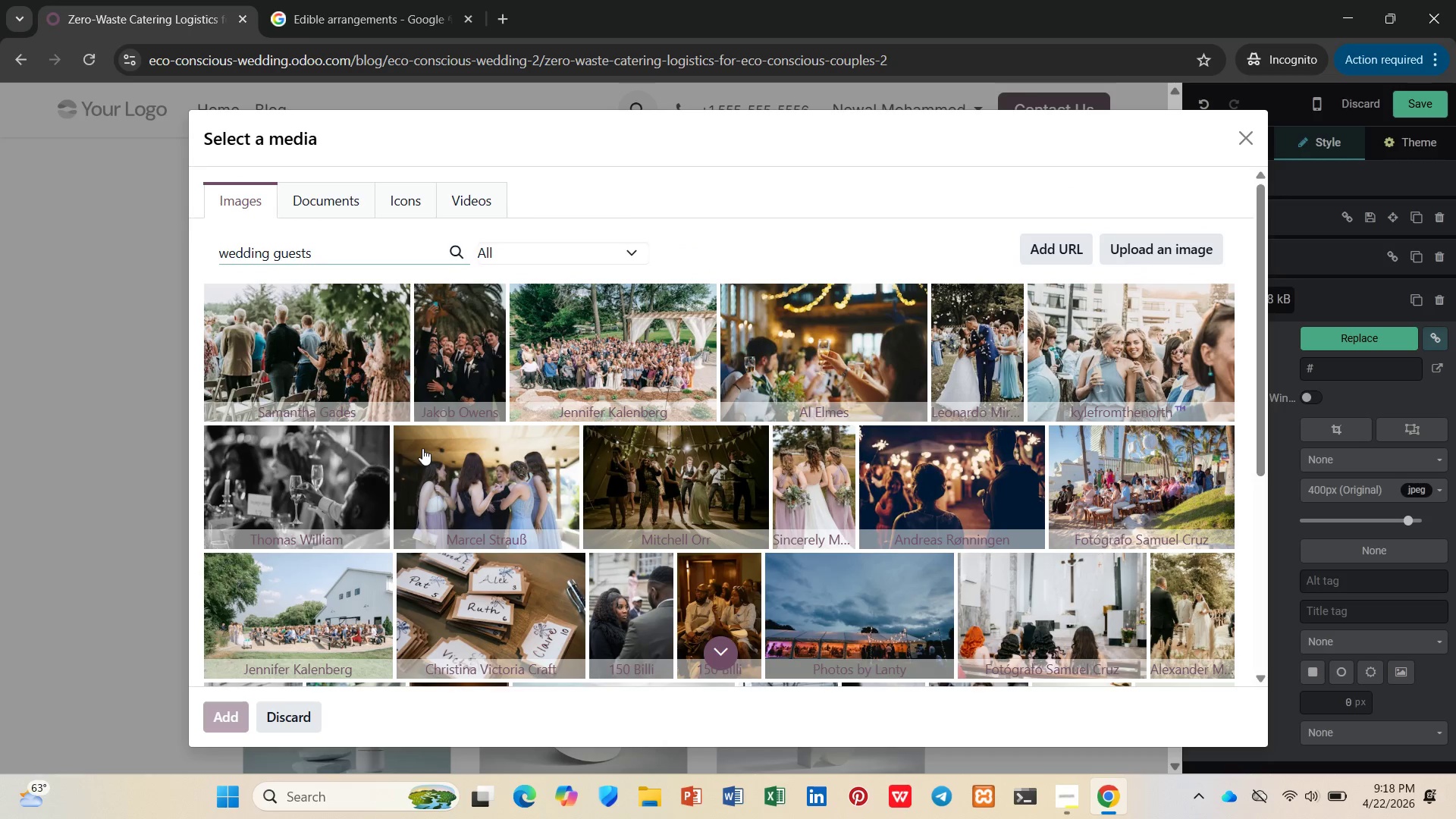 
scroll: coordinate [422, 448], scroll_direction: down, amount: 3.0
 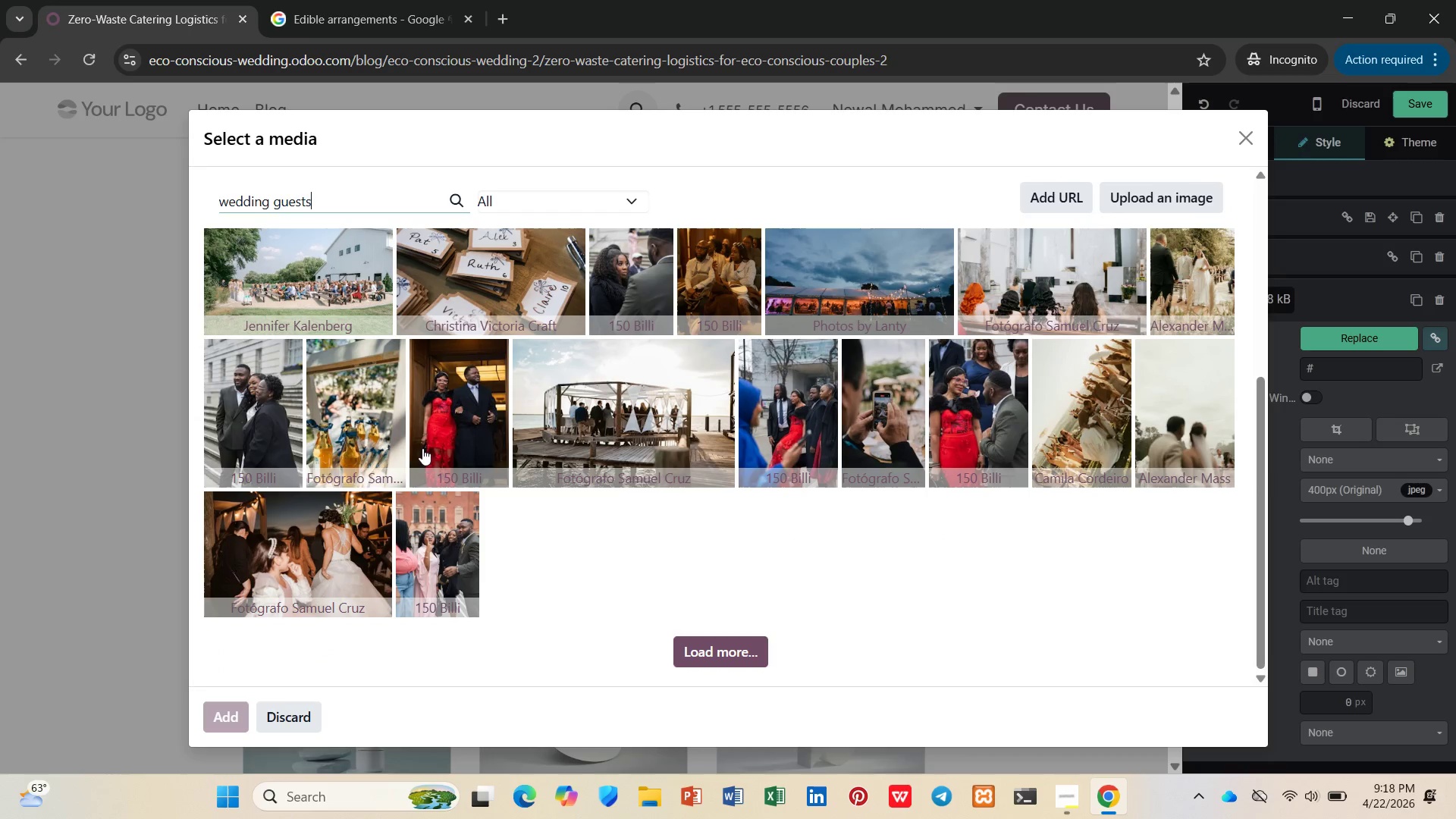 
scroll: coordinate [422, 448], scroll_direction: up, amount: 4.0
 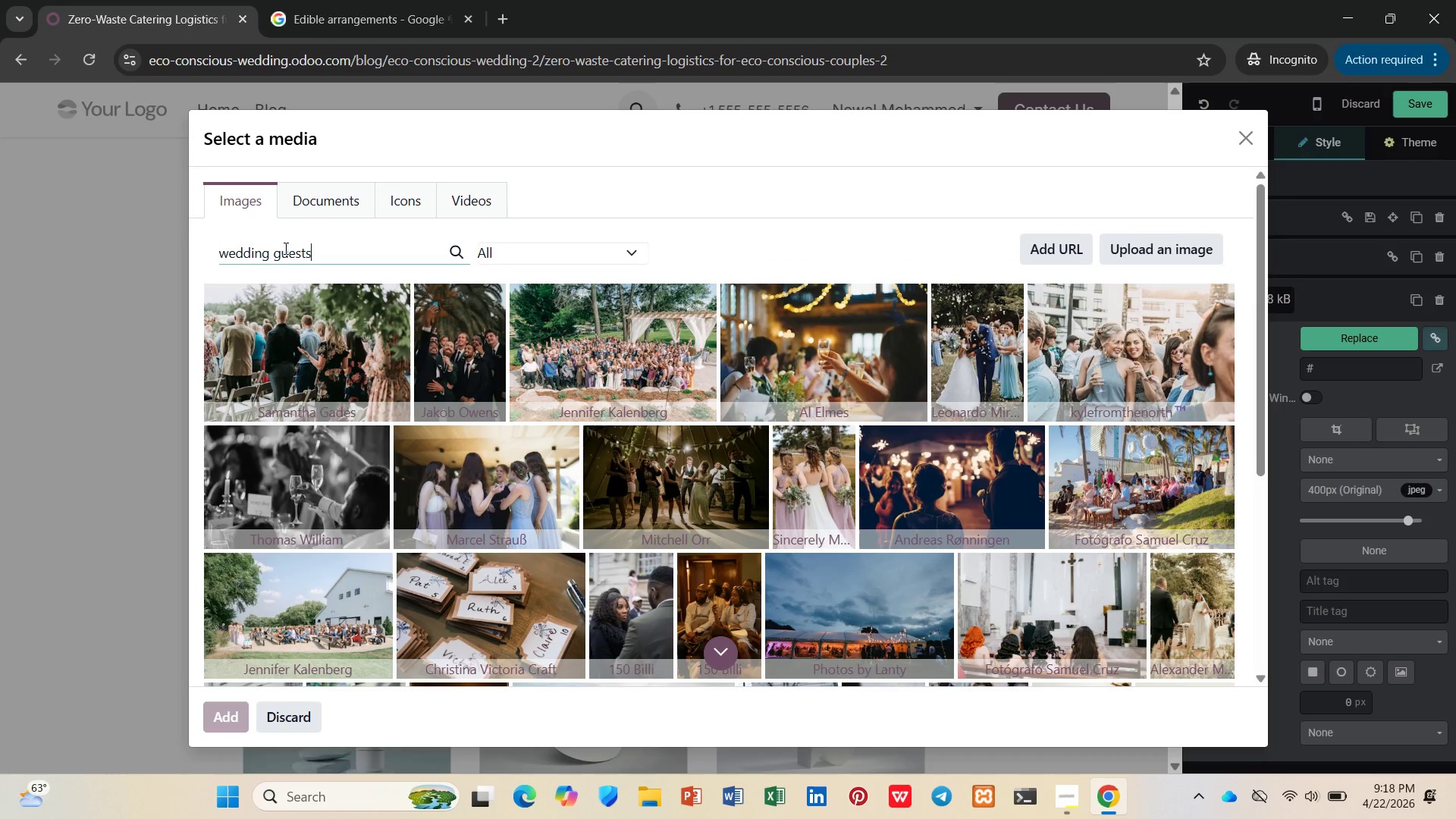 
double_click([284, 249])
 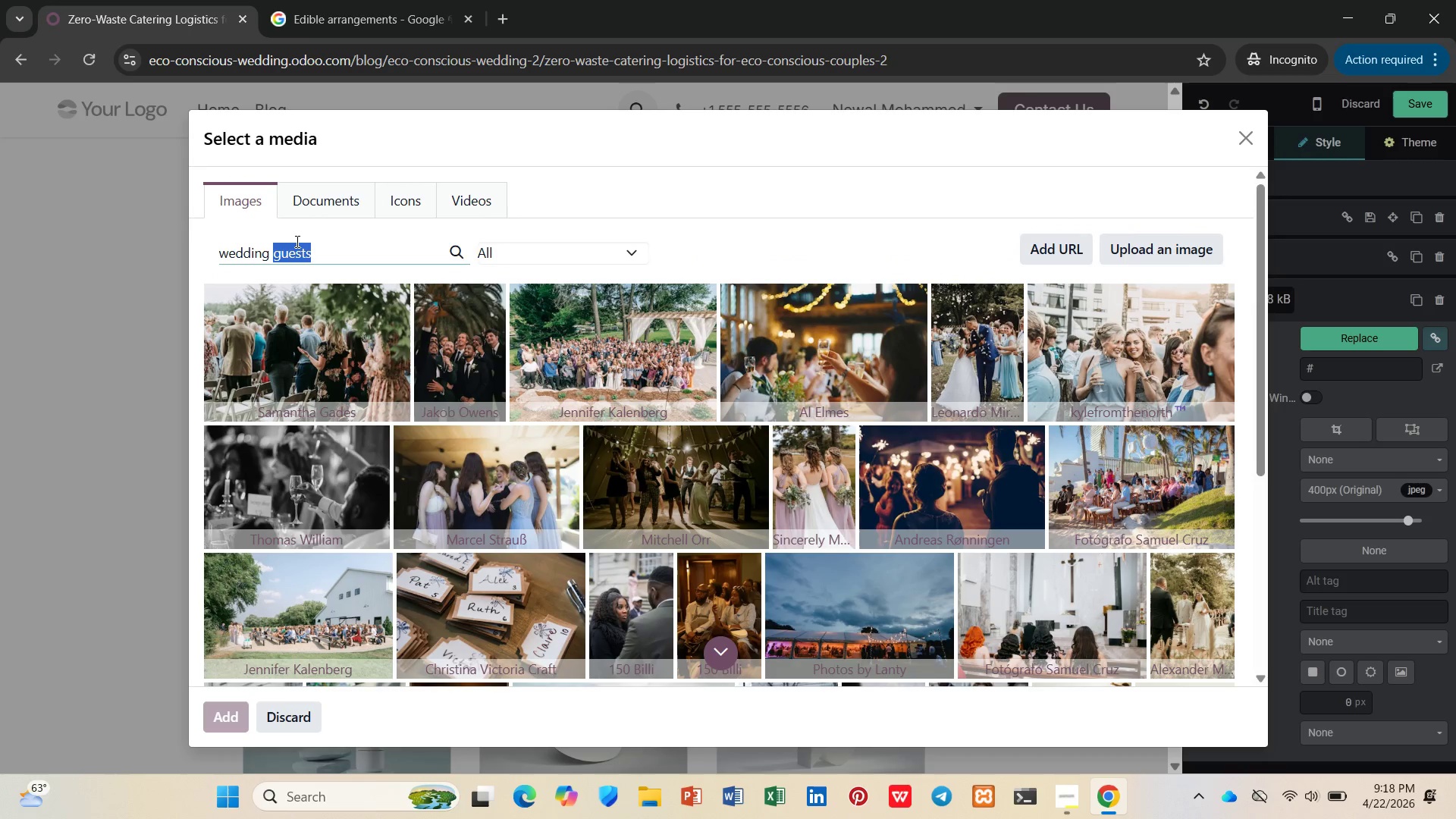 
type(fk)
key(Backspace)
type(lower)
 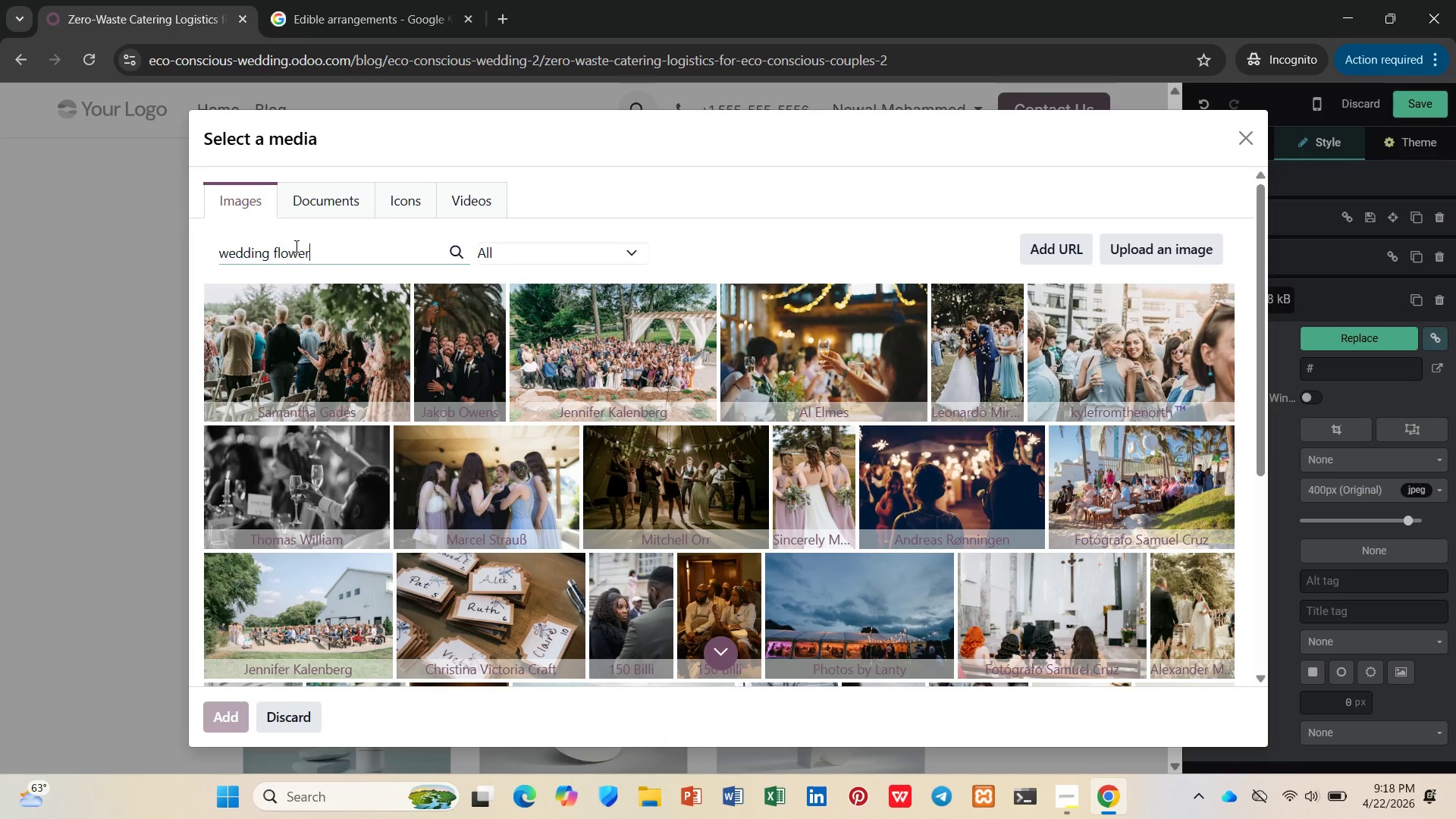 
key(Enter)
 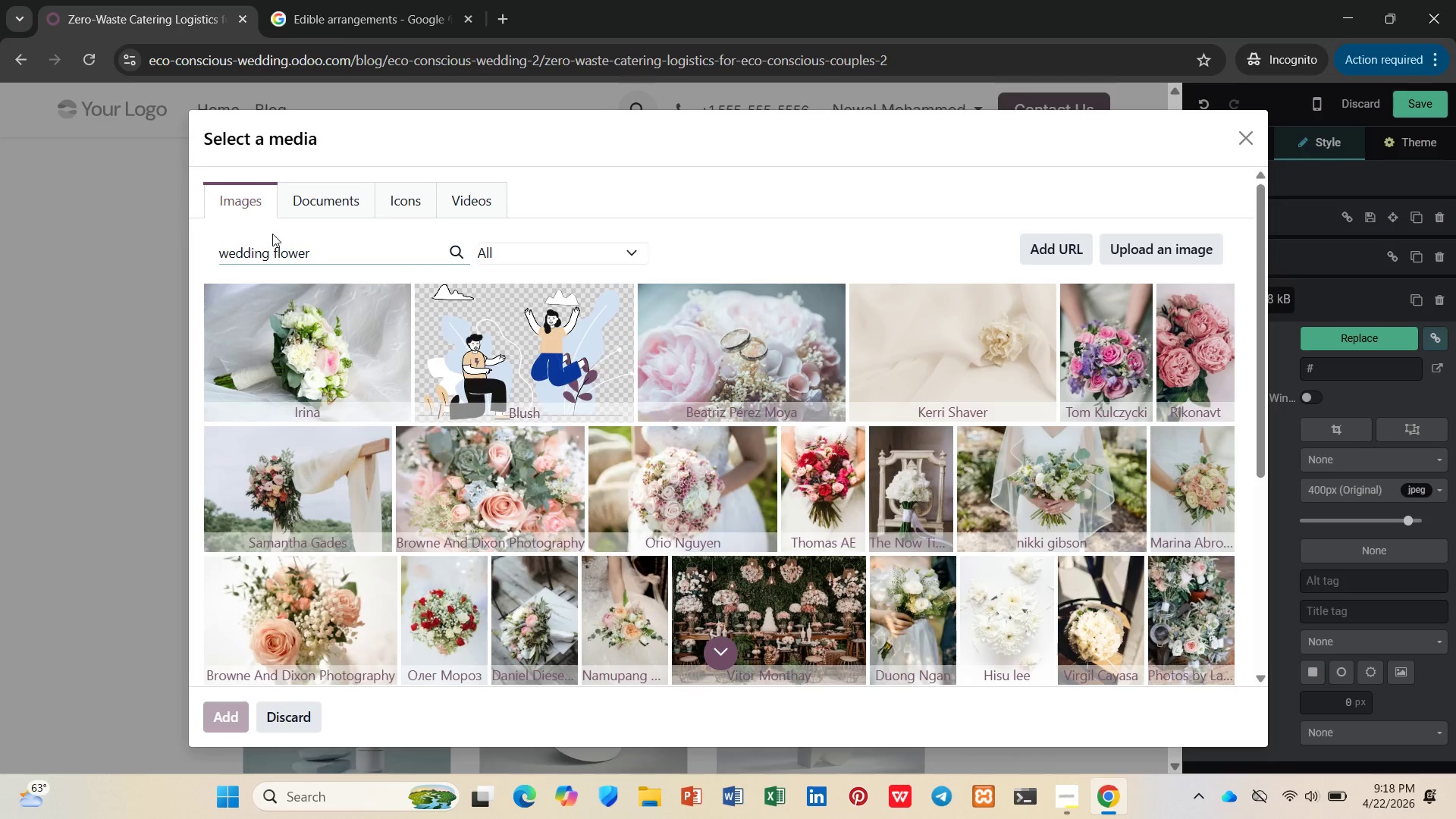 
wait(6.45)
 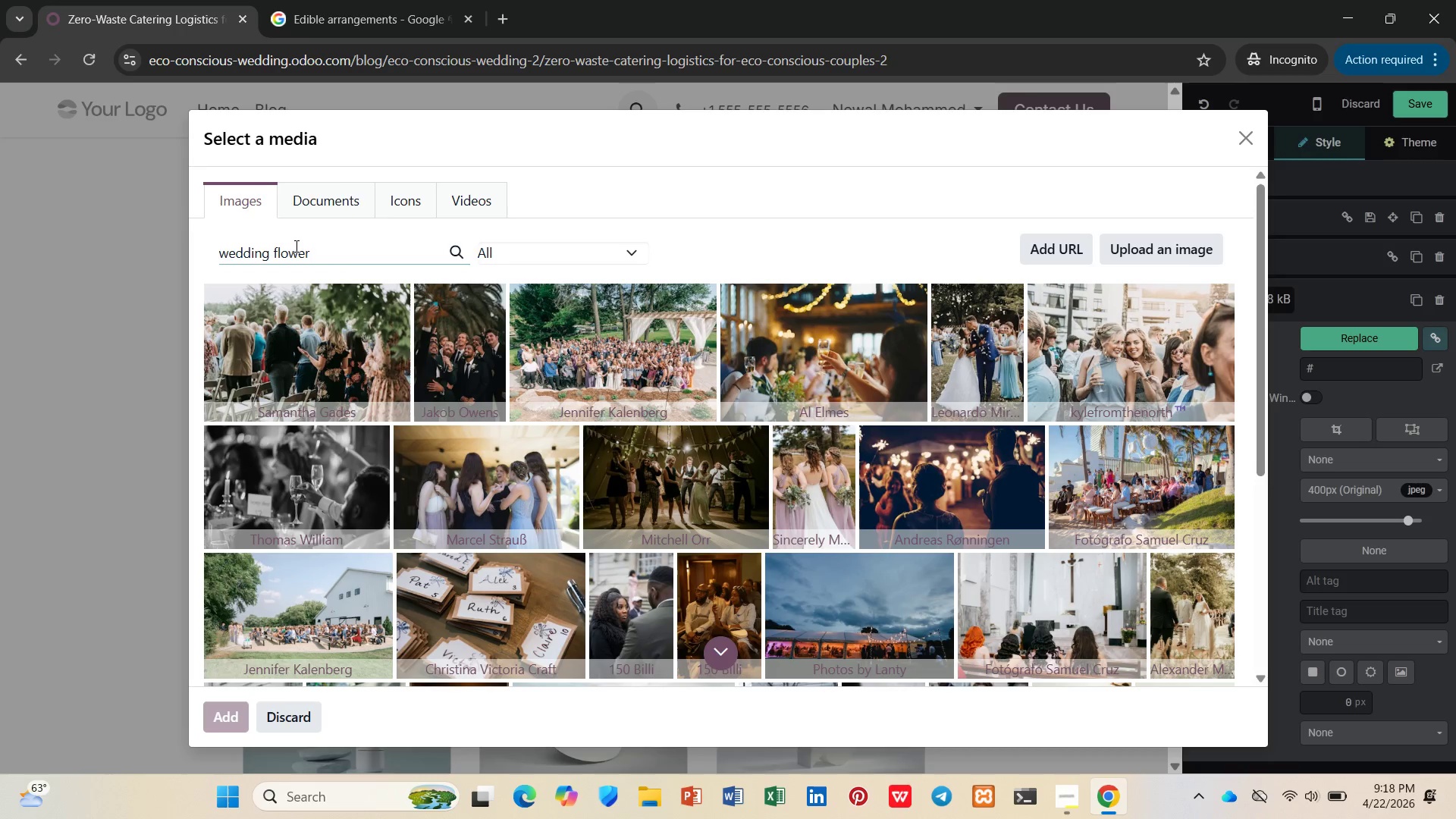 
scroll: coordinate [693, 451], scroll_direction: down, amount: 2.0
 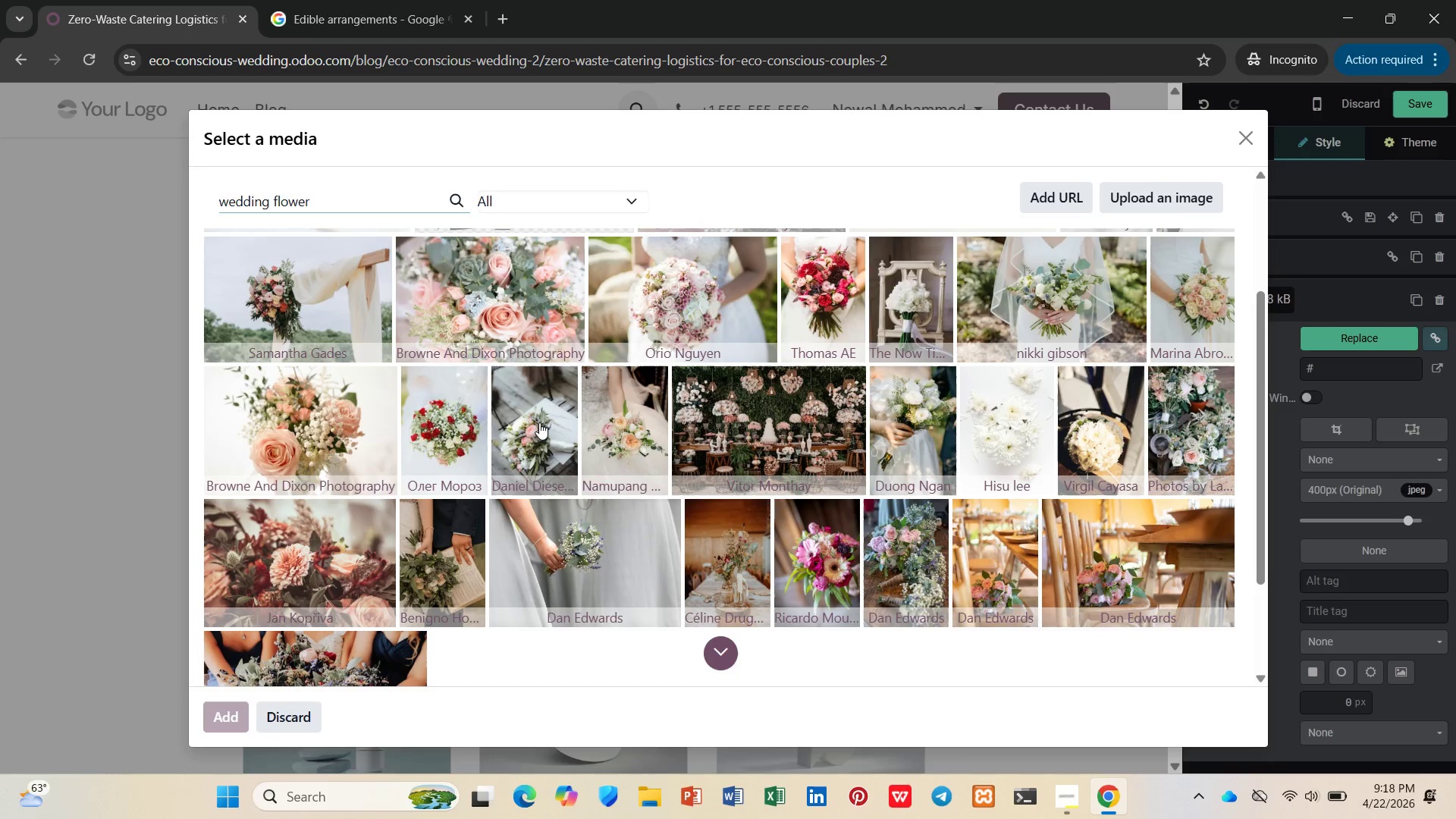 
scroll: coordinate [310, 367], scroll_direction: up, amount: 3.0
 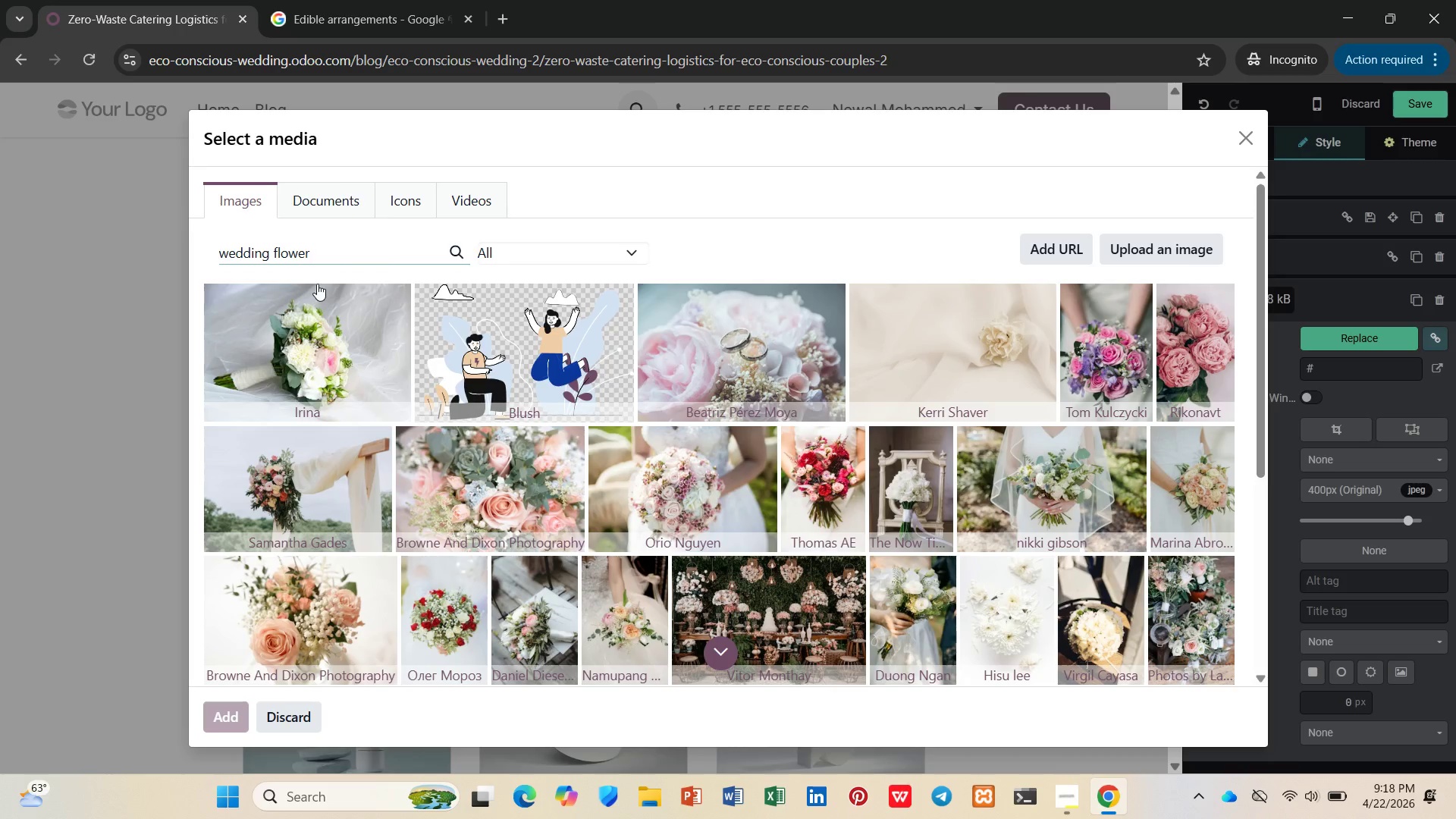 
type( family)
 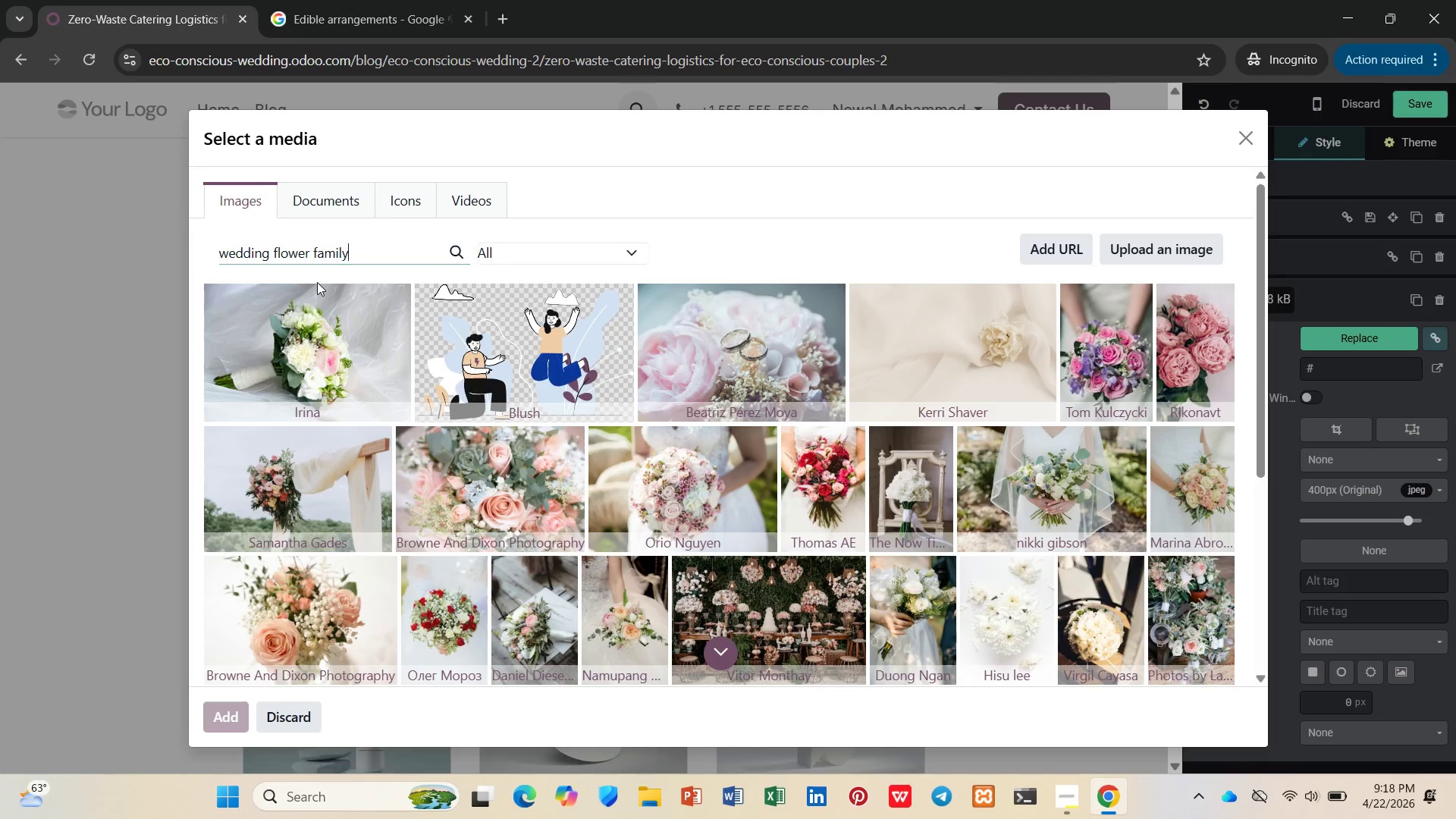 
key(Enter)
 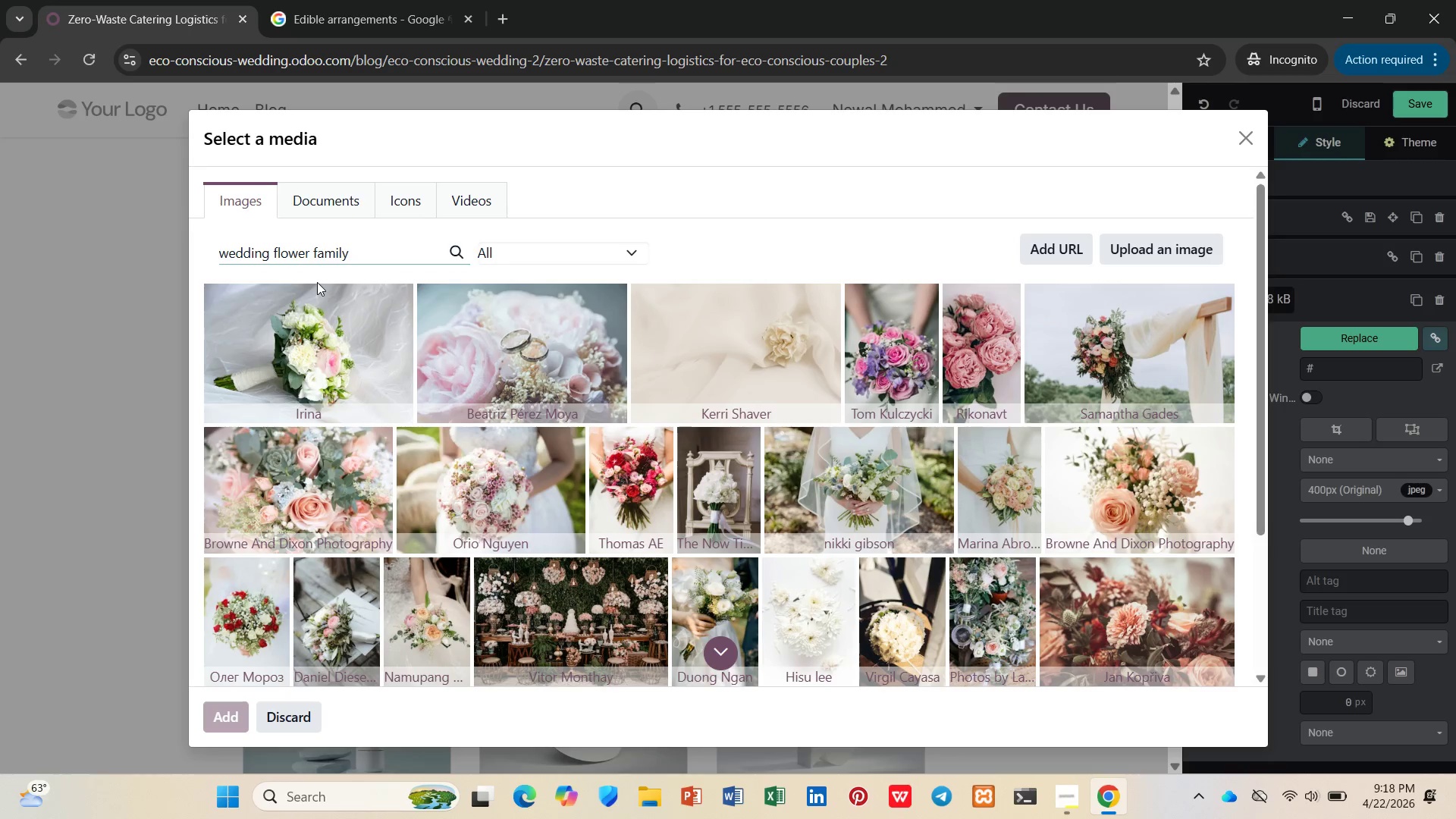 
scroll: coordinate [511, 375], scroll_direction: down, amount: 2.0
 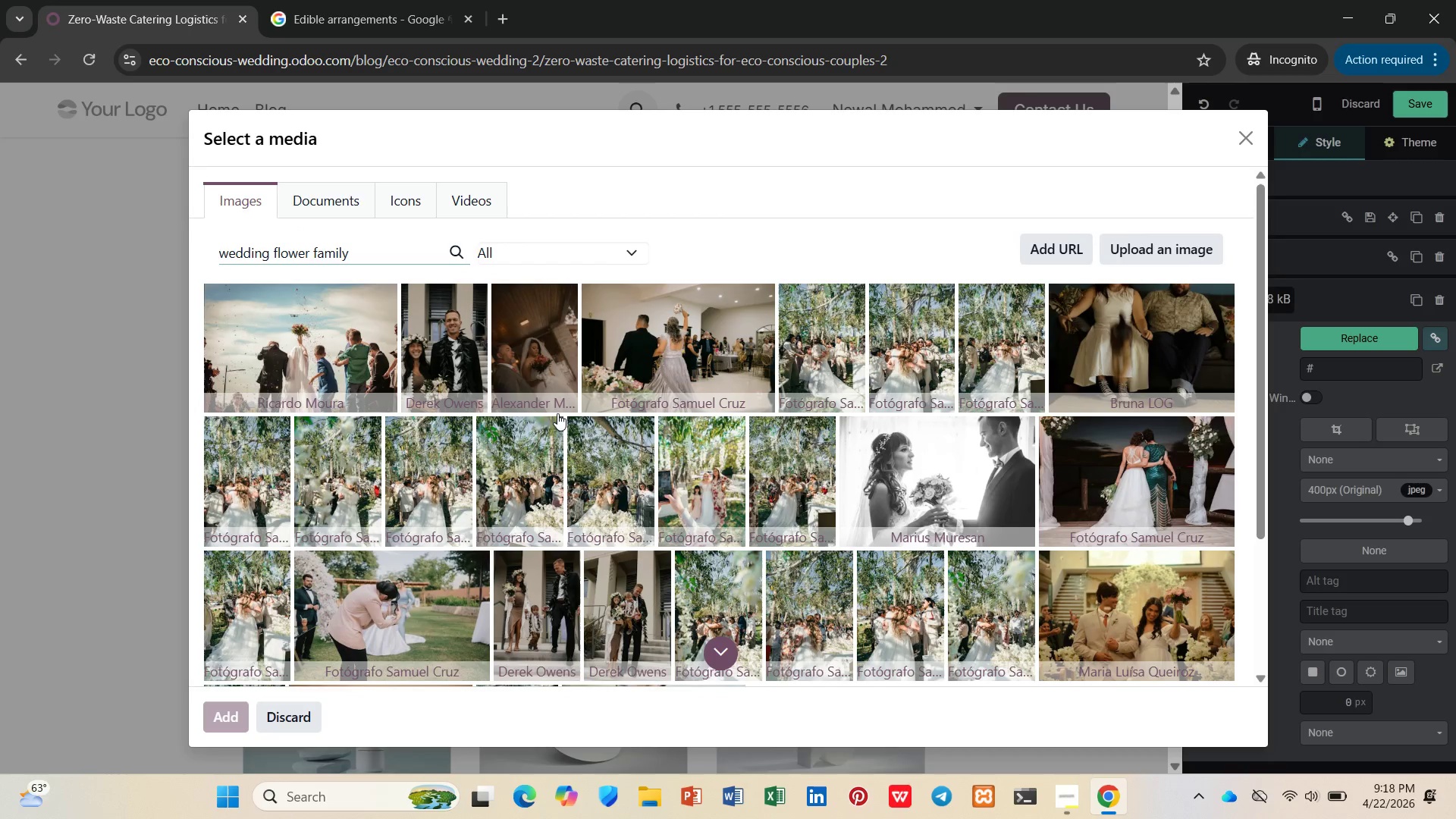 
wait(7.87)
 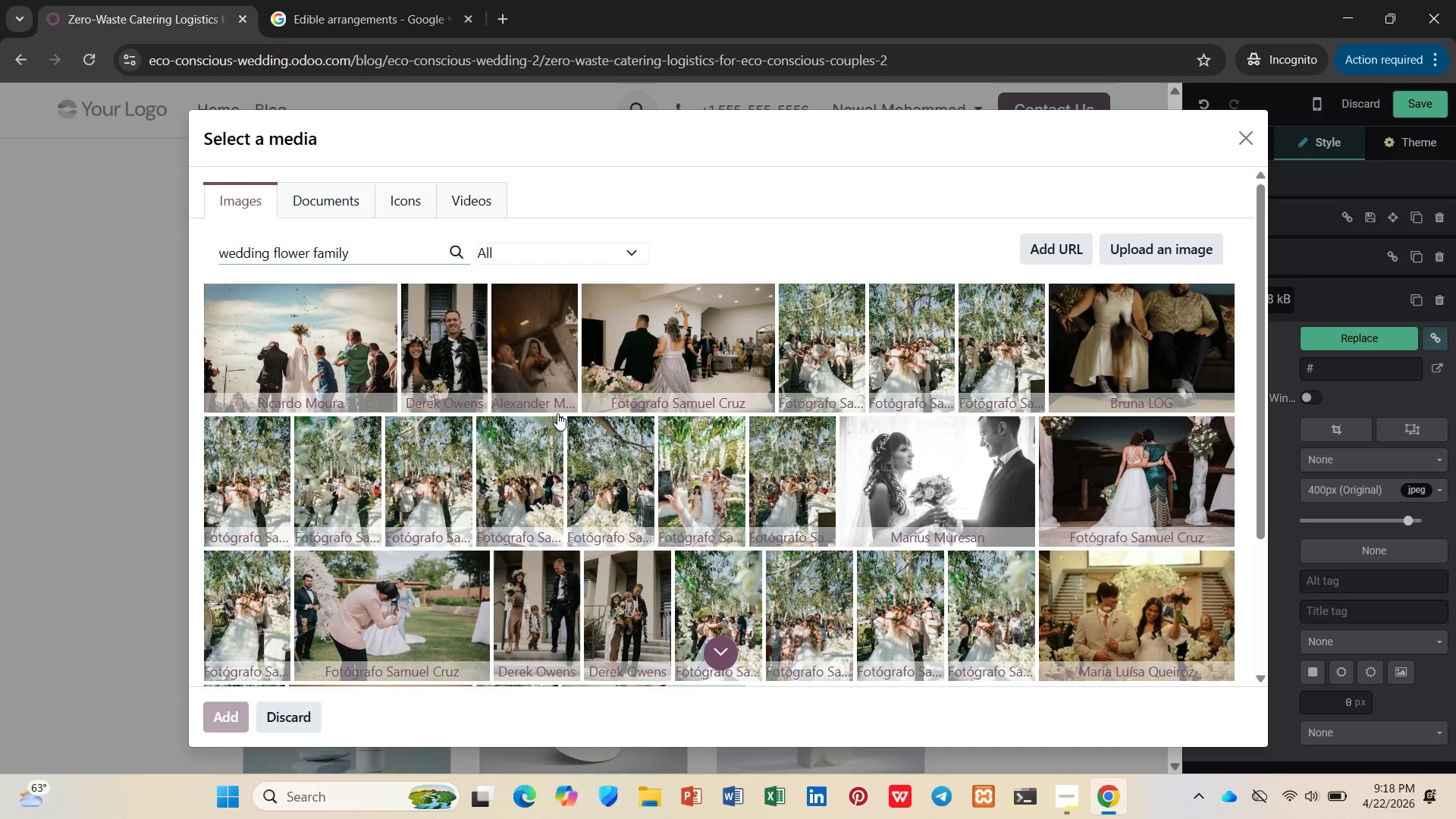 
mouse_move([489, 522])
 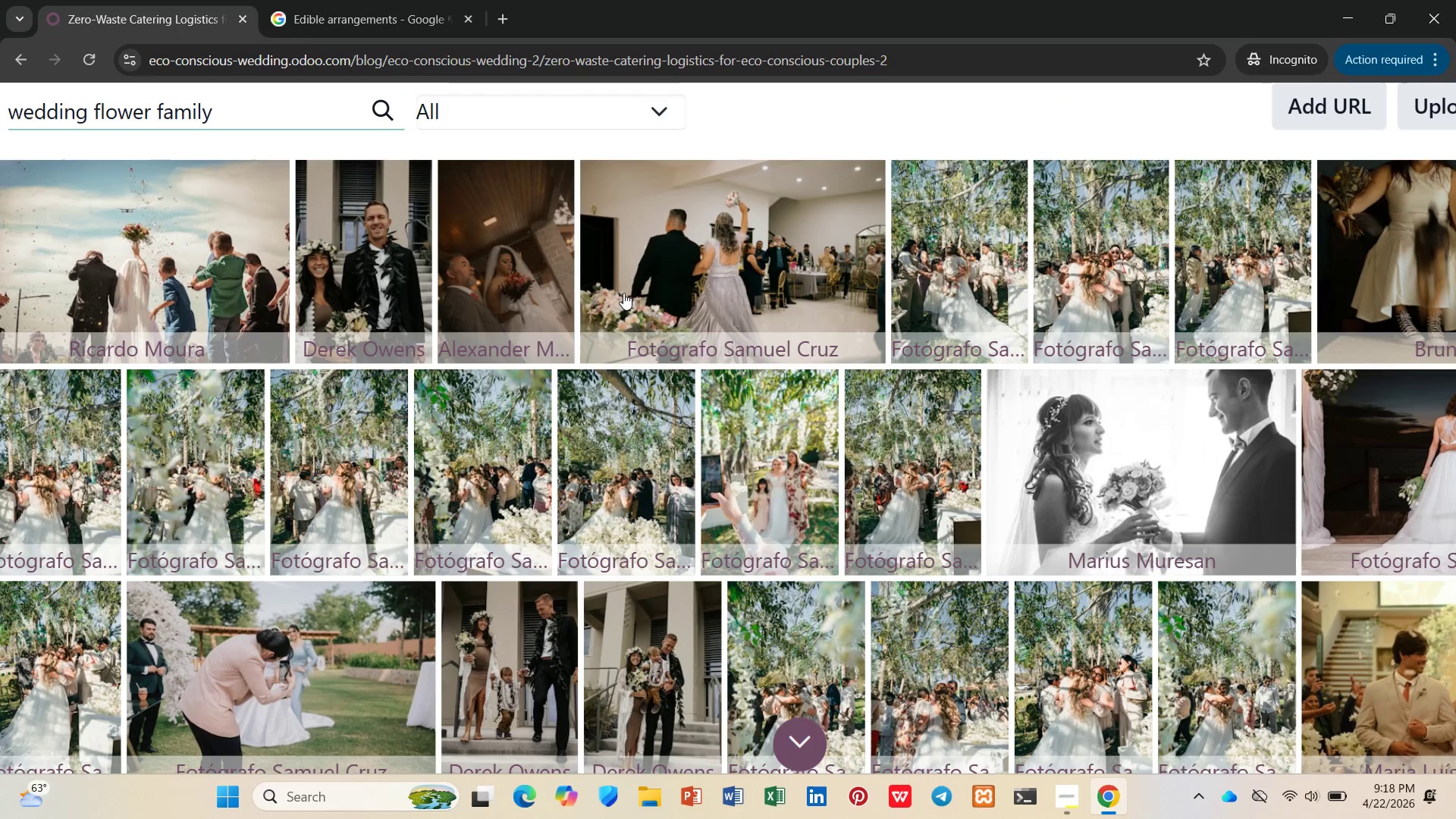 
left_click([447, 298])
 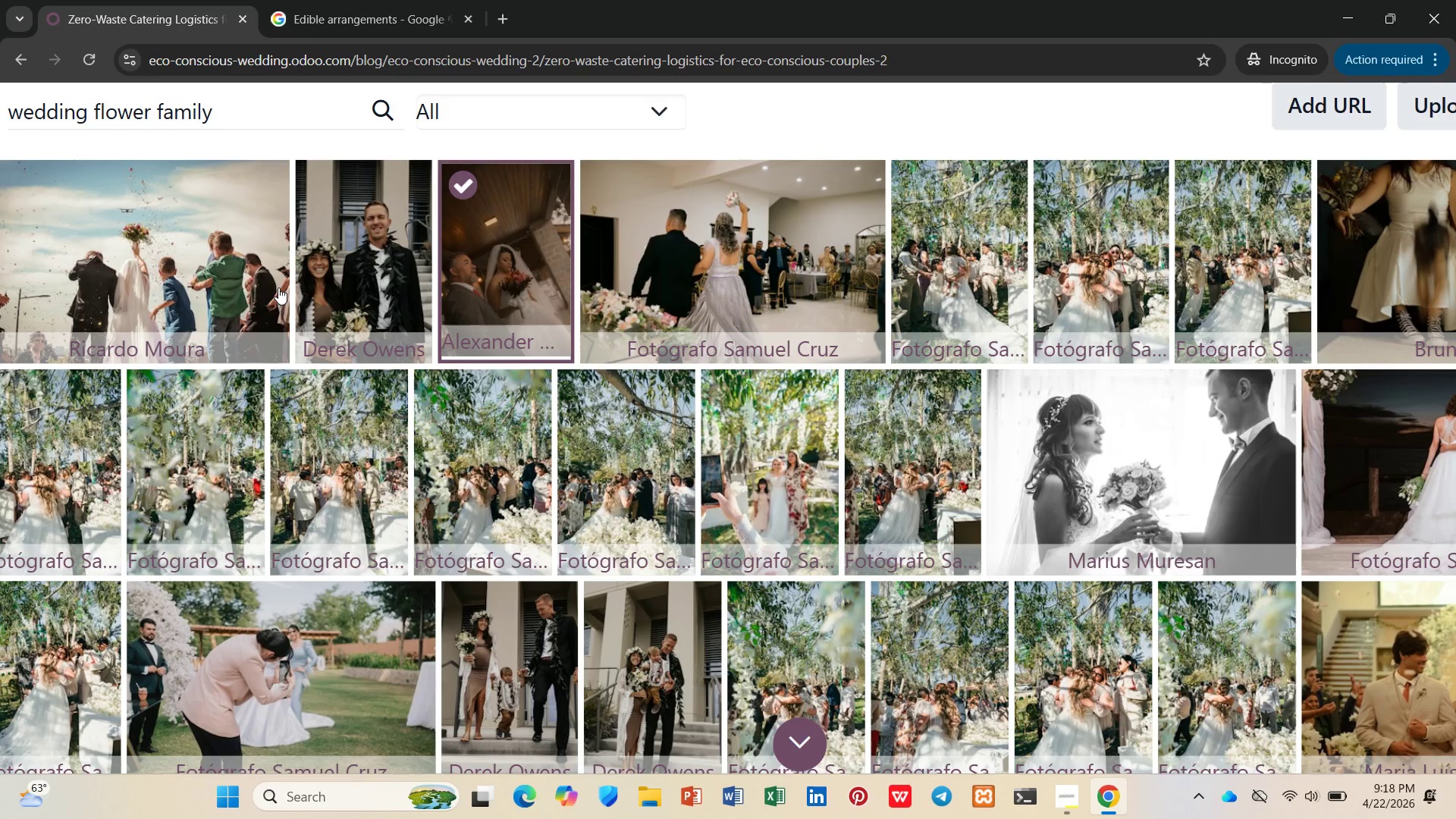 
left_click([238, 287])
 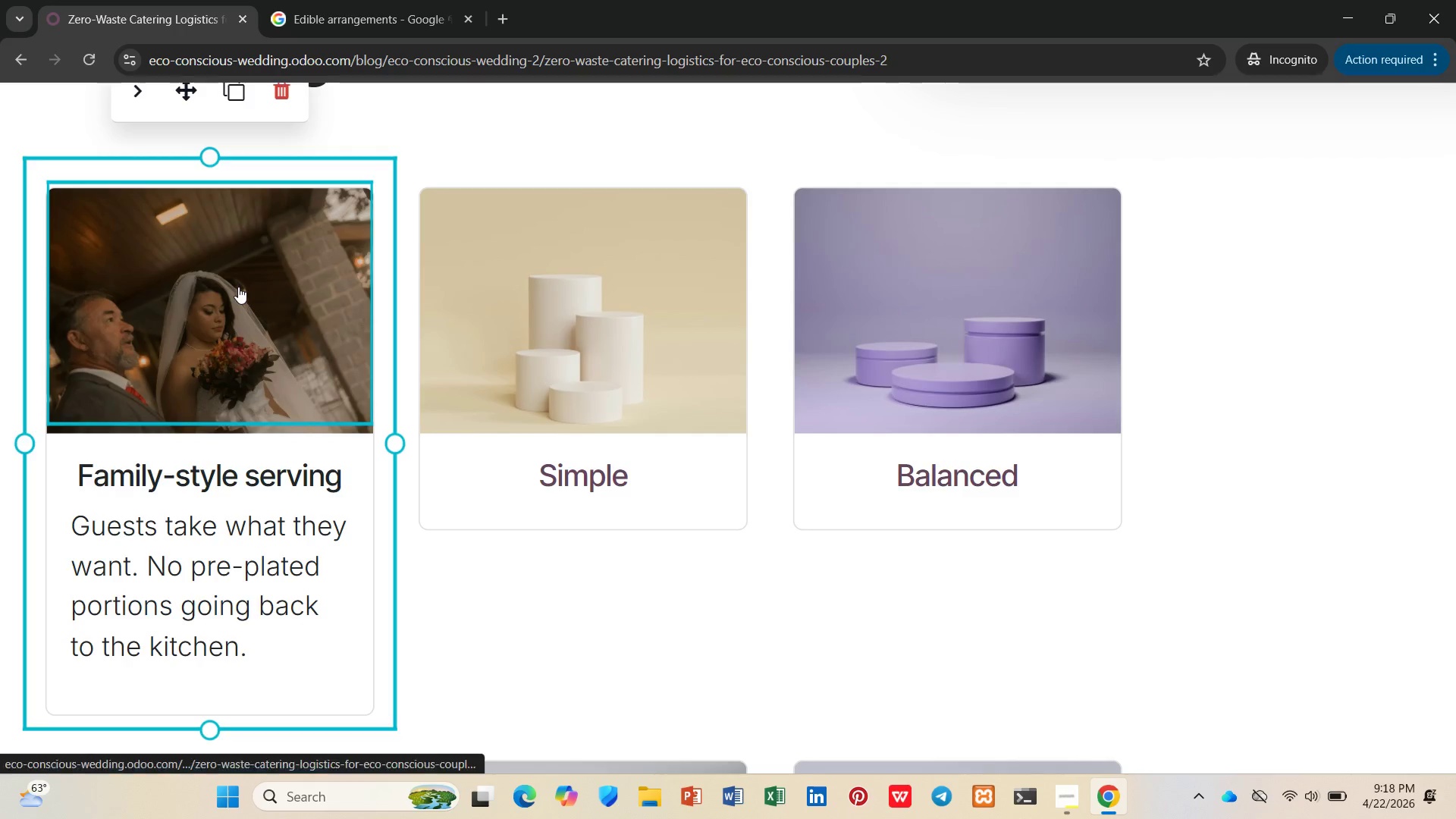 
left_click([238, 287])
 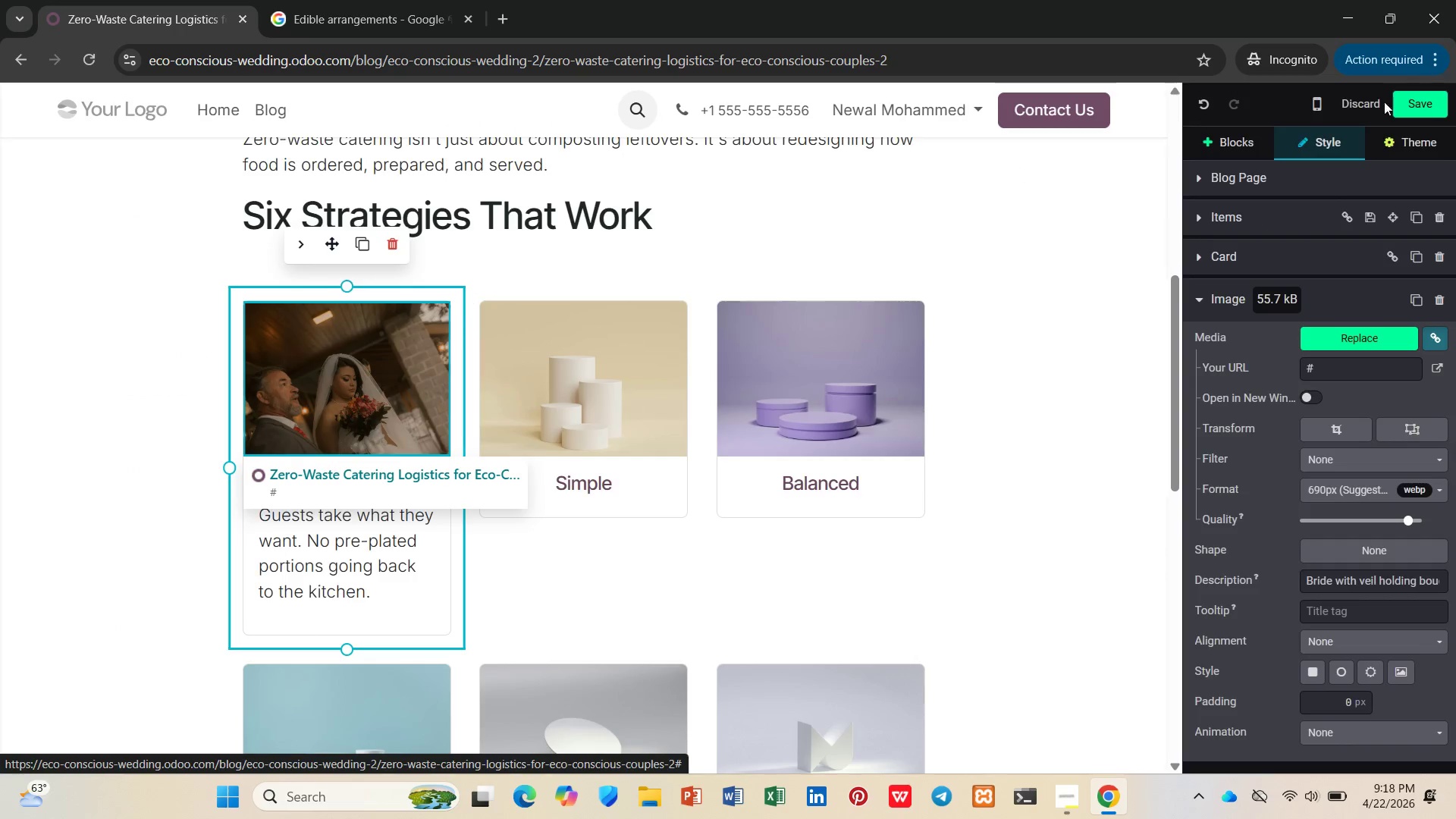 
left_click([1371, 336])
 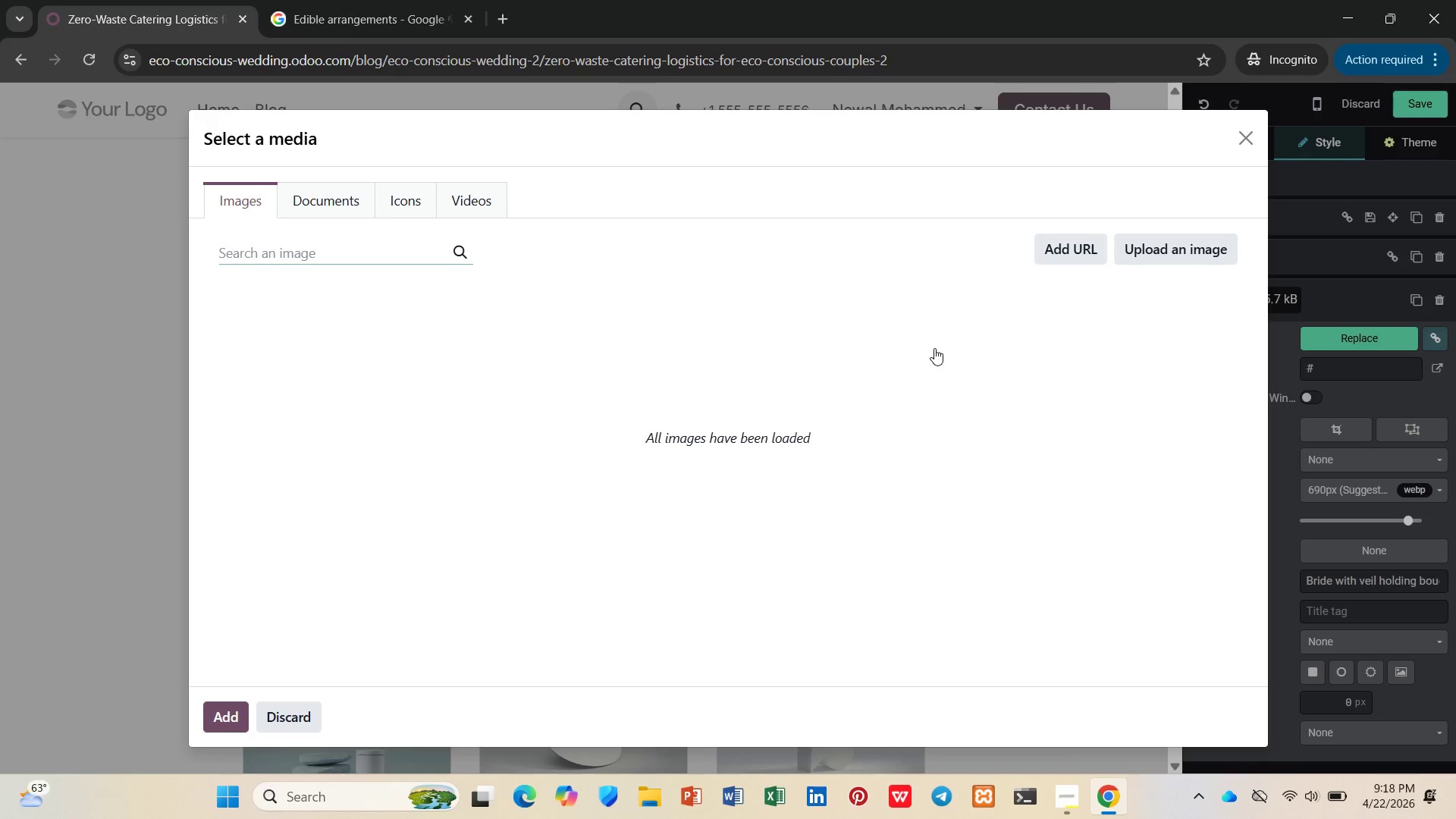 
type(weddin)
 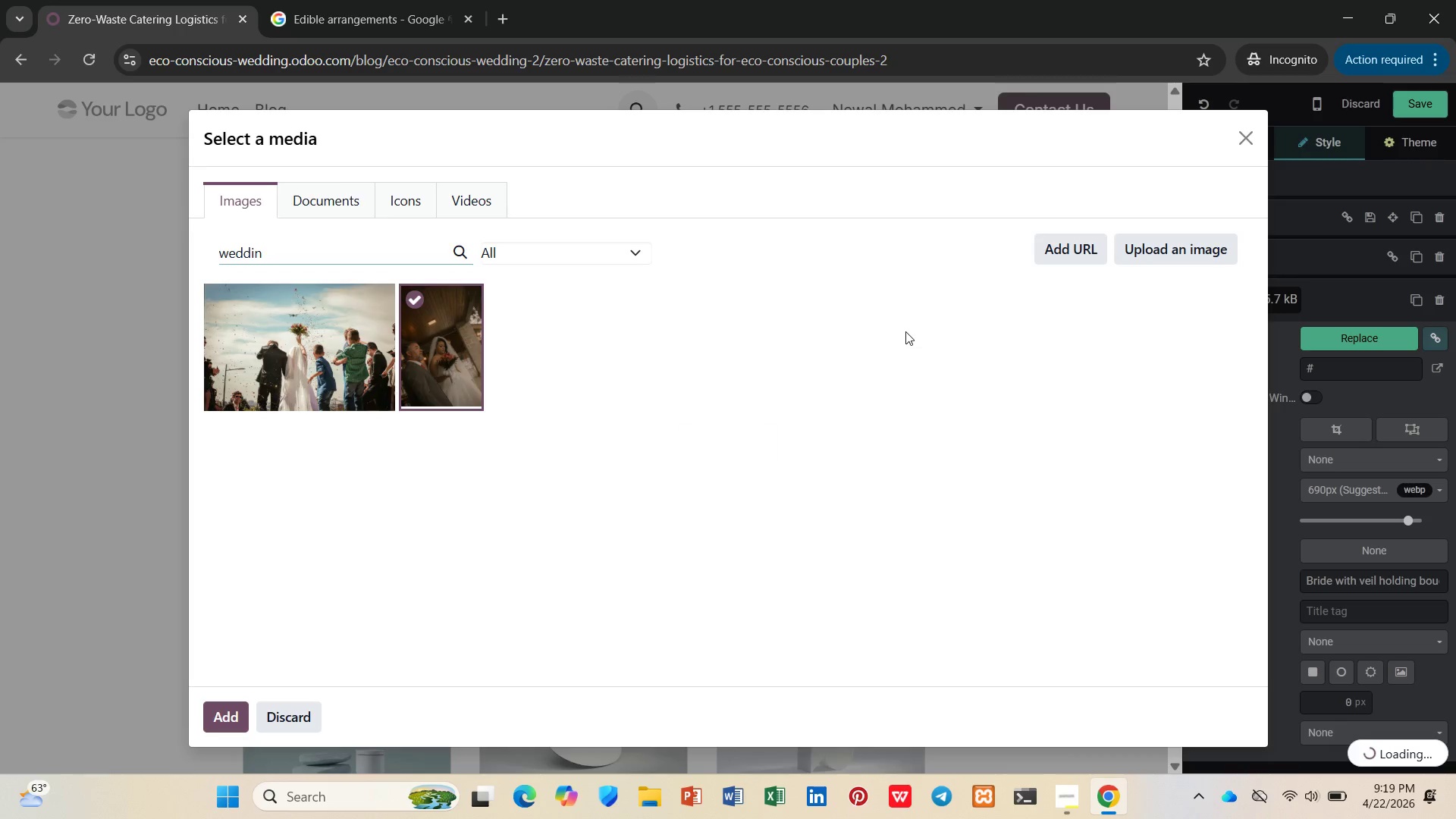 
left_click([296, 335])
 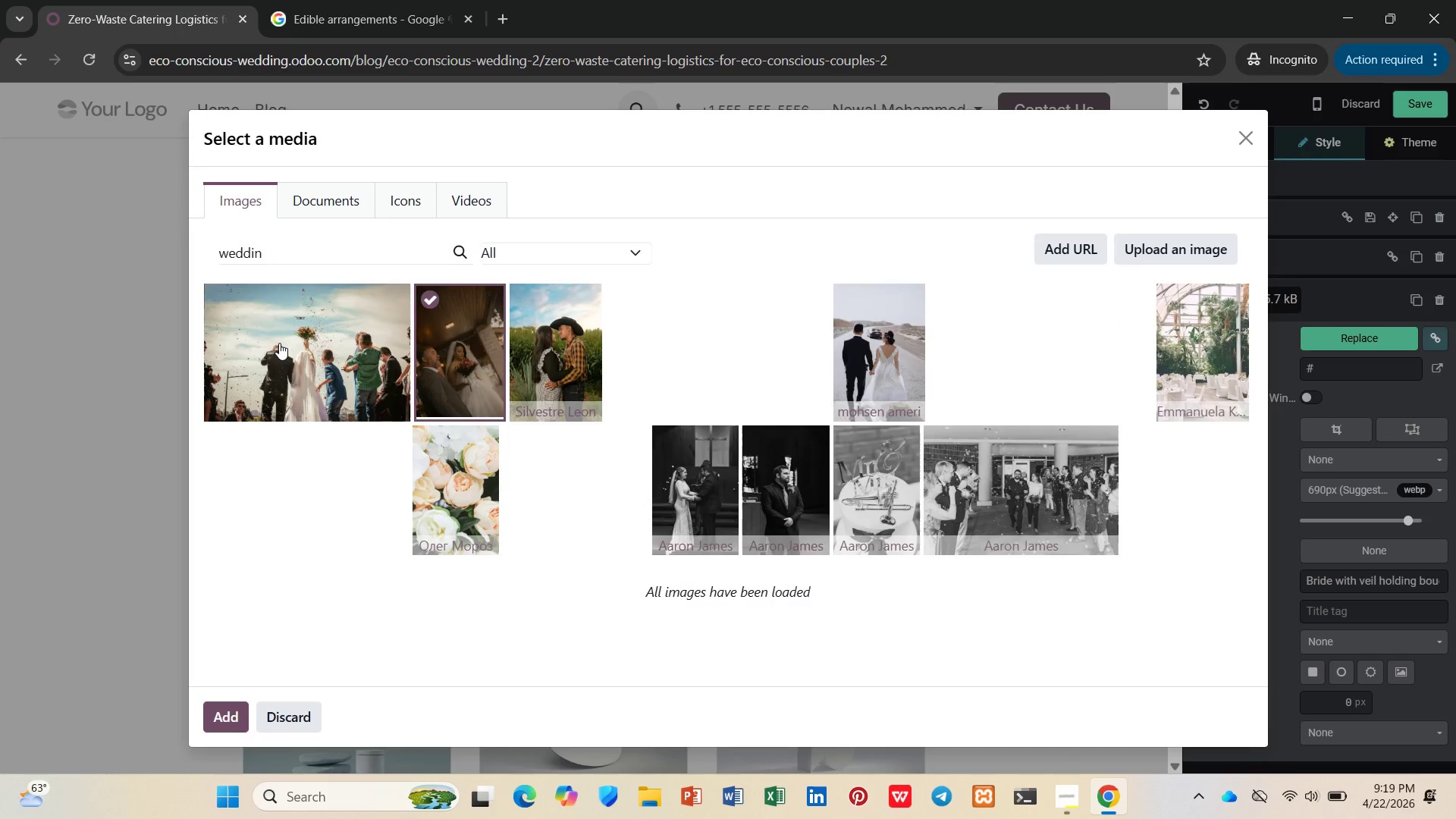 
mouse_move([406, 409])
 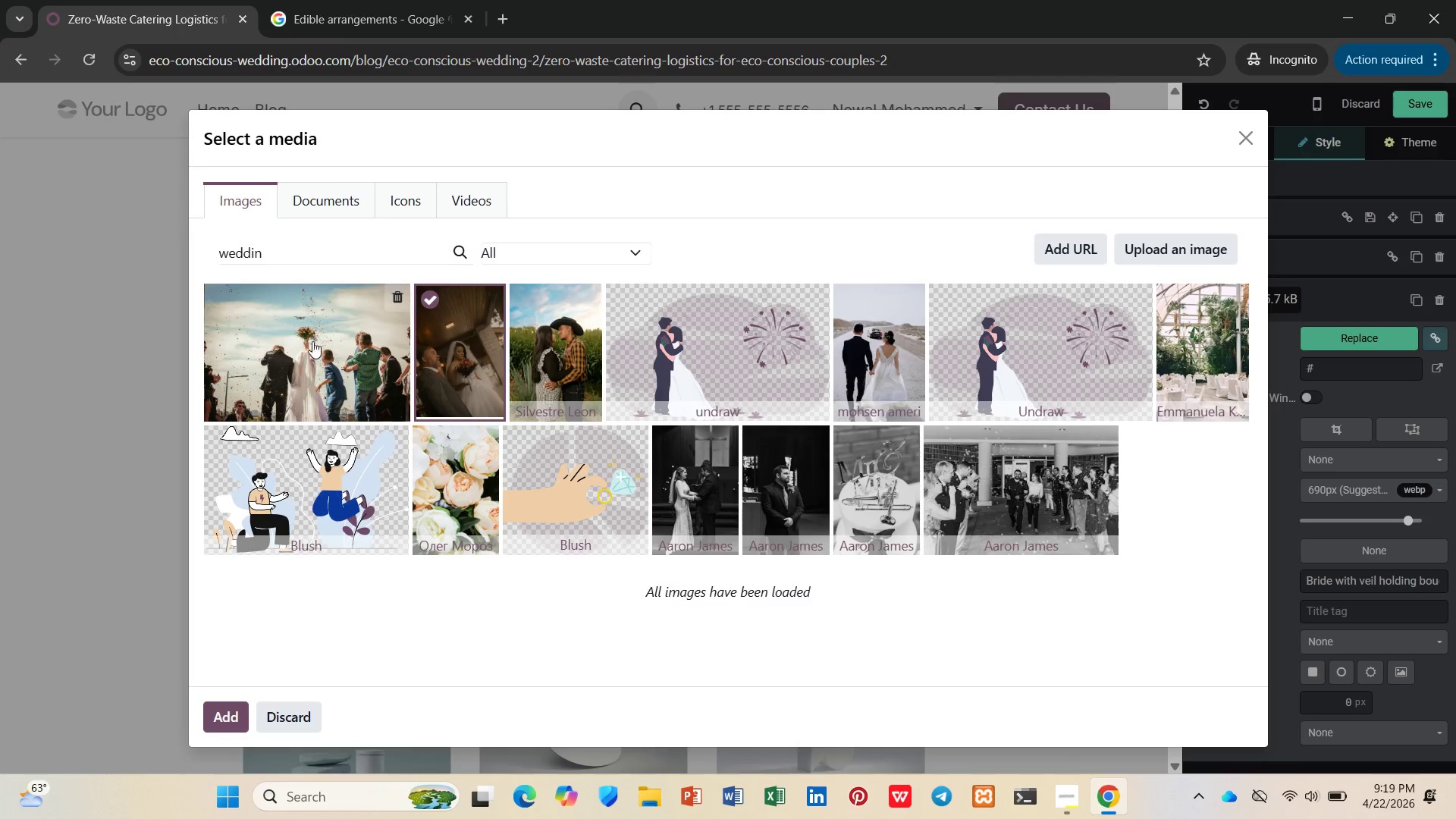 
left_click([309, 333])
 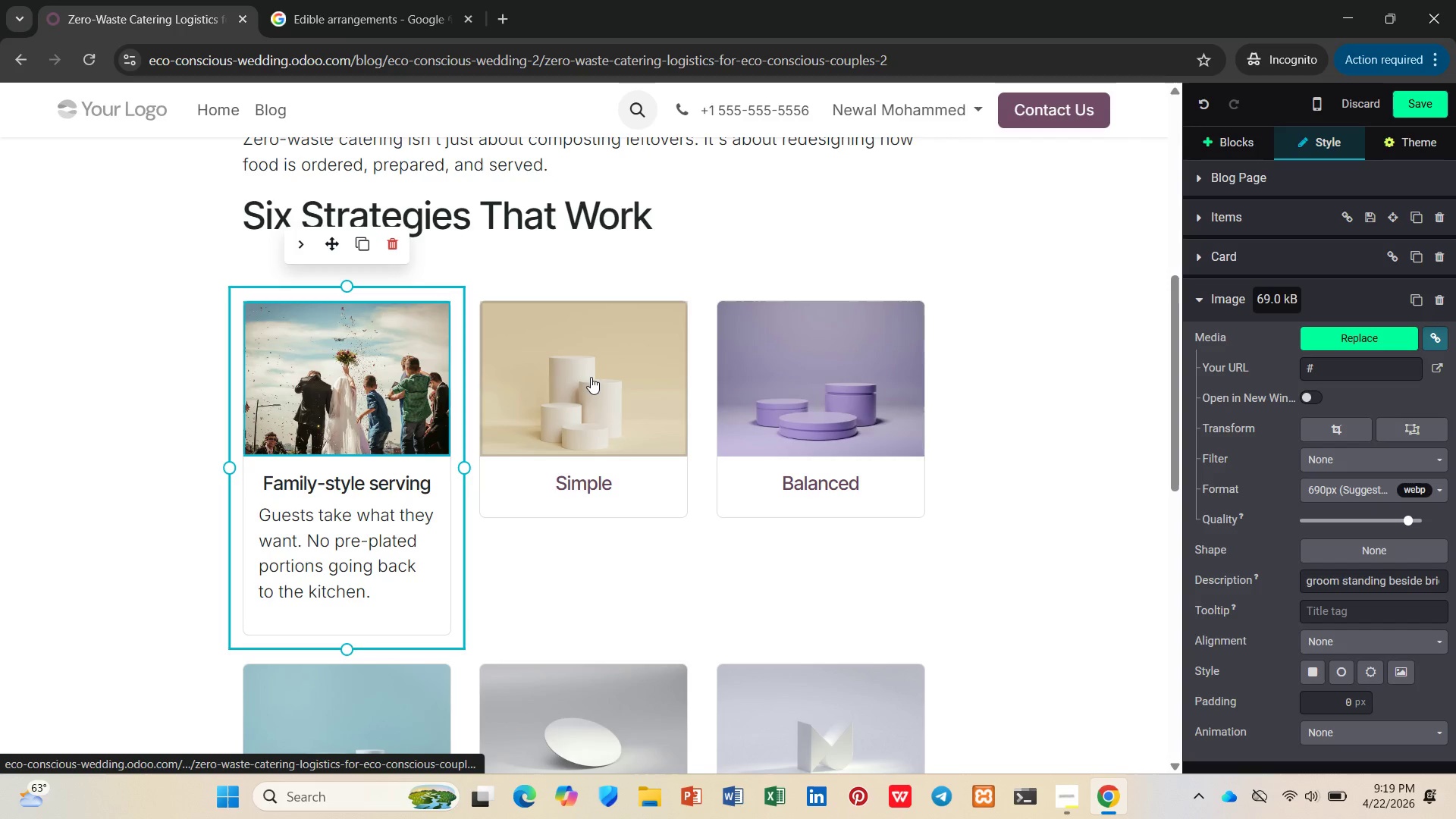 
left_click([591, 377])
 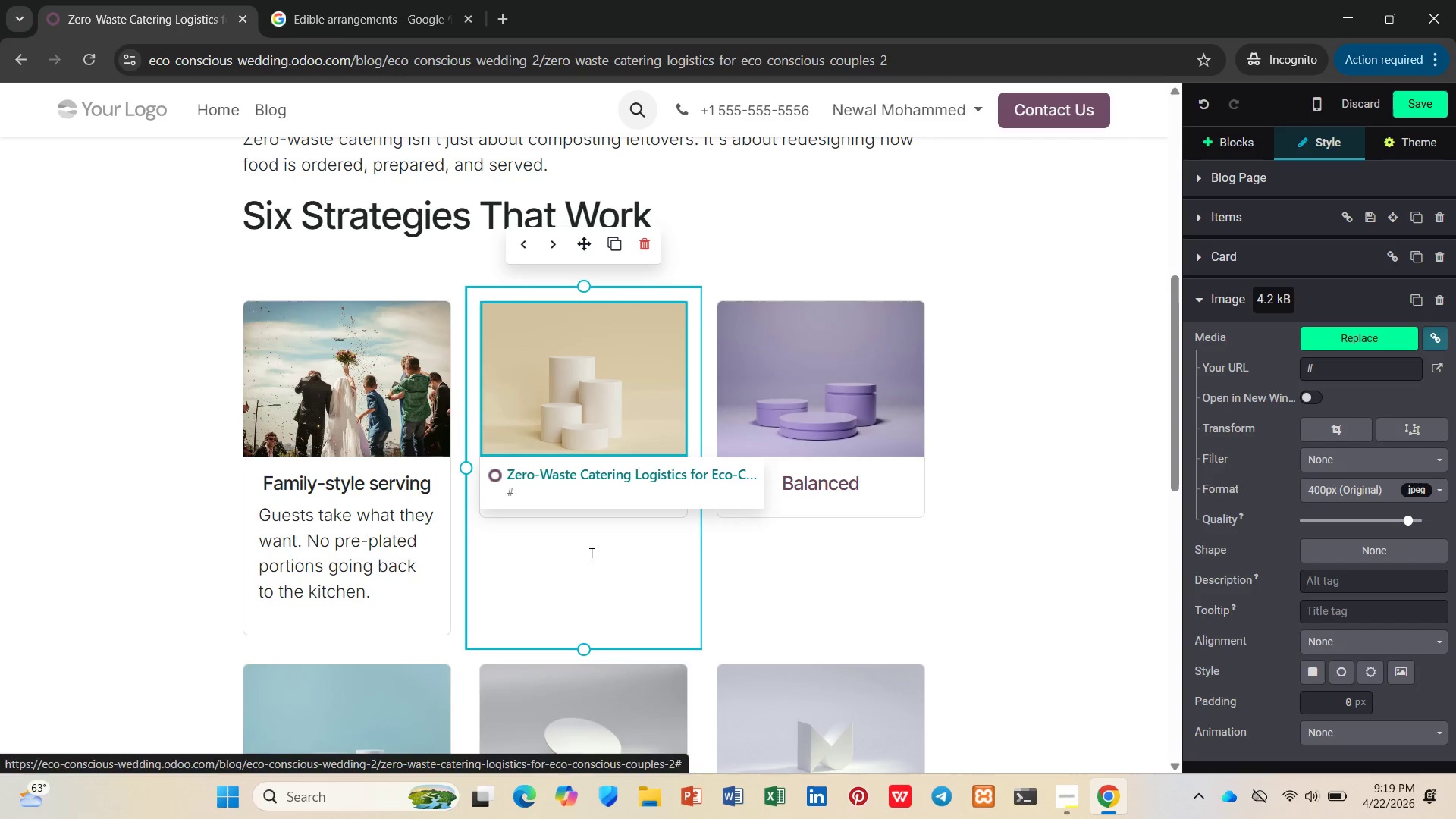 
left_click([590, 557])
 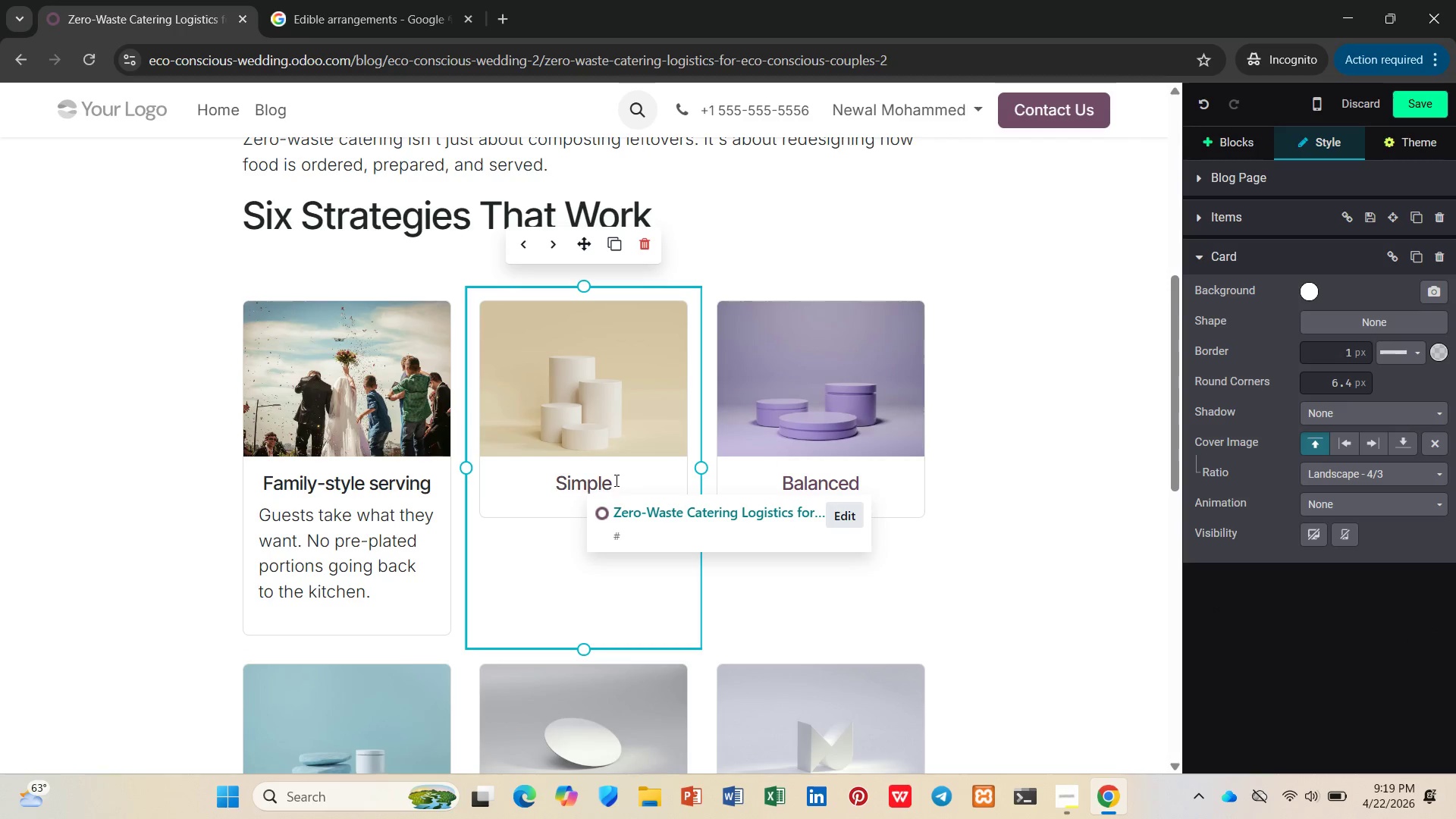 
left_click_drag(start_coordinate=[623, 477], to_coordinate=[533, 475])
 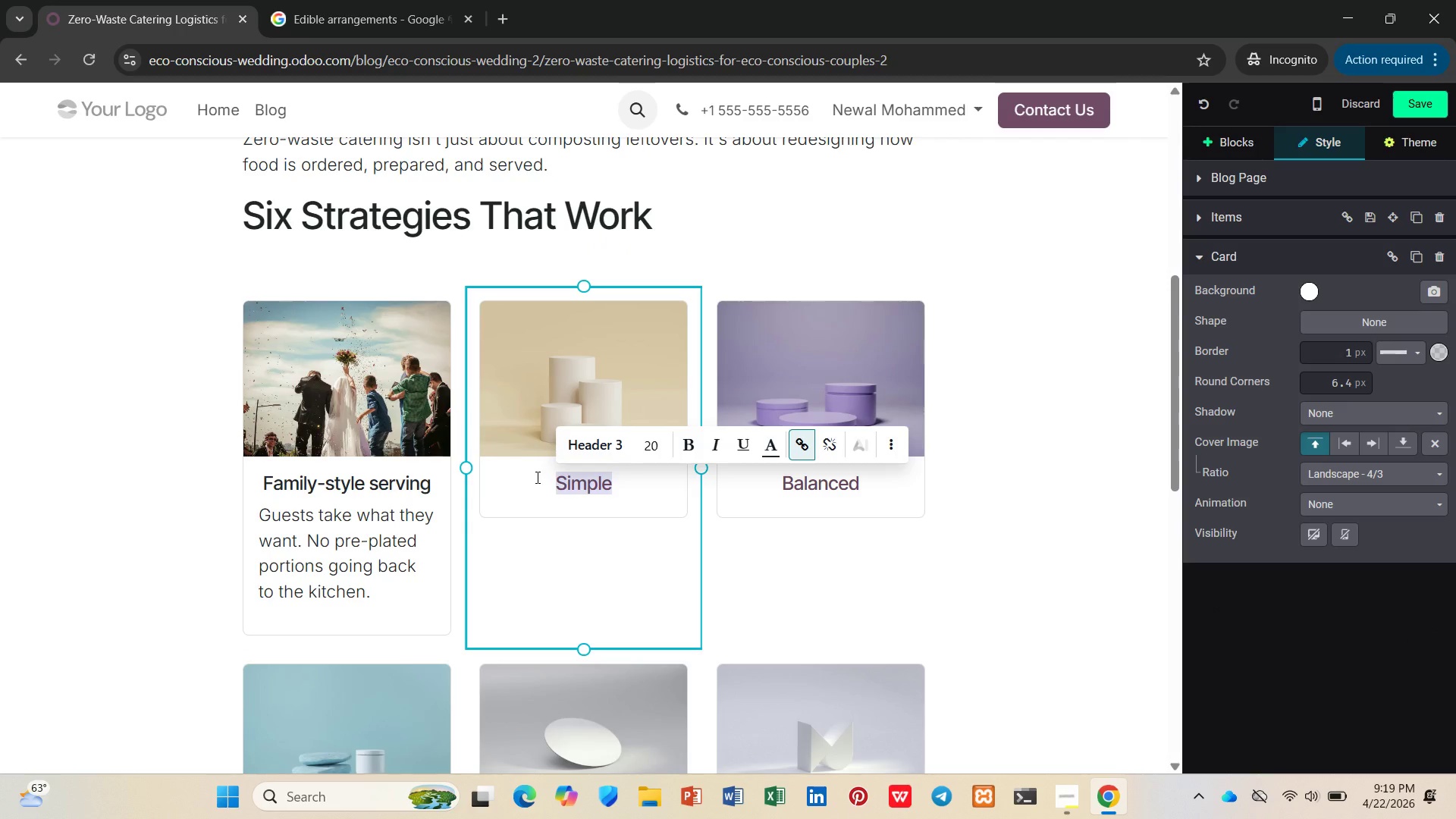 
type(Compostable Ever)
key(Backspace)
key(Backspace)
key(Backspace)
key(Backspace)
 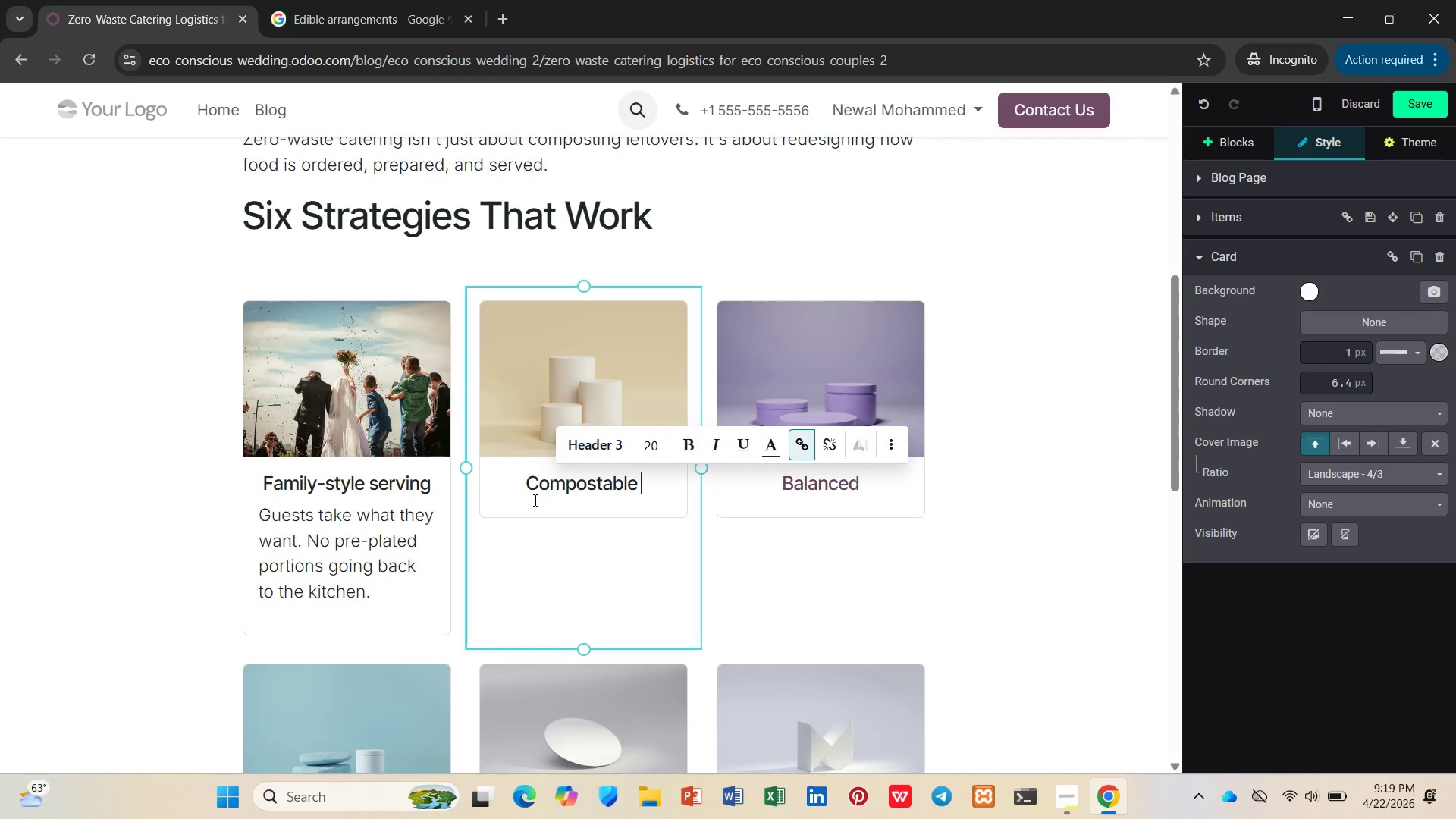 
type(everything)
 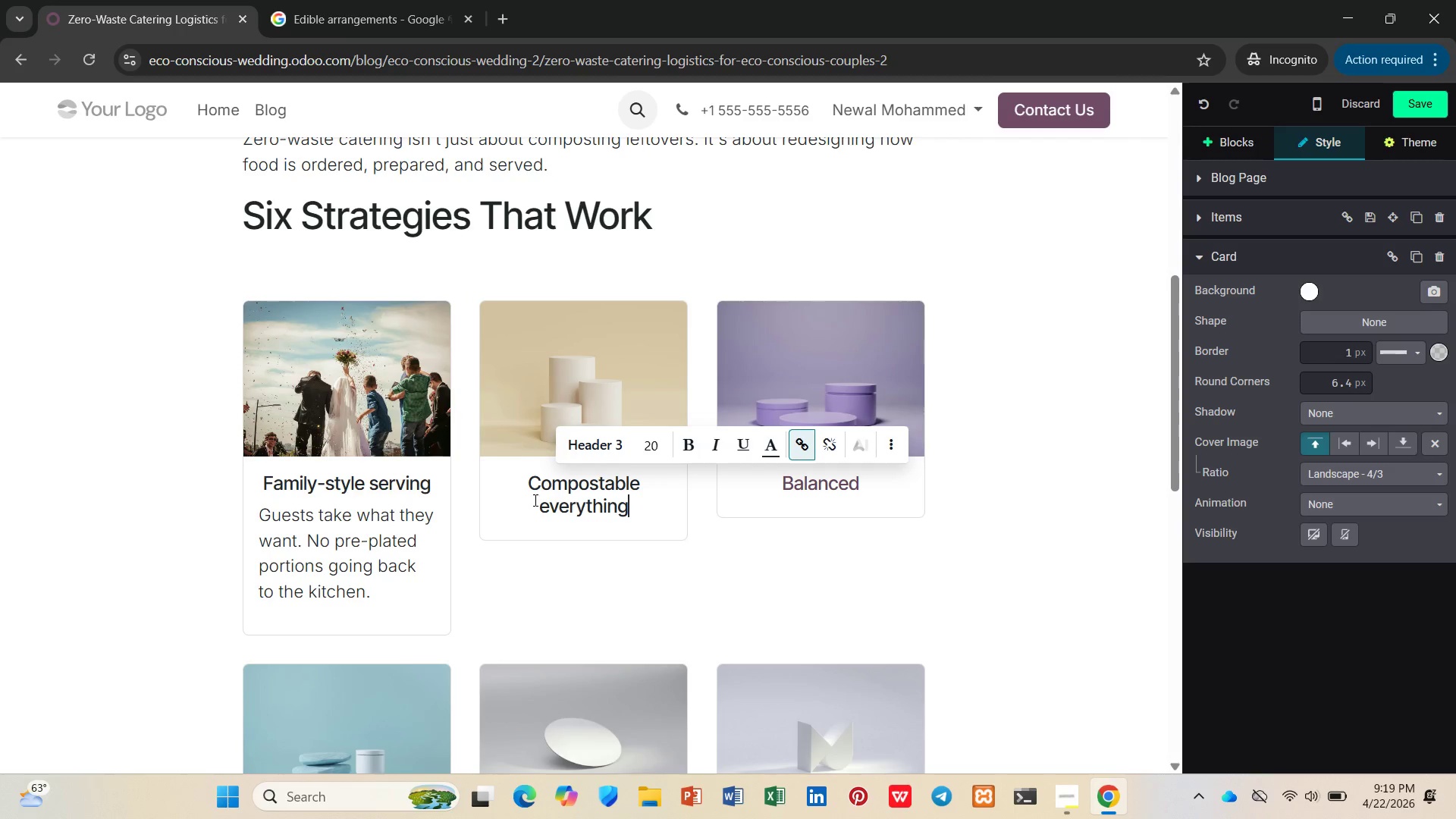 
key(Enter)
 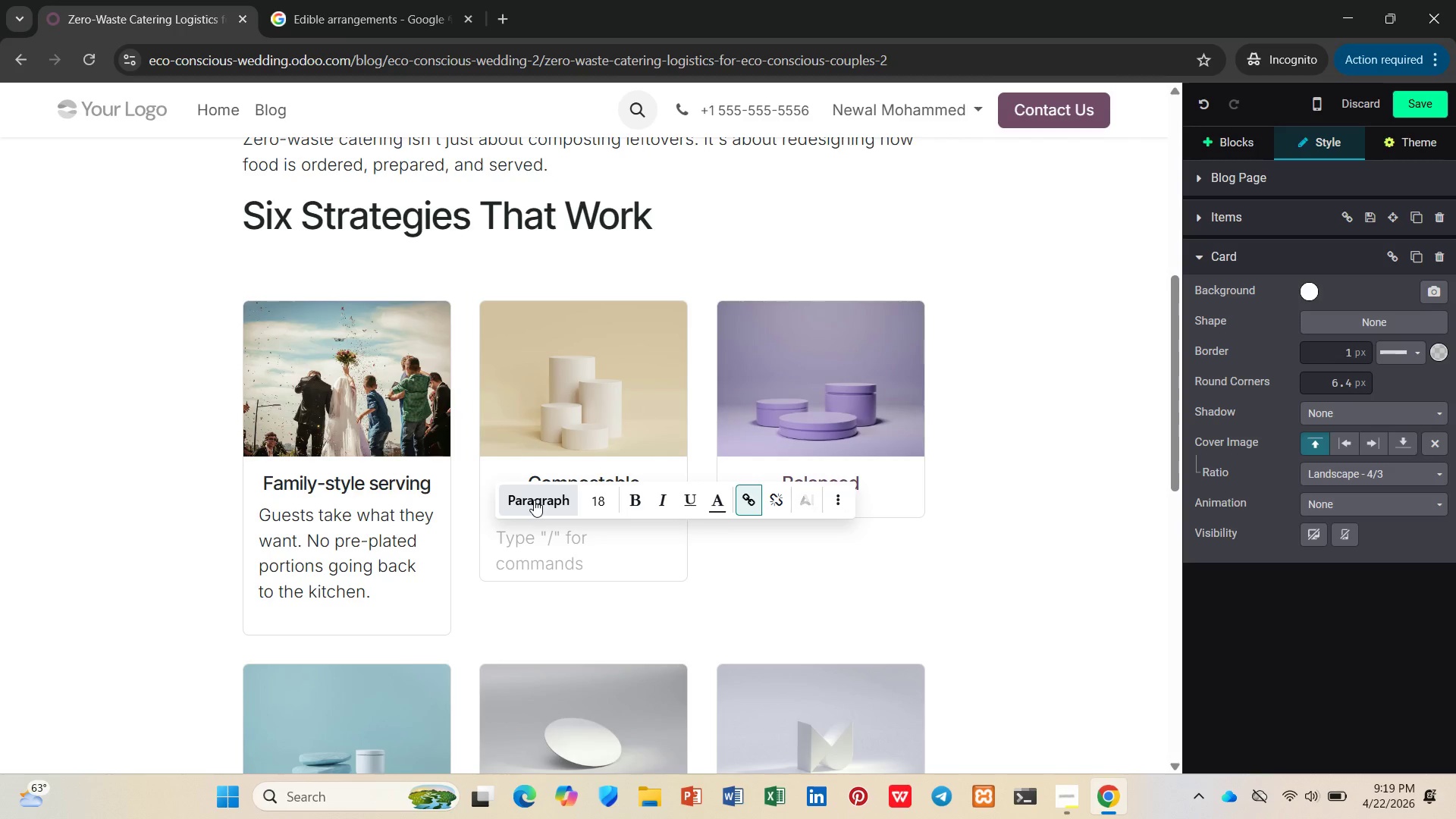 
type(Palm leaf plates, bamboo utensils, and paer strw)
key(Backspace)
type(aws - all certified comostable)
 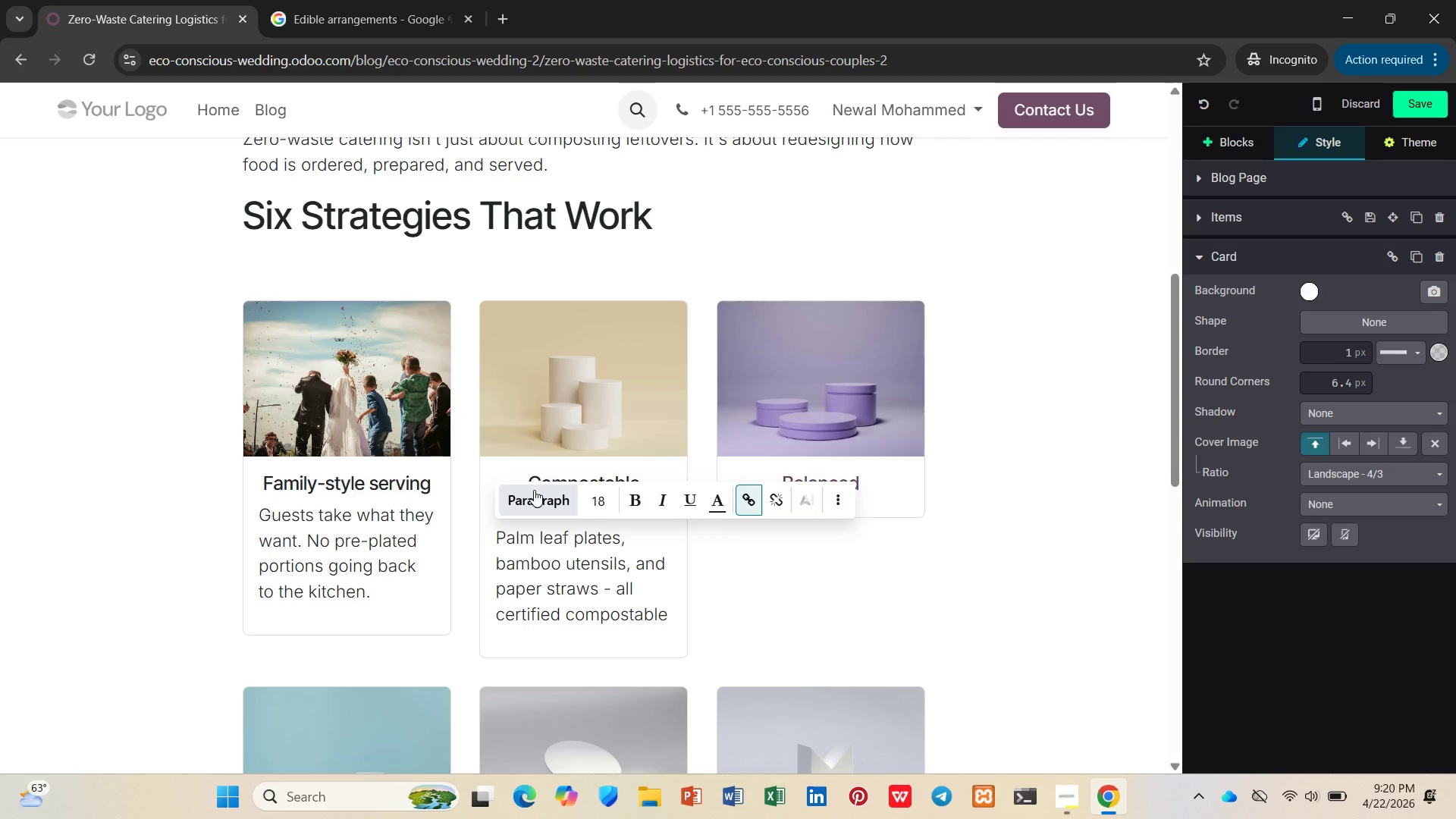 
wait(6.41)
 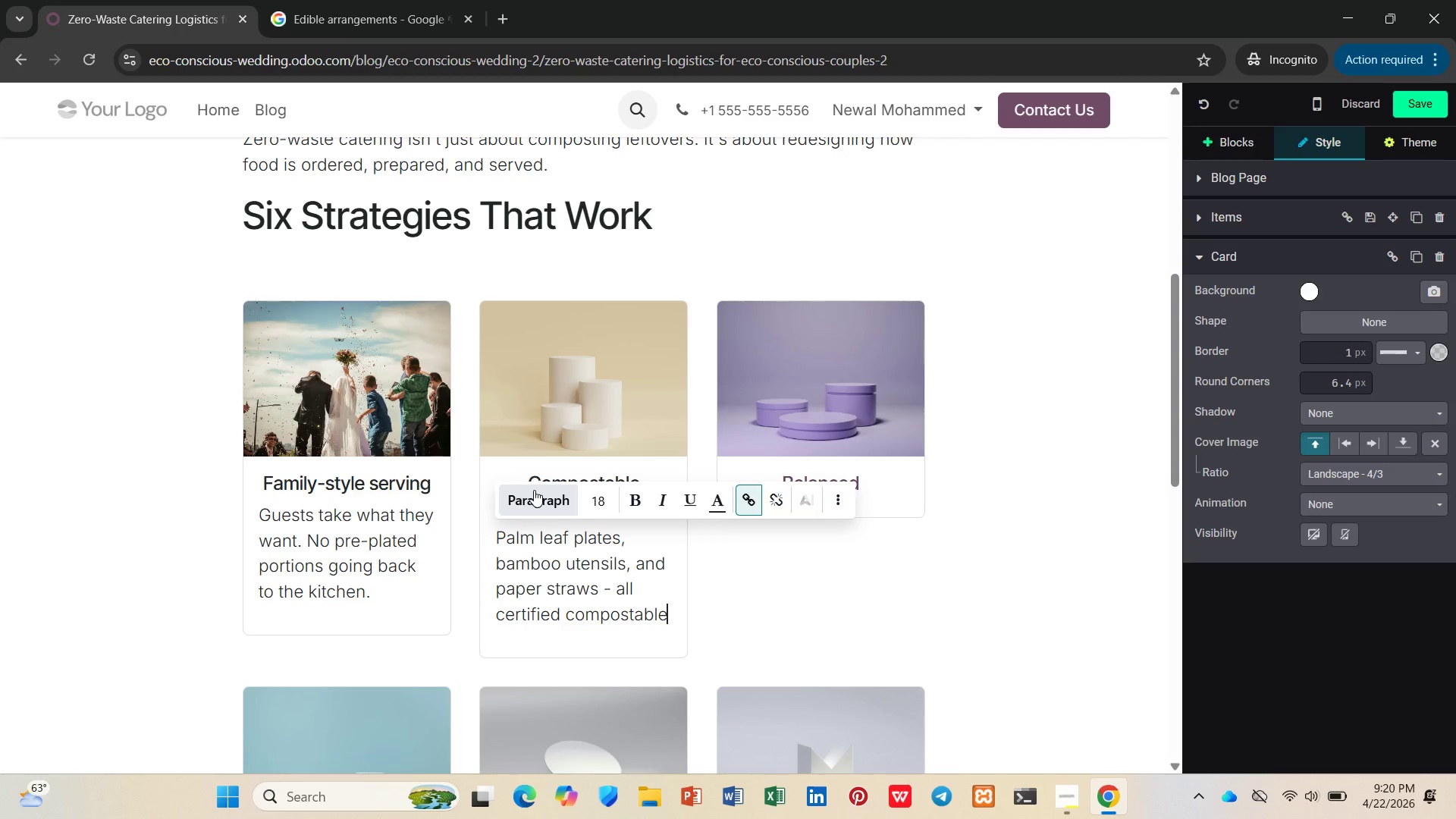 
left_click([741, 612])
 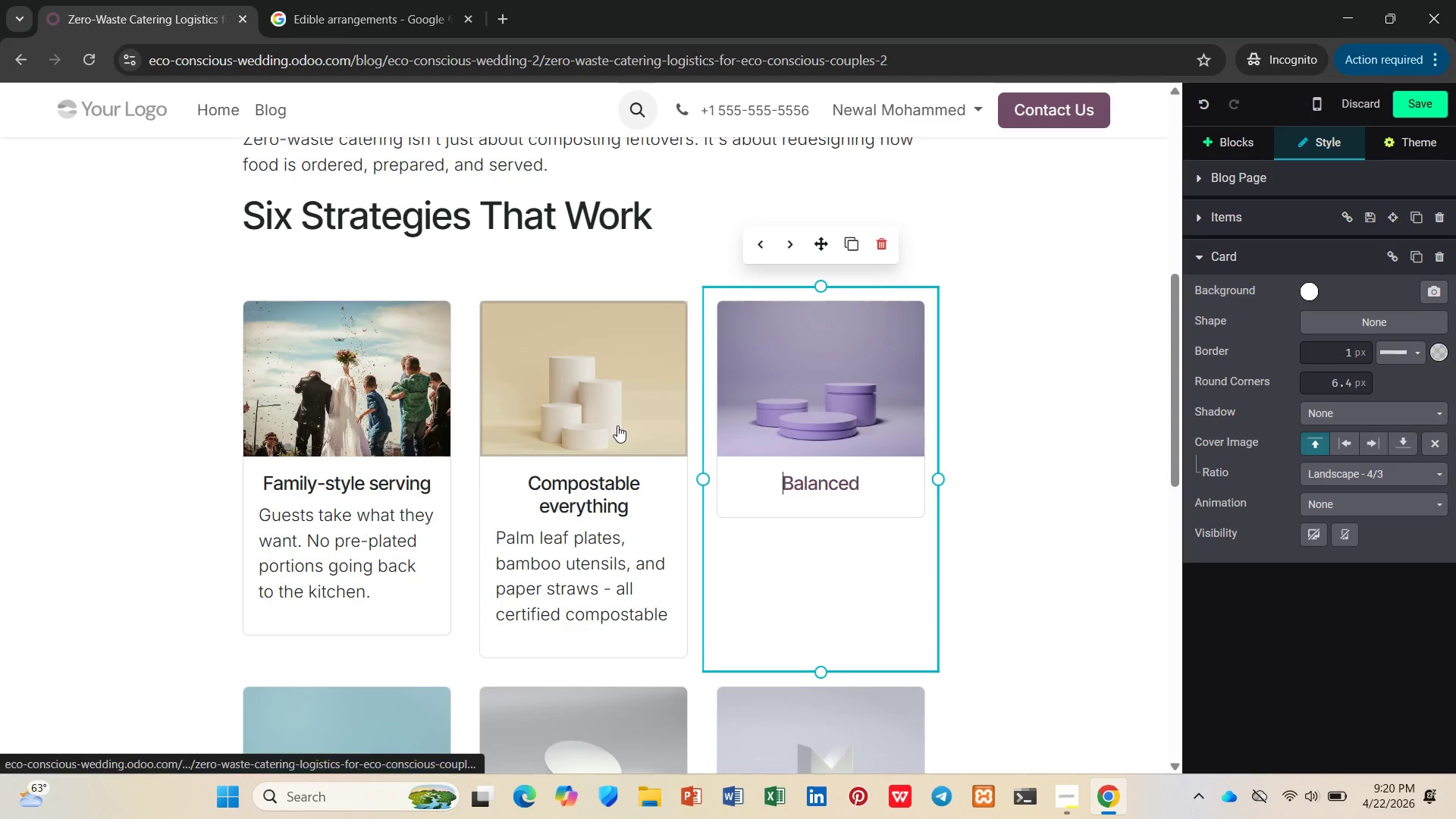 
left_click([617, 425])
 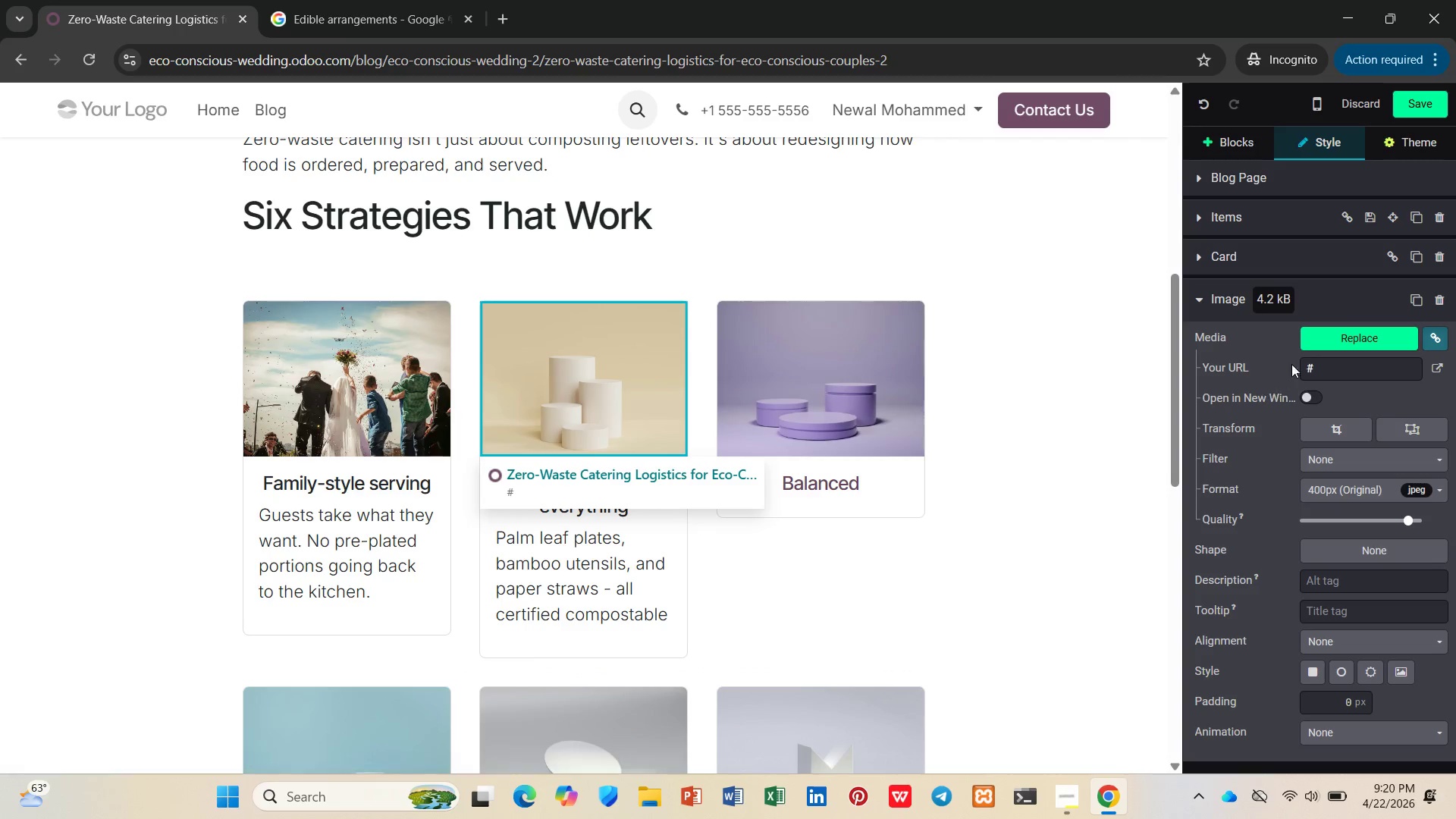 
left_click([1317, 340])
 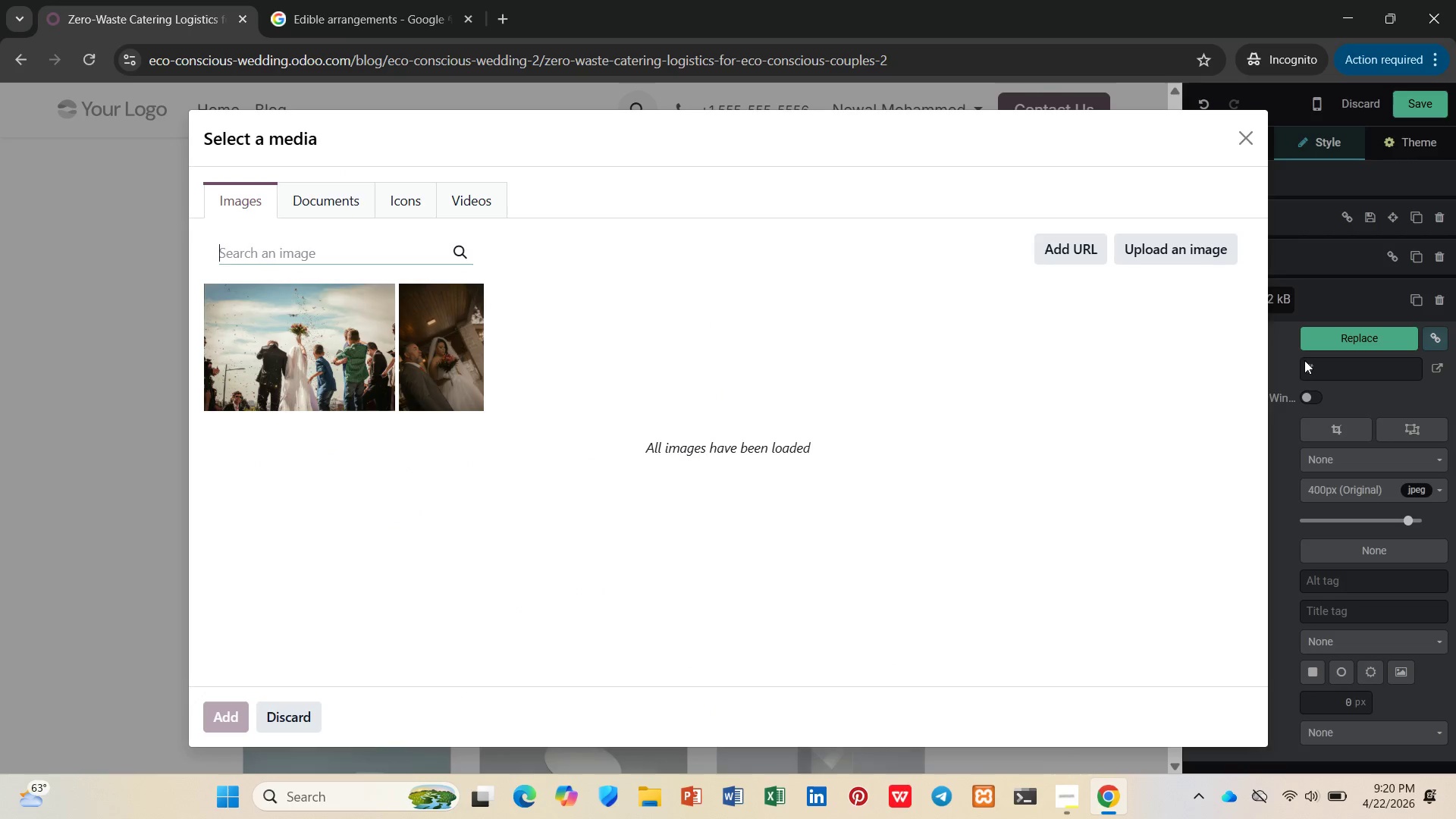 
wait(5.52)
 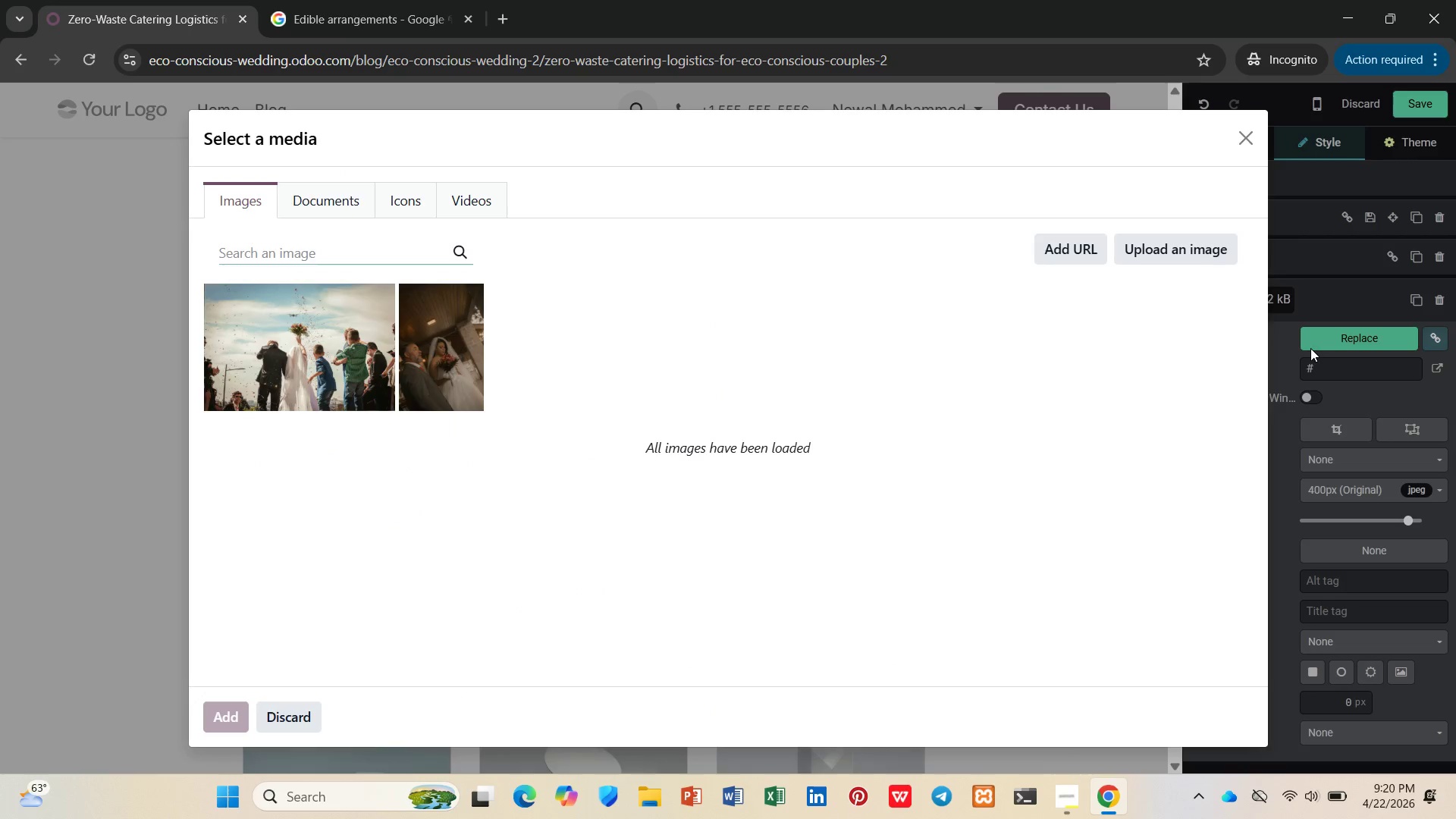 
type(compostable wedding decor)
 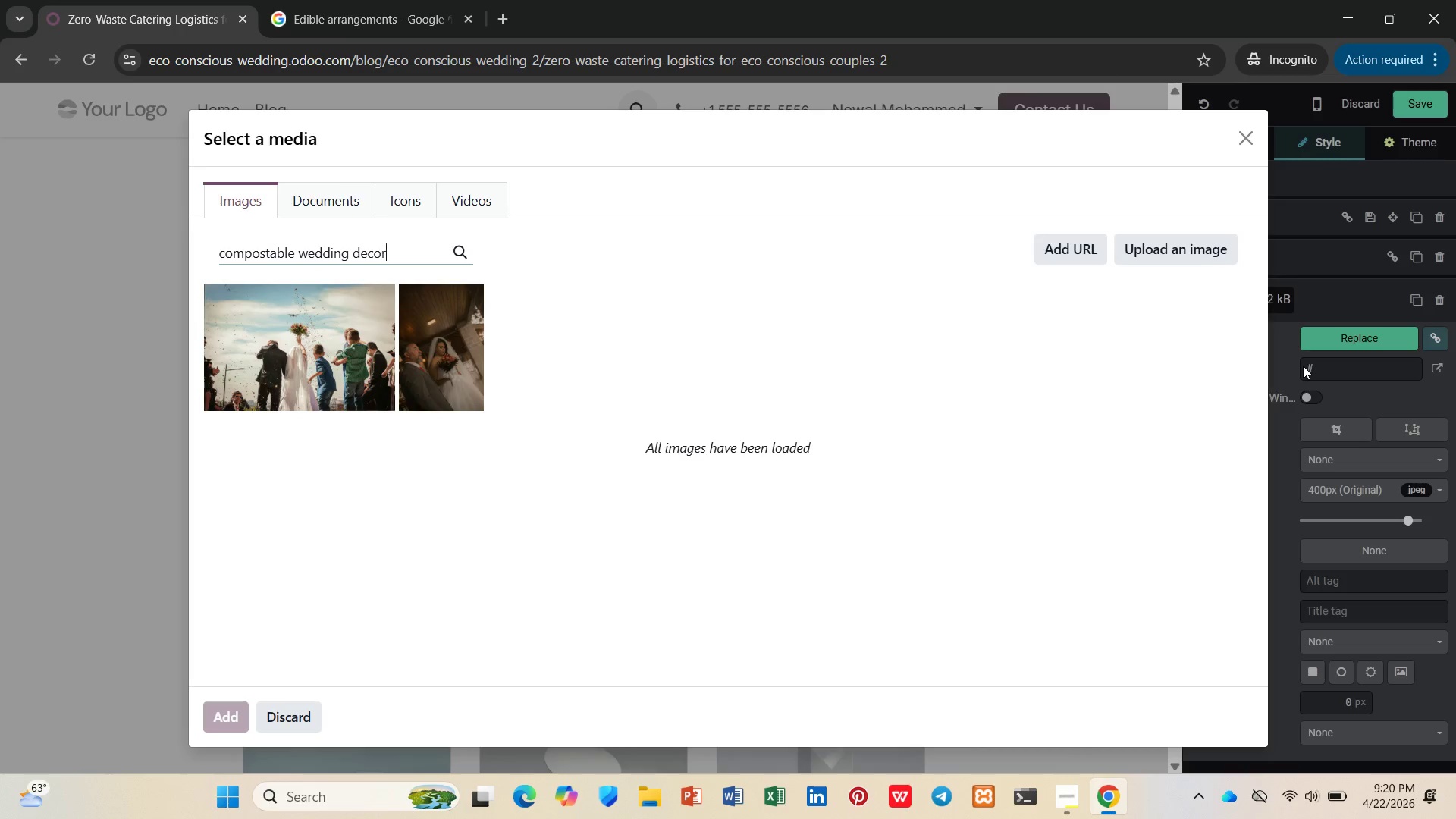 
key(Enter)
 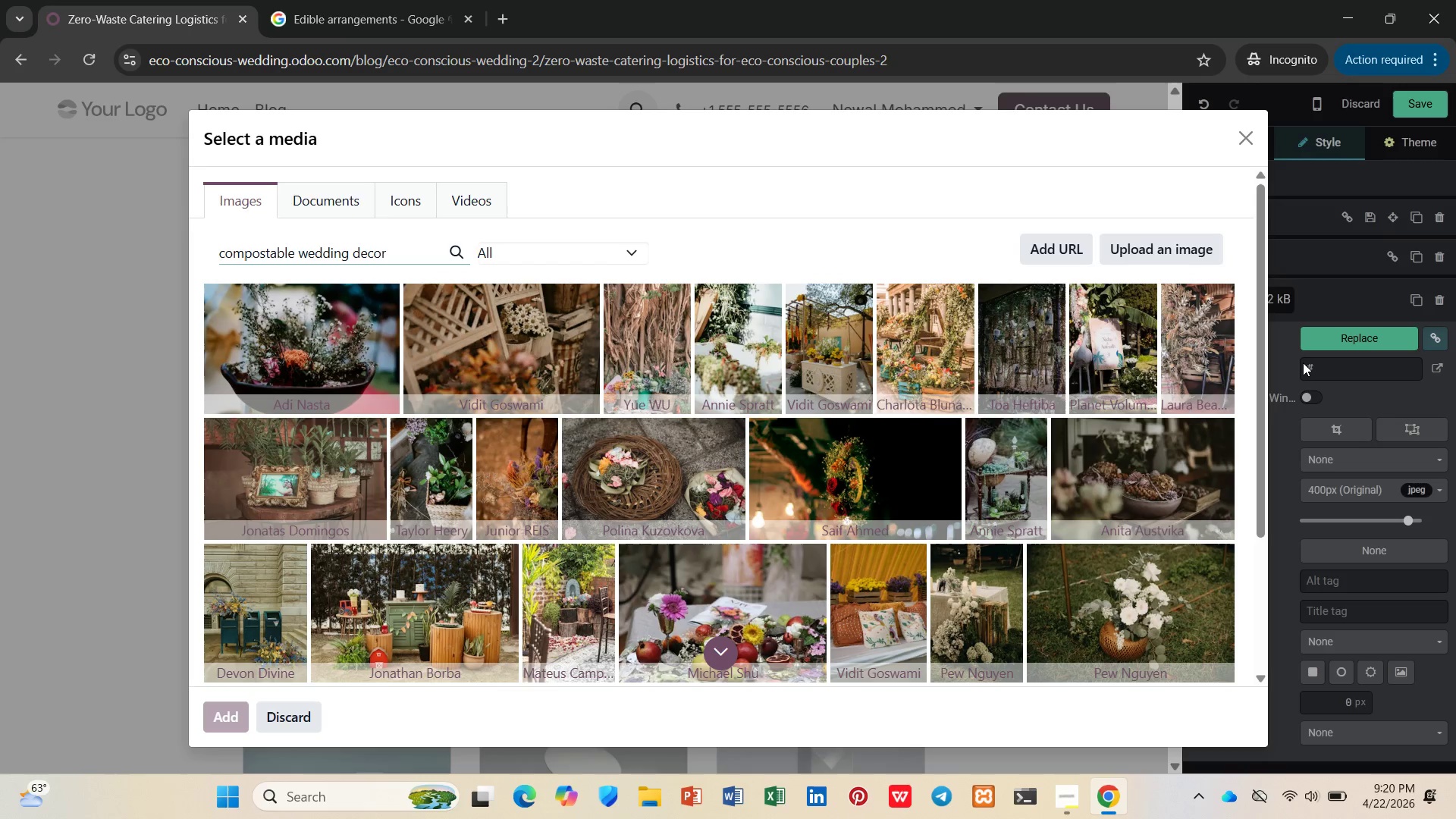 
wait(14.42)
 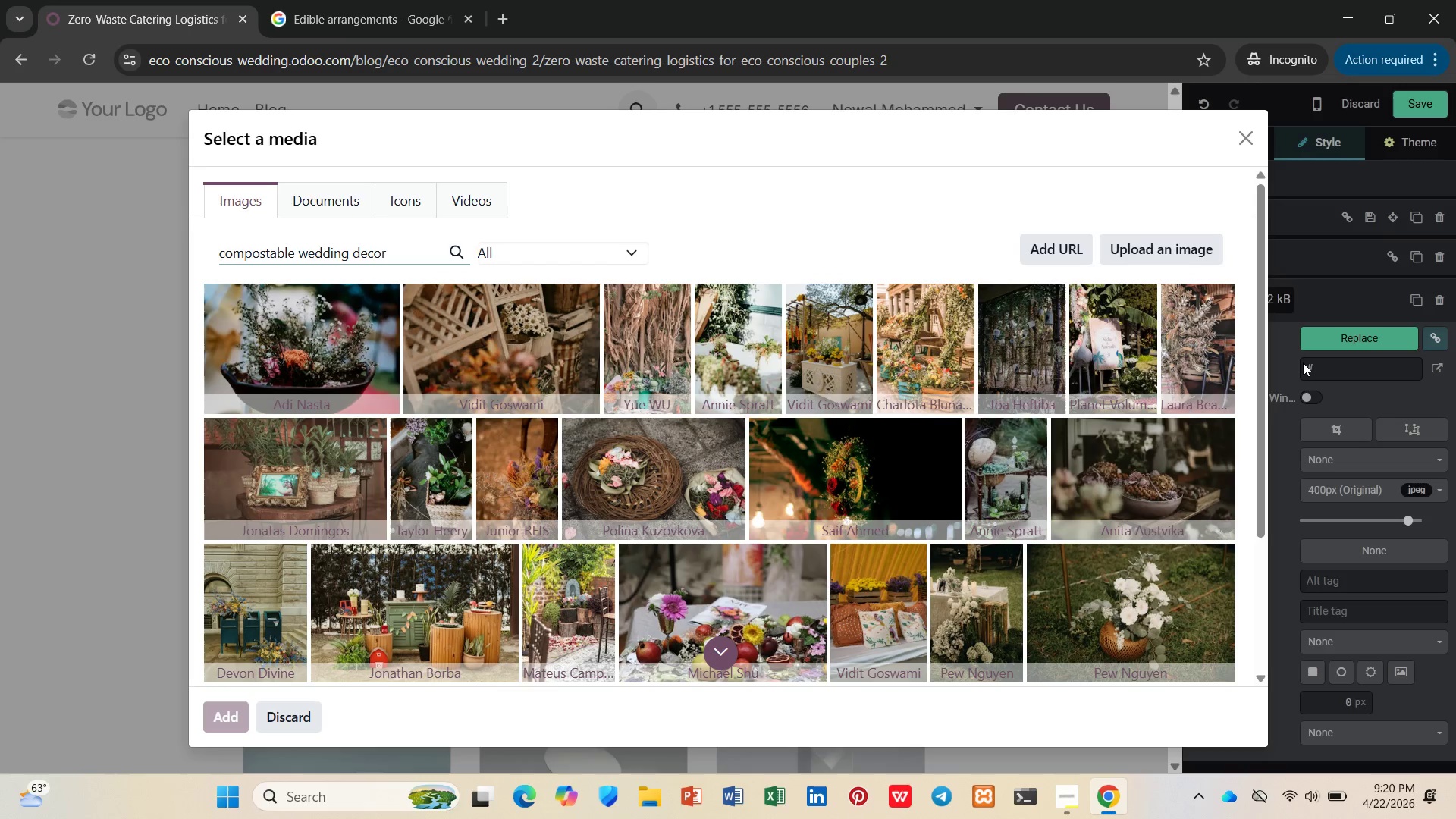 
left_click([667, 494])
 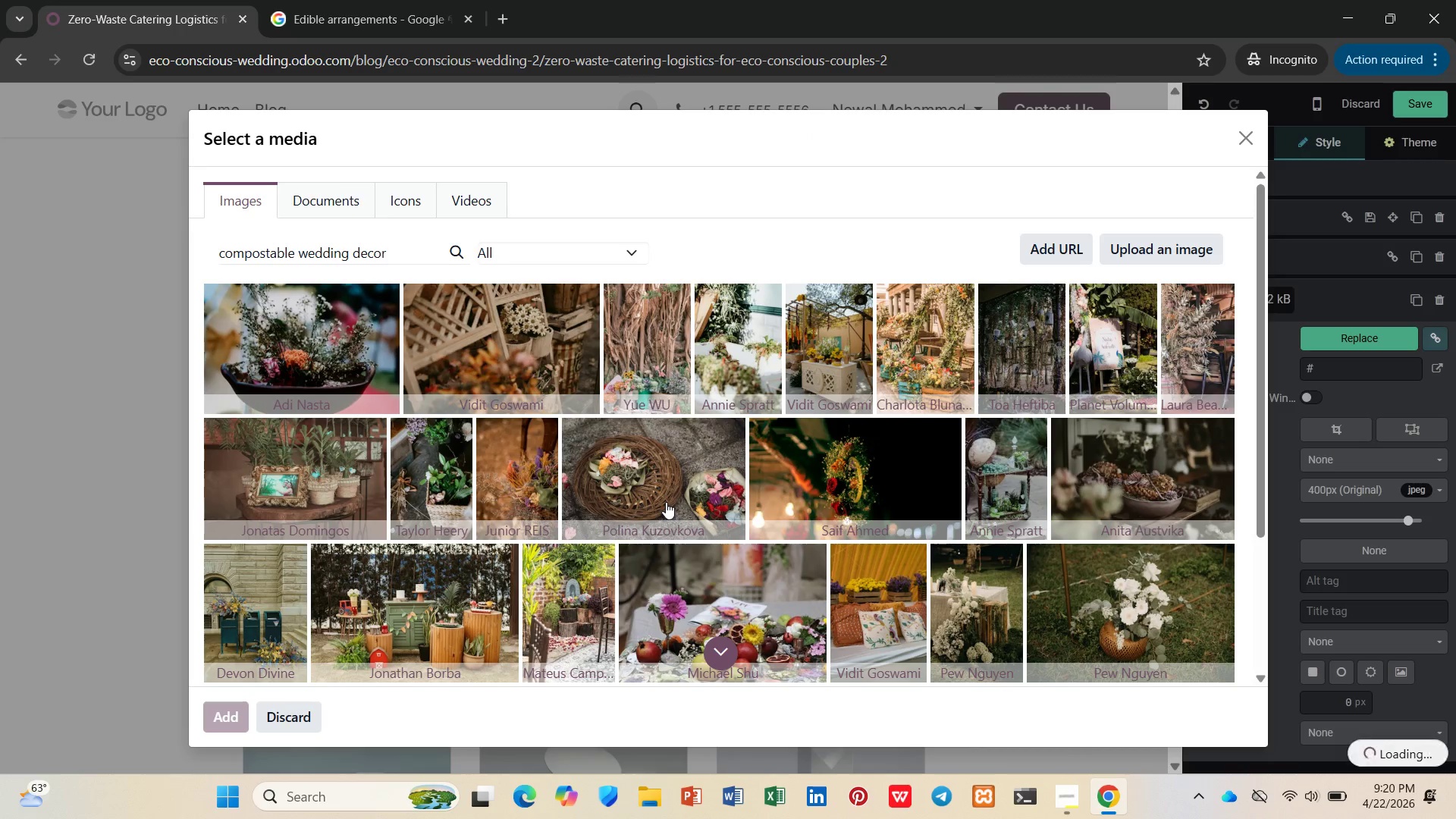 
wait(14.44)
 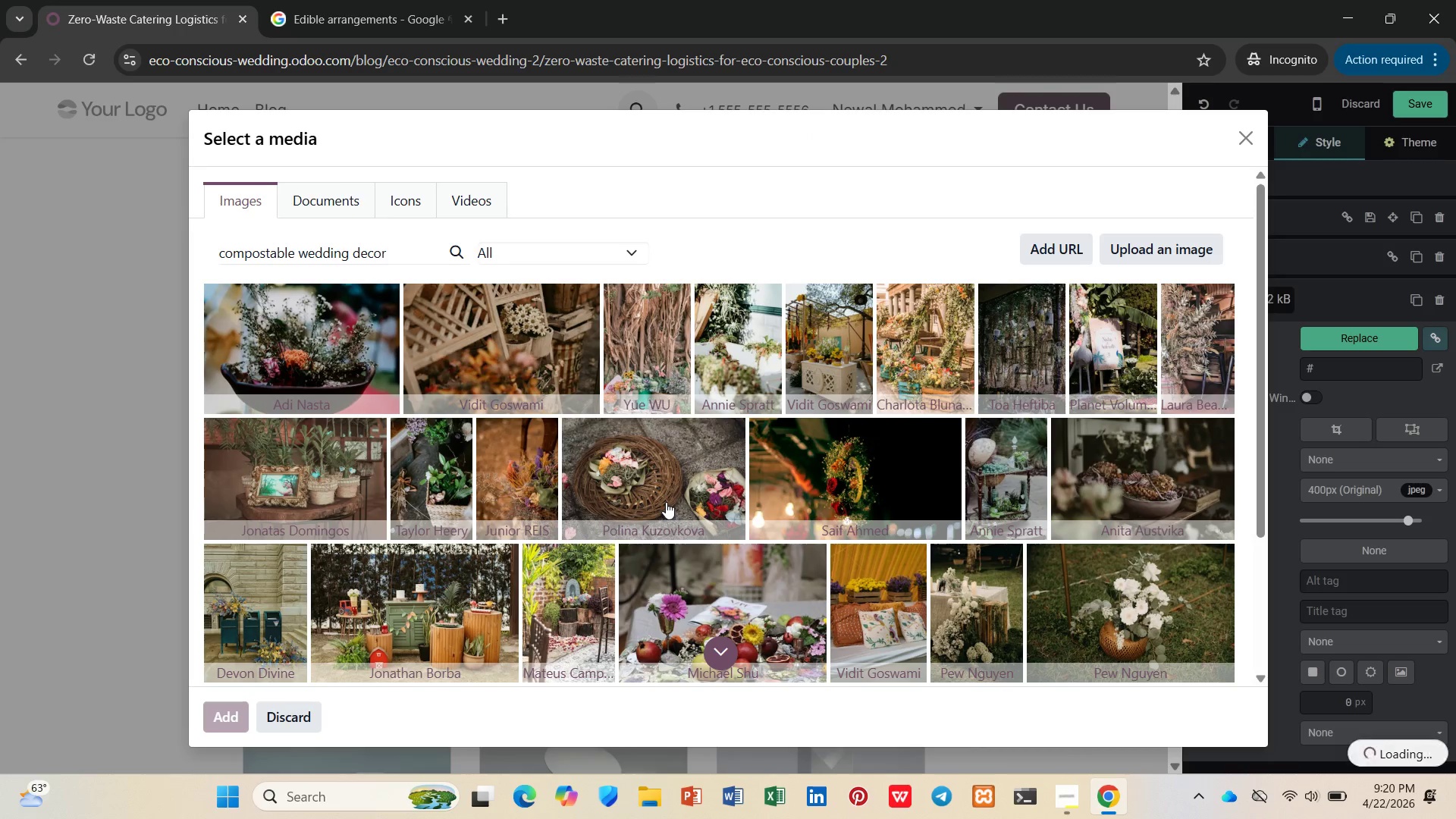 
left_click([875, 415])
 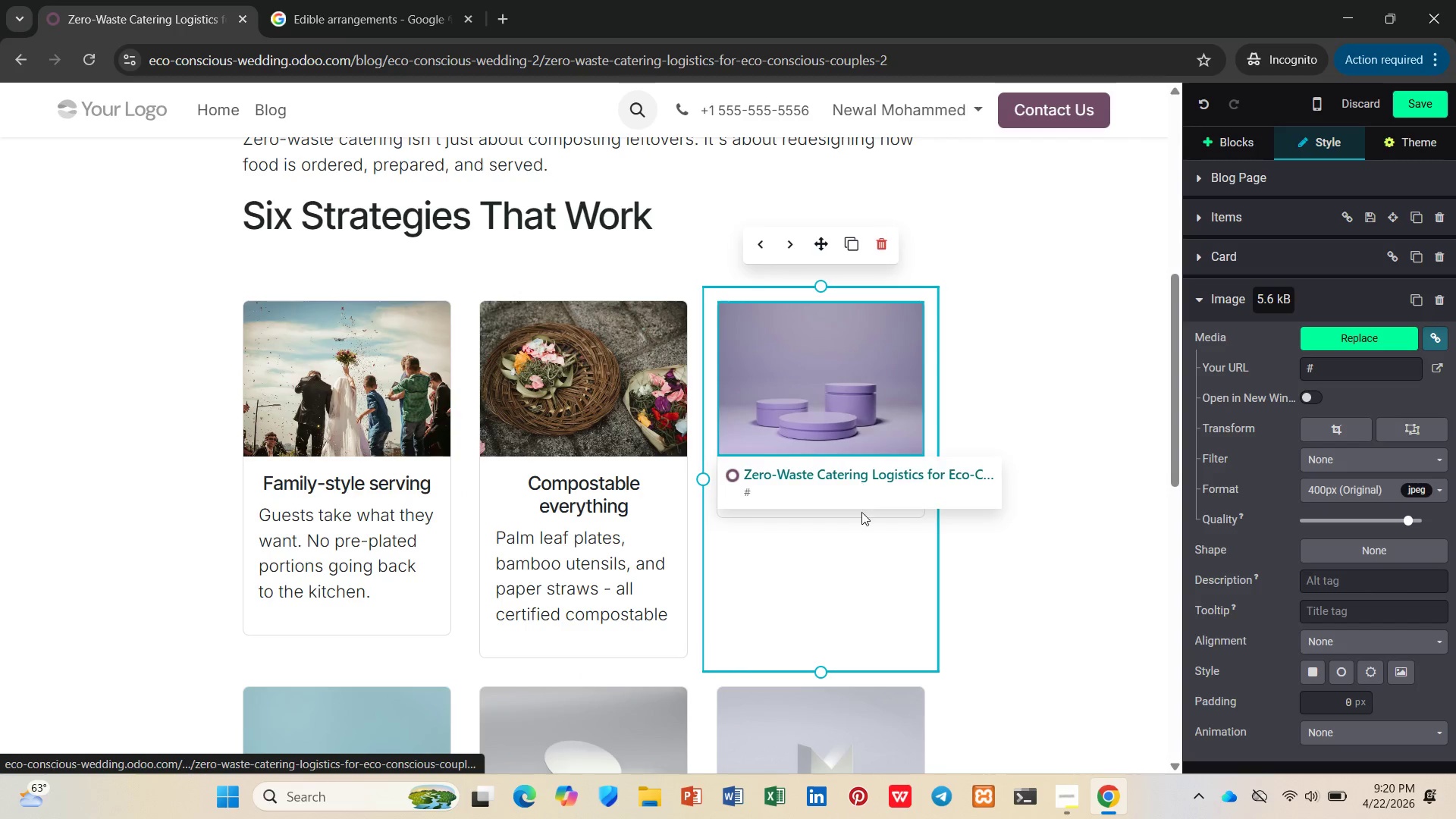 
left_click([852, 566])
 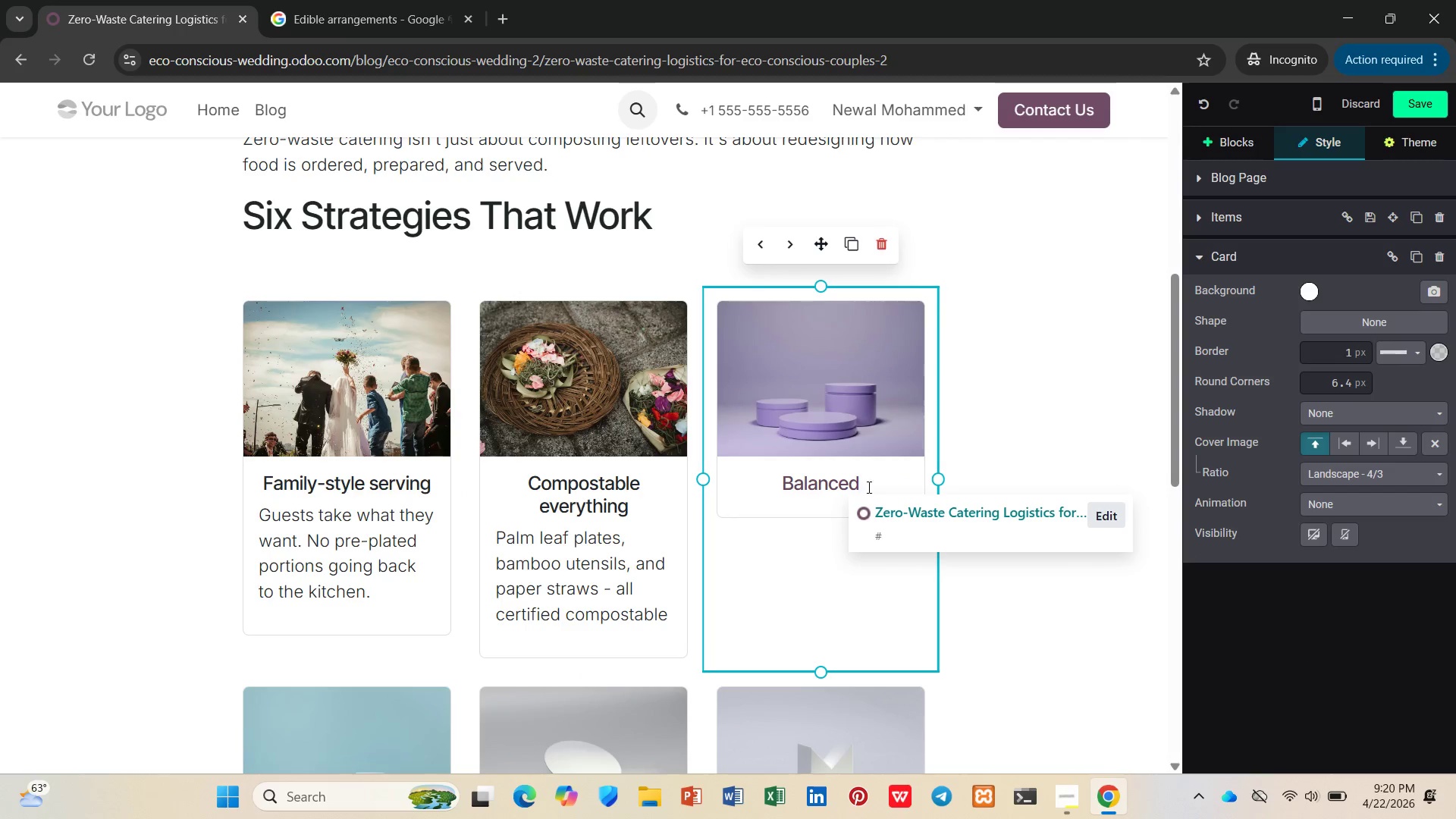 
left_click_drag(start_coordinate=[874, 483], to_coordinate=[780, 477])
 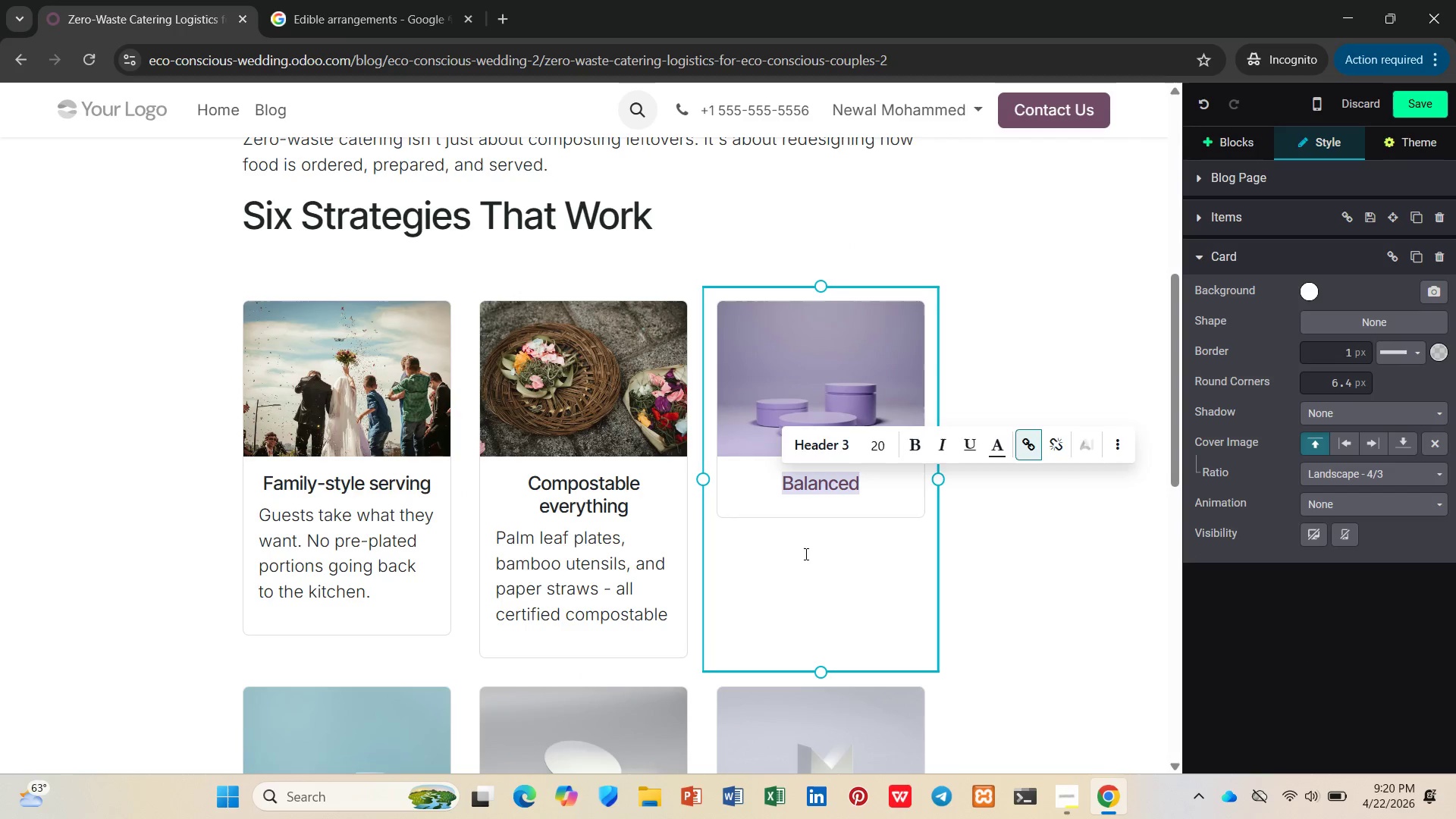 
left_click([805, 554])
 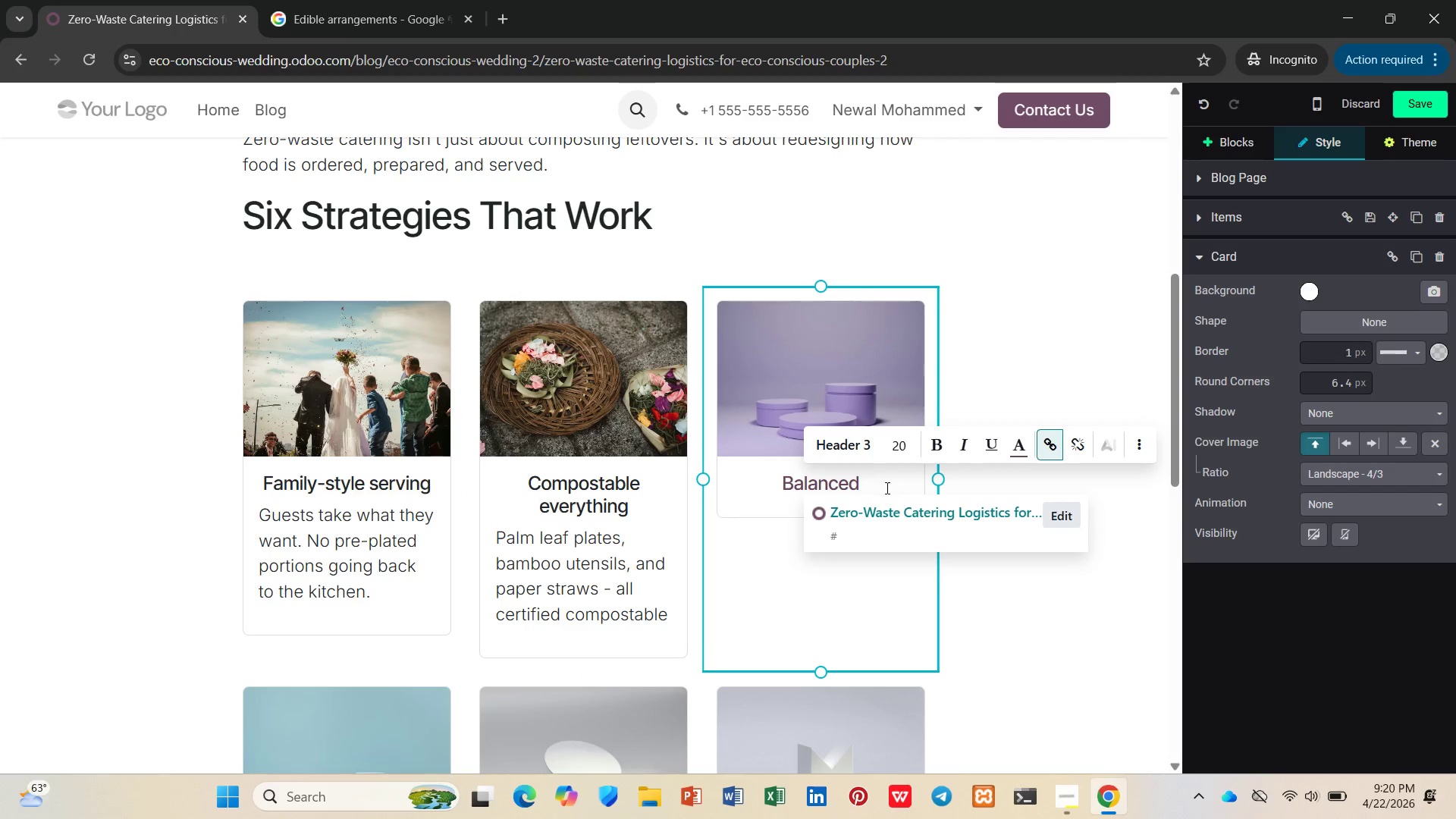 
left_click_drag(start_coordinate=[879, 482], to_coordinate=[759, 491])
 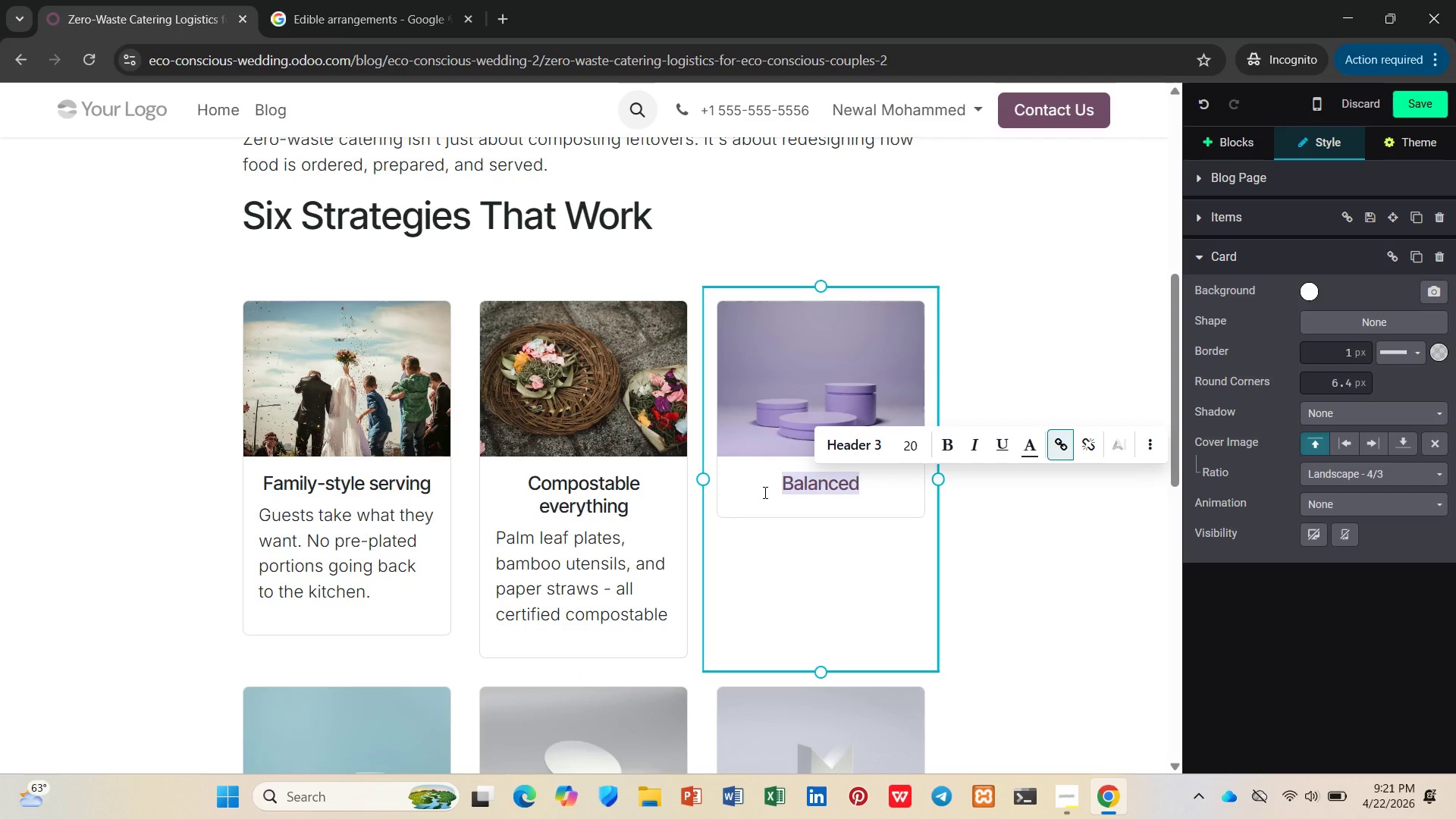 
type(Local So)
key(Backspace)
key(Backspace)
type(sourcing)
 